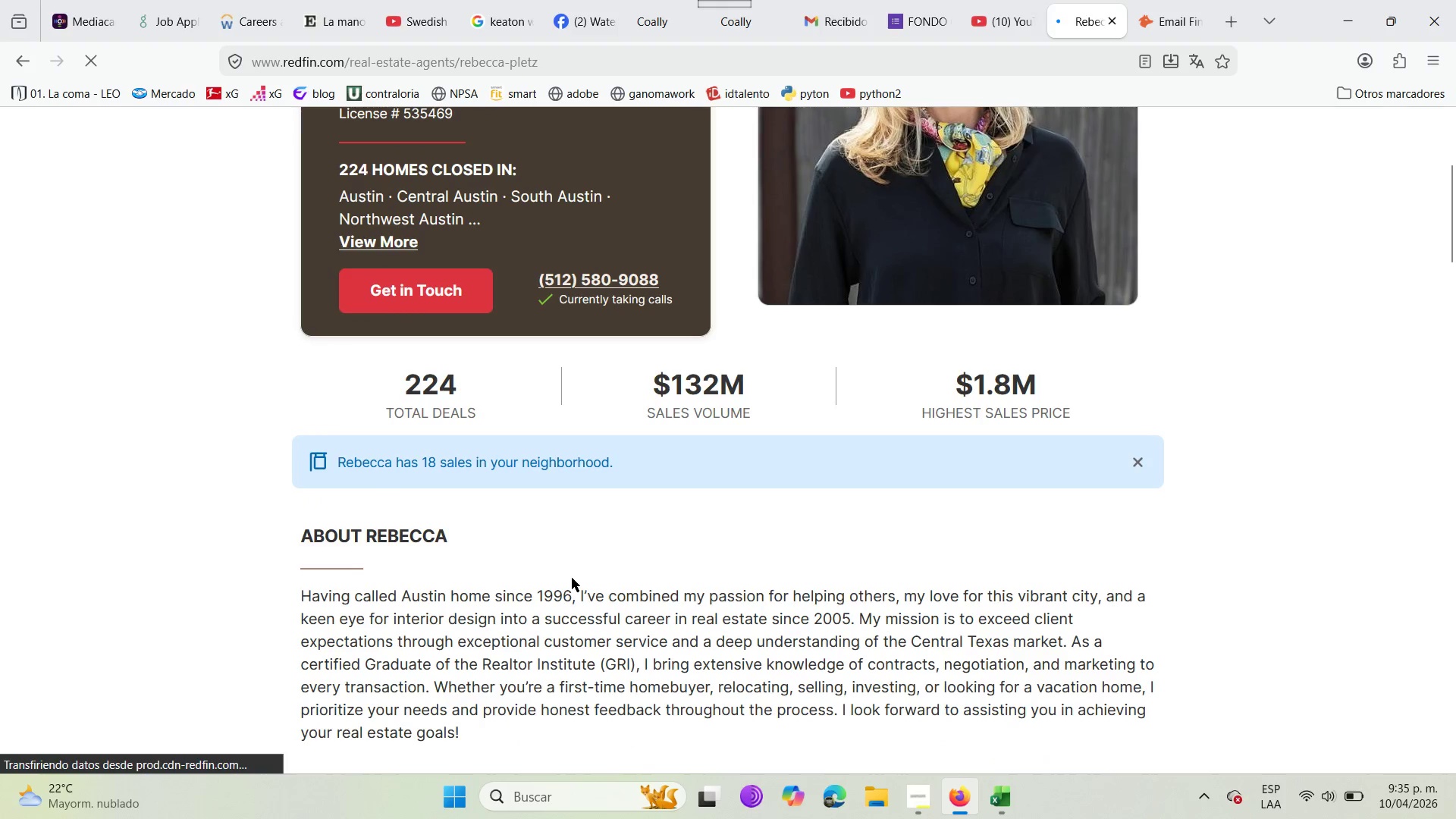 
scroll: coordinate [572, 578], scroll_direction: up, amount: 5.0
 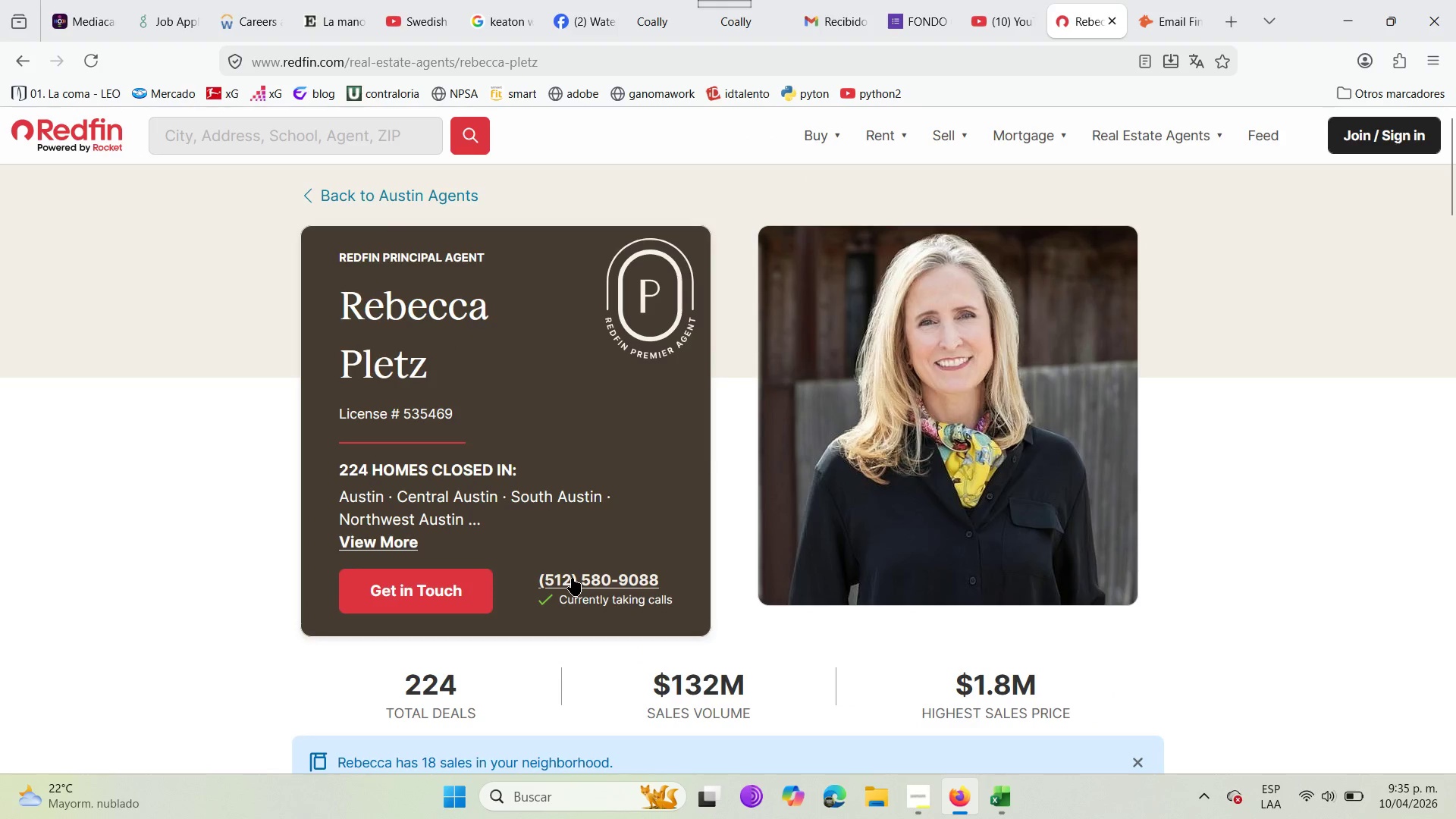 
scroll: coordinate [586, 570], scroll_direction: down, amount: 6.0
 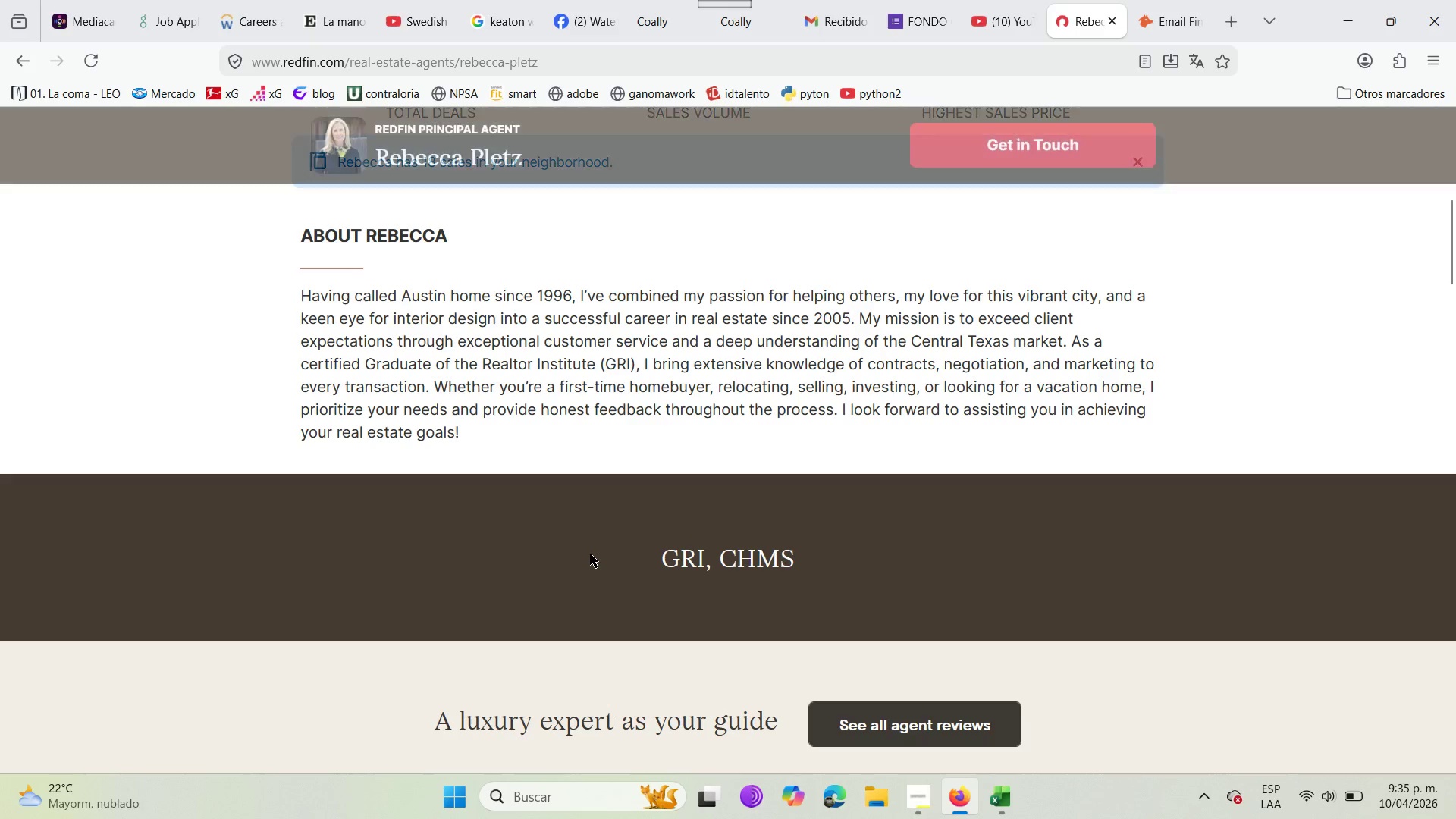 
scroll: coordinate [592, 491], scroll_direction: up, amount: 6.0
 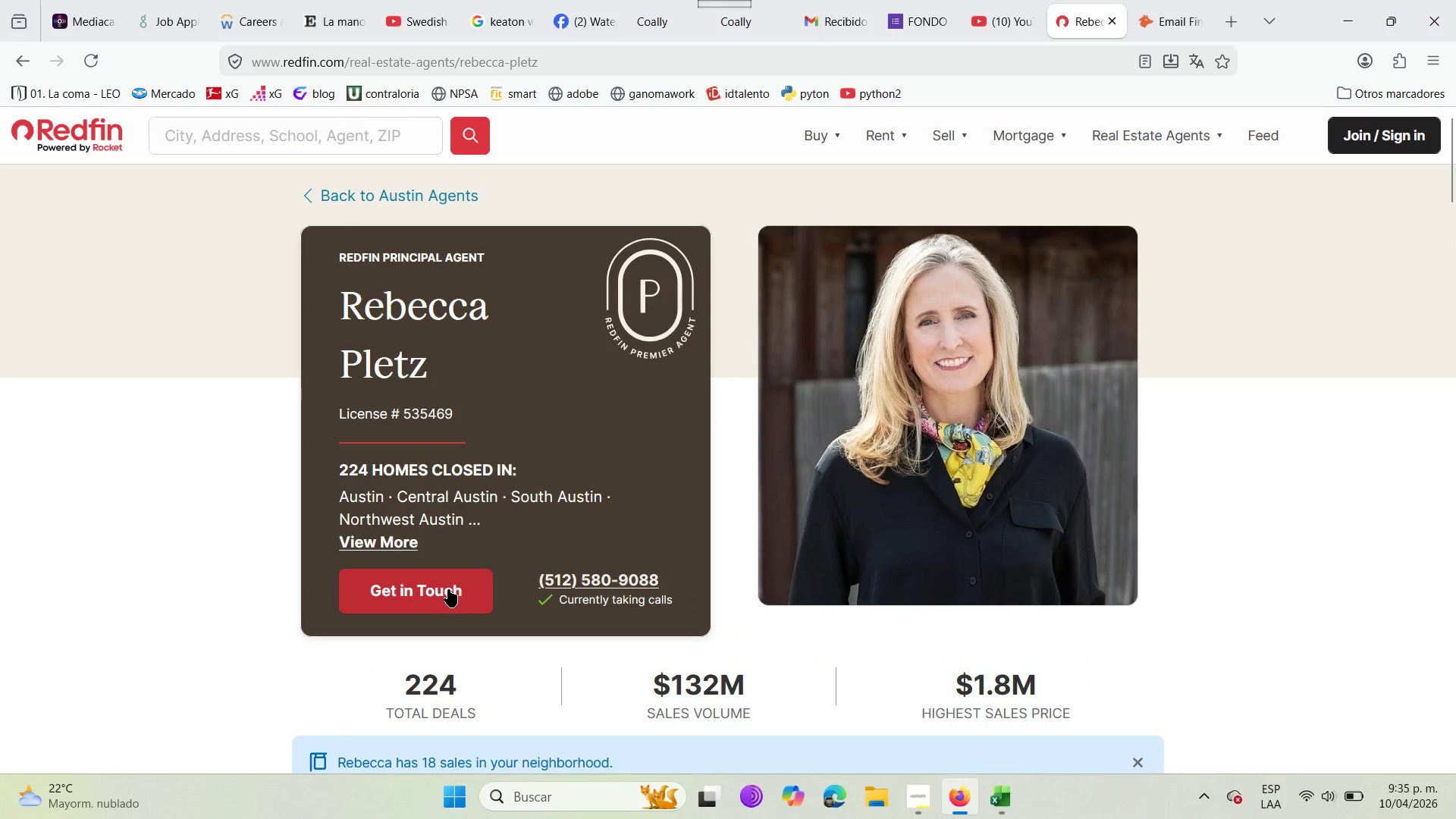 
left_click([446, 592])
 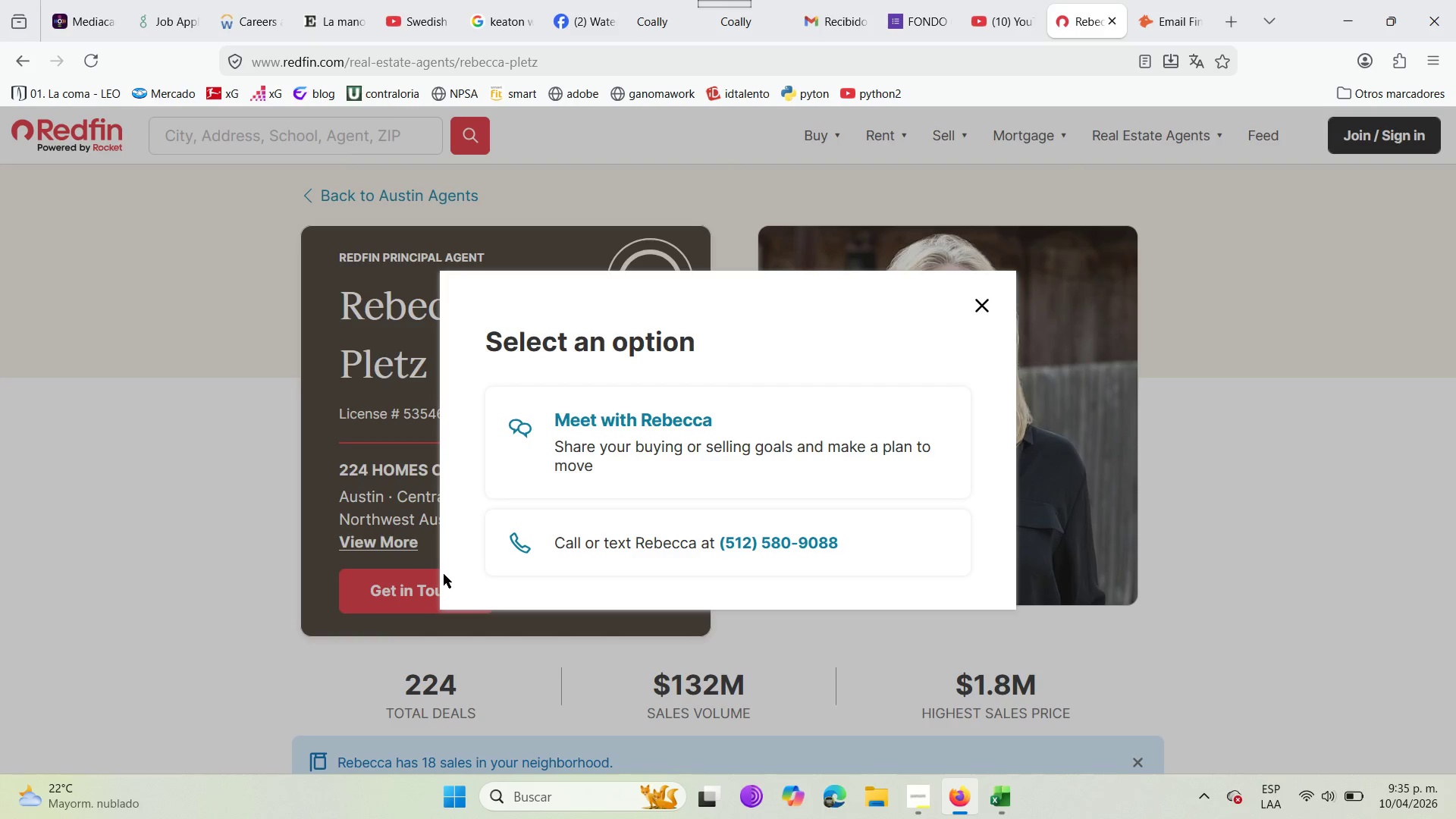 
left_click([626, 422])
 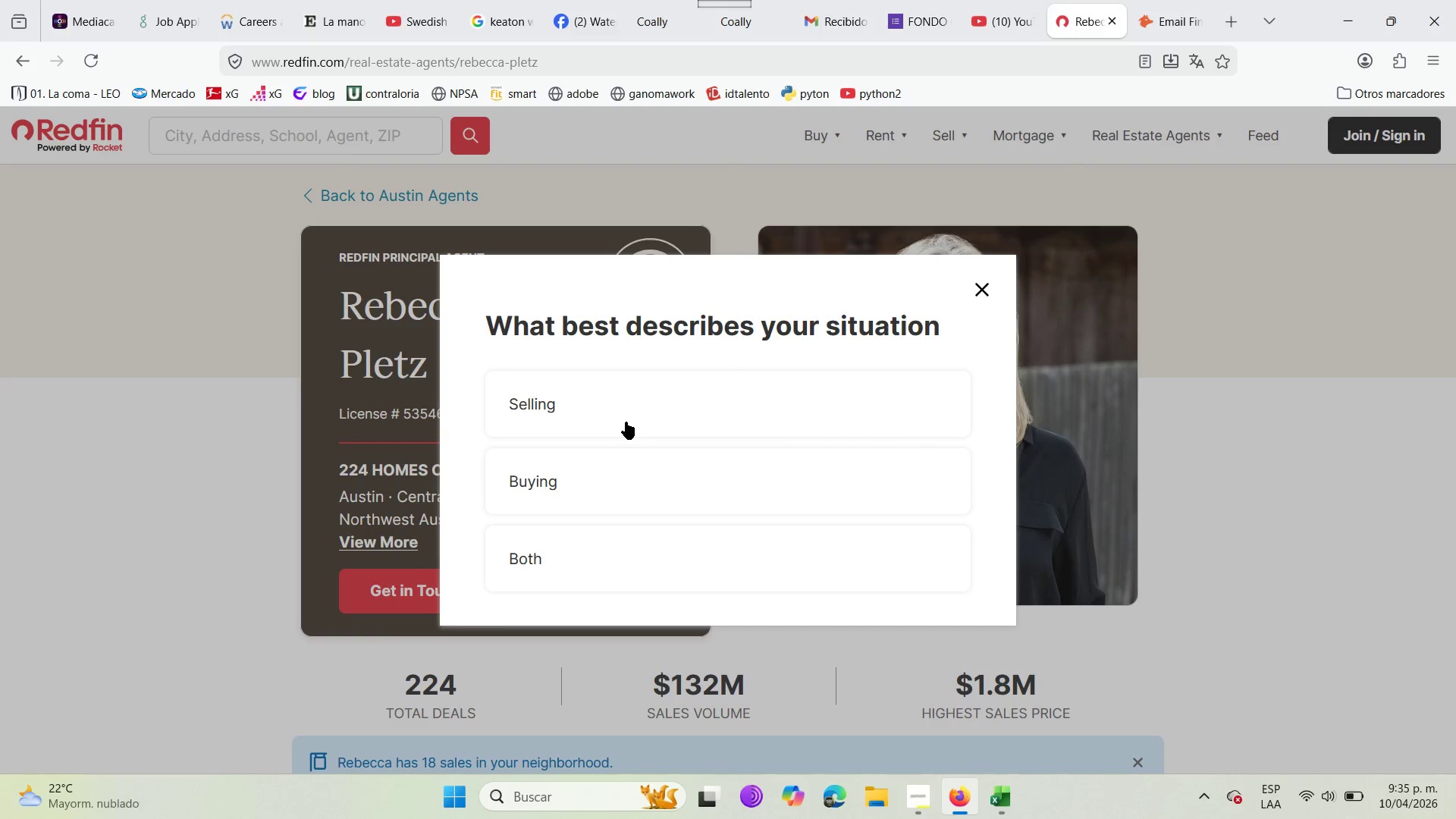 
scroll: coordinate [631, 440], scroll_direction: down, amount: 2.0
 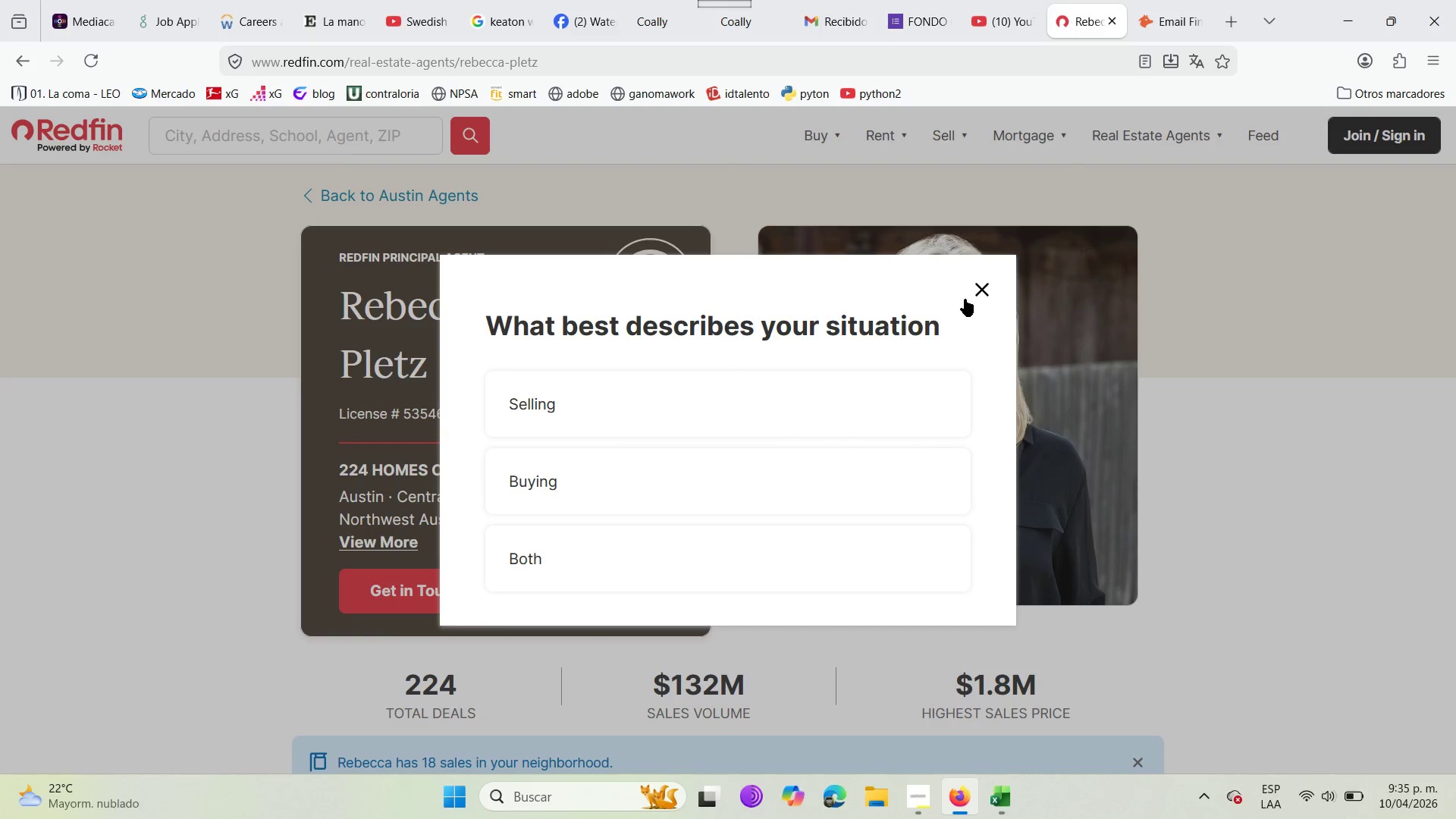 
left_click([972, 299])
 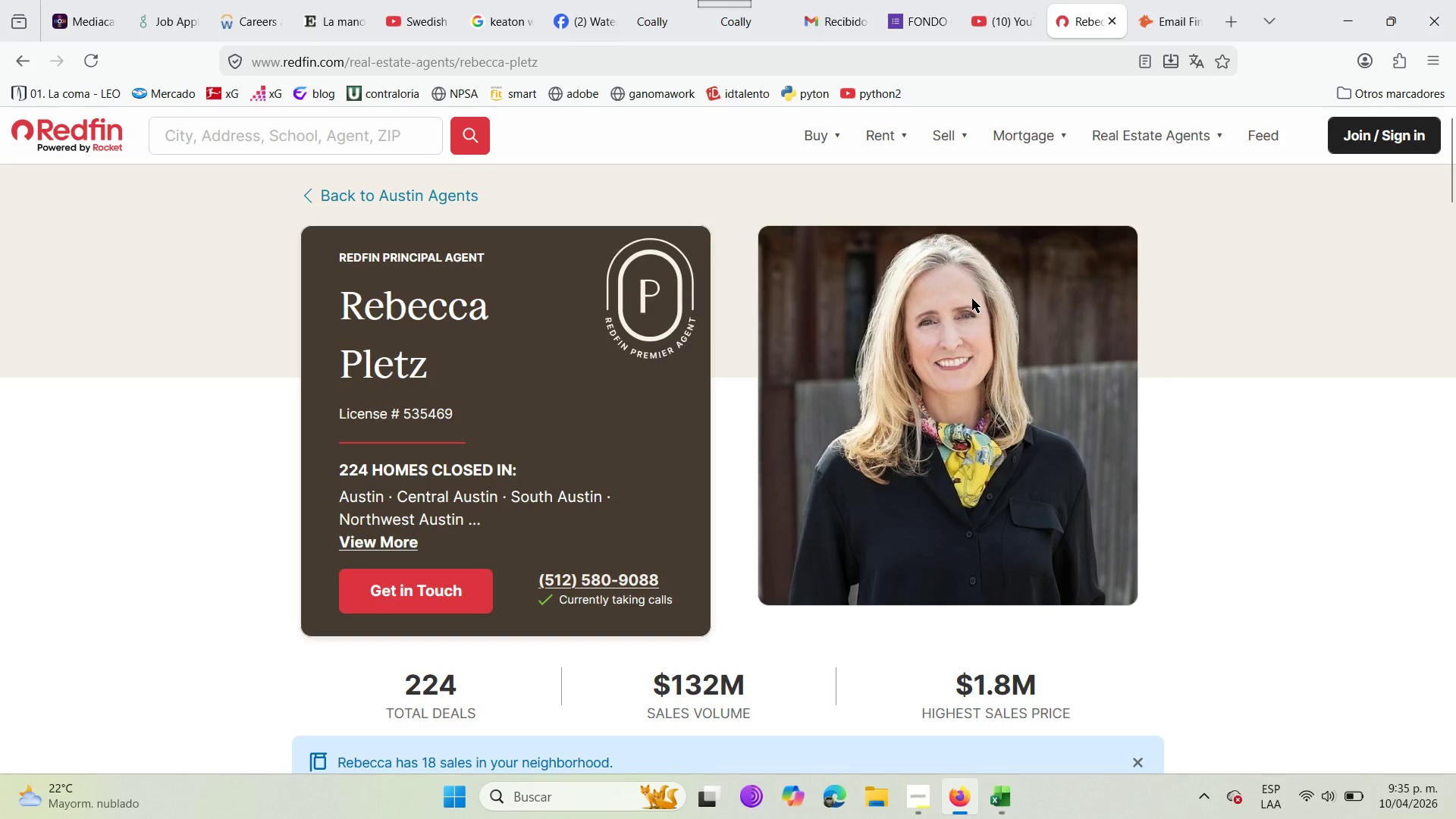 
scroll: coordinate [697, 532], scroll_direction: down, amount: 5.0
 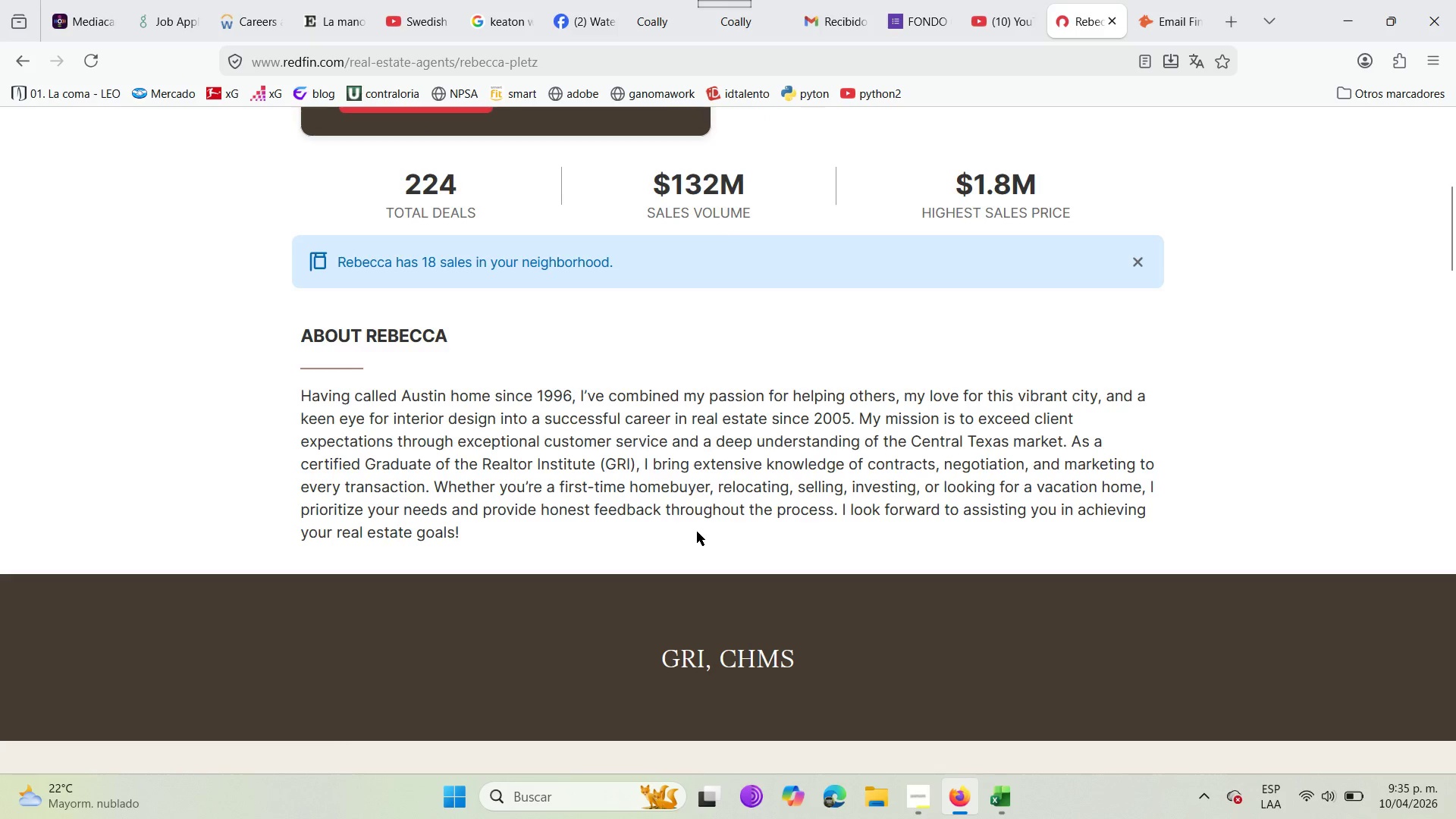 
scroll: coordinate [697, 532], scroll_direction: up, amount: 10.0
 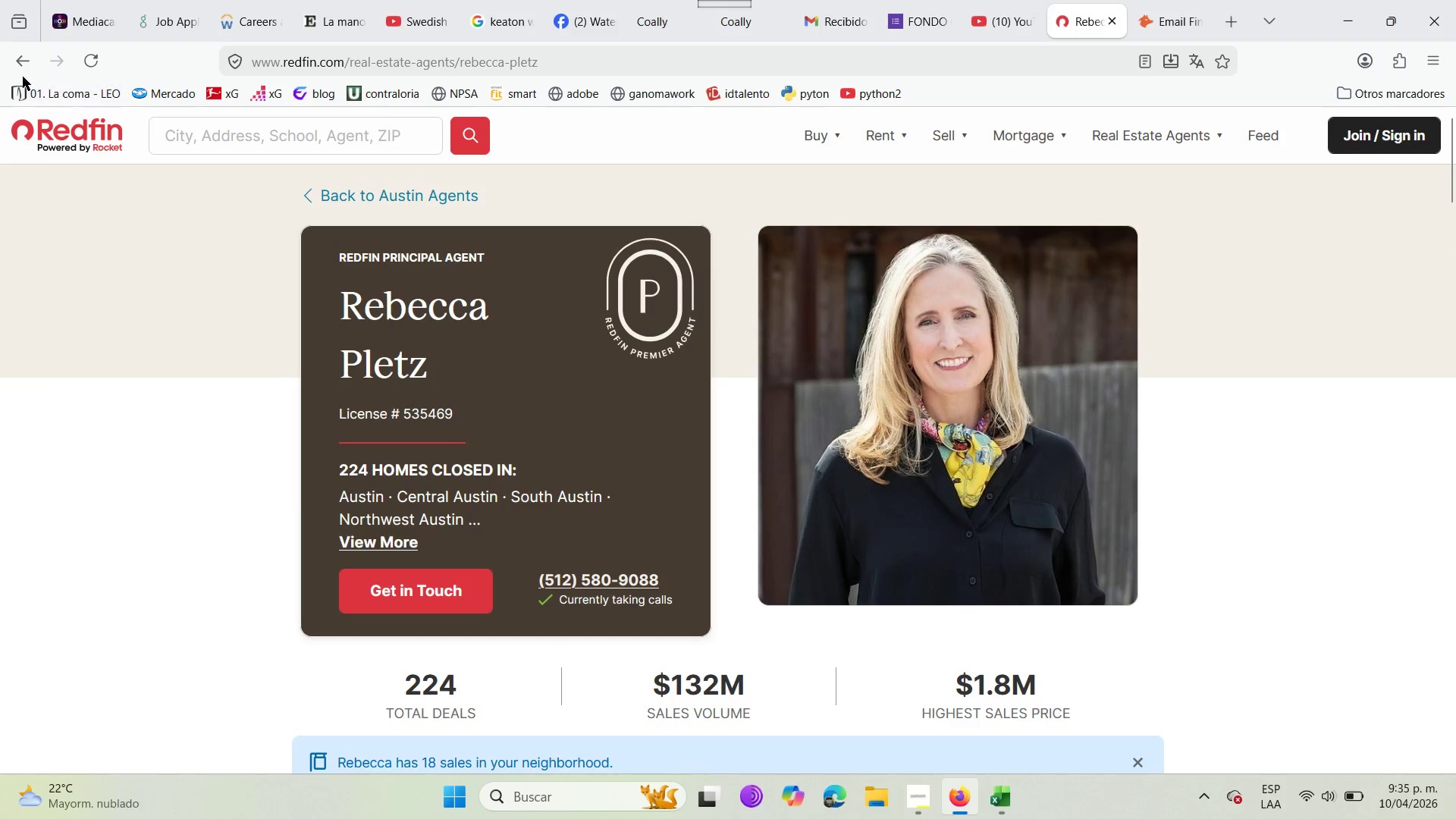 
left_click([31, 62])
 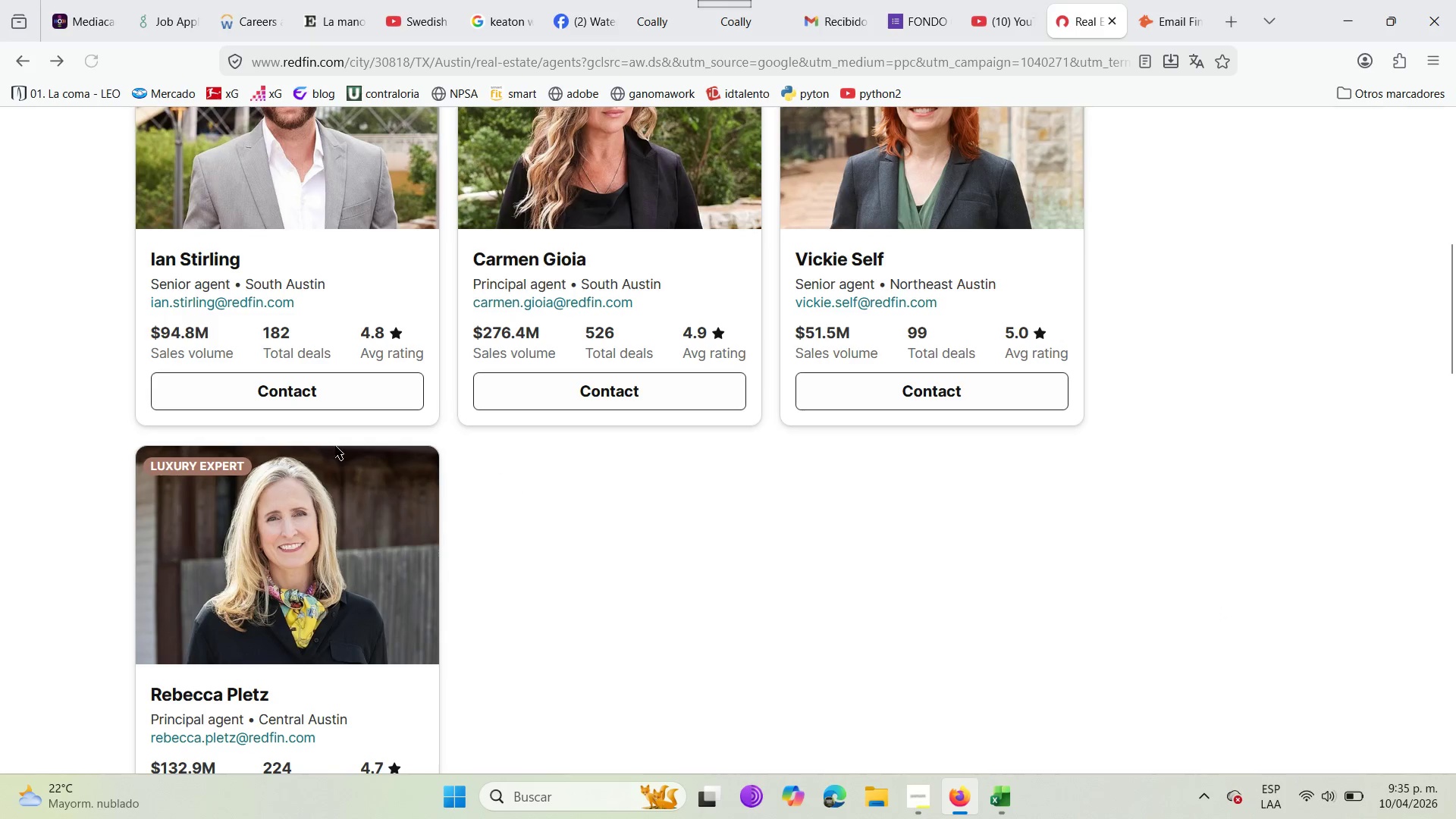 
left_click([387, 378])
 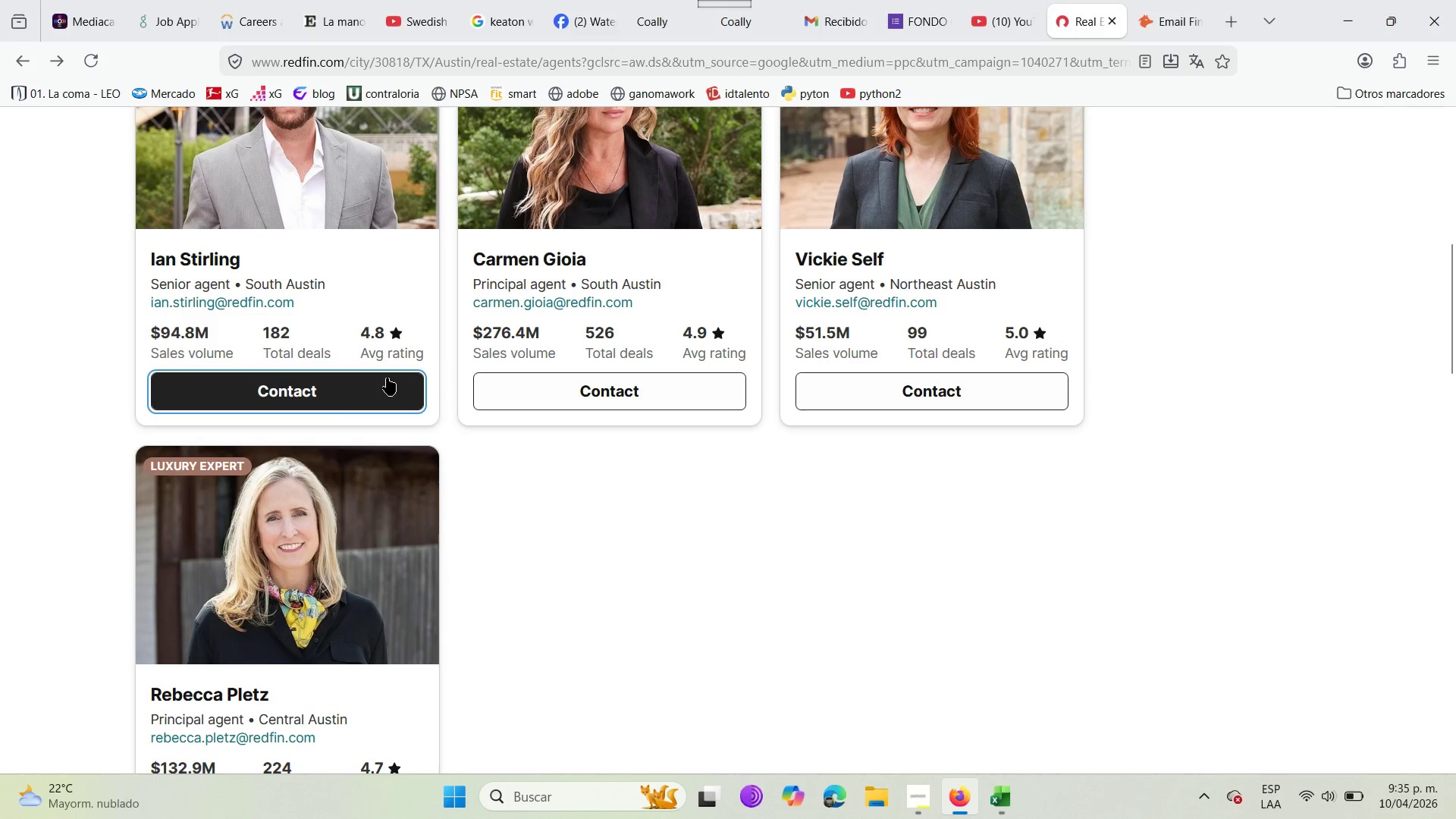 
left_click([387, 378])
 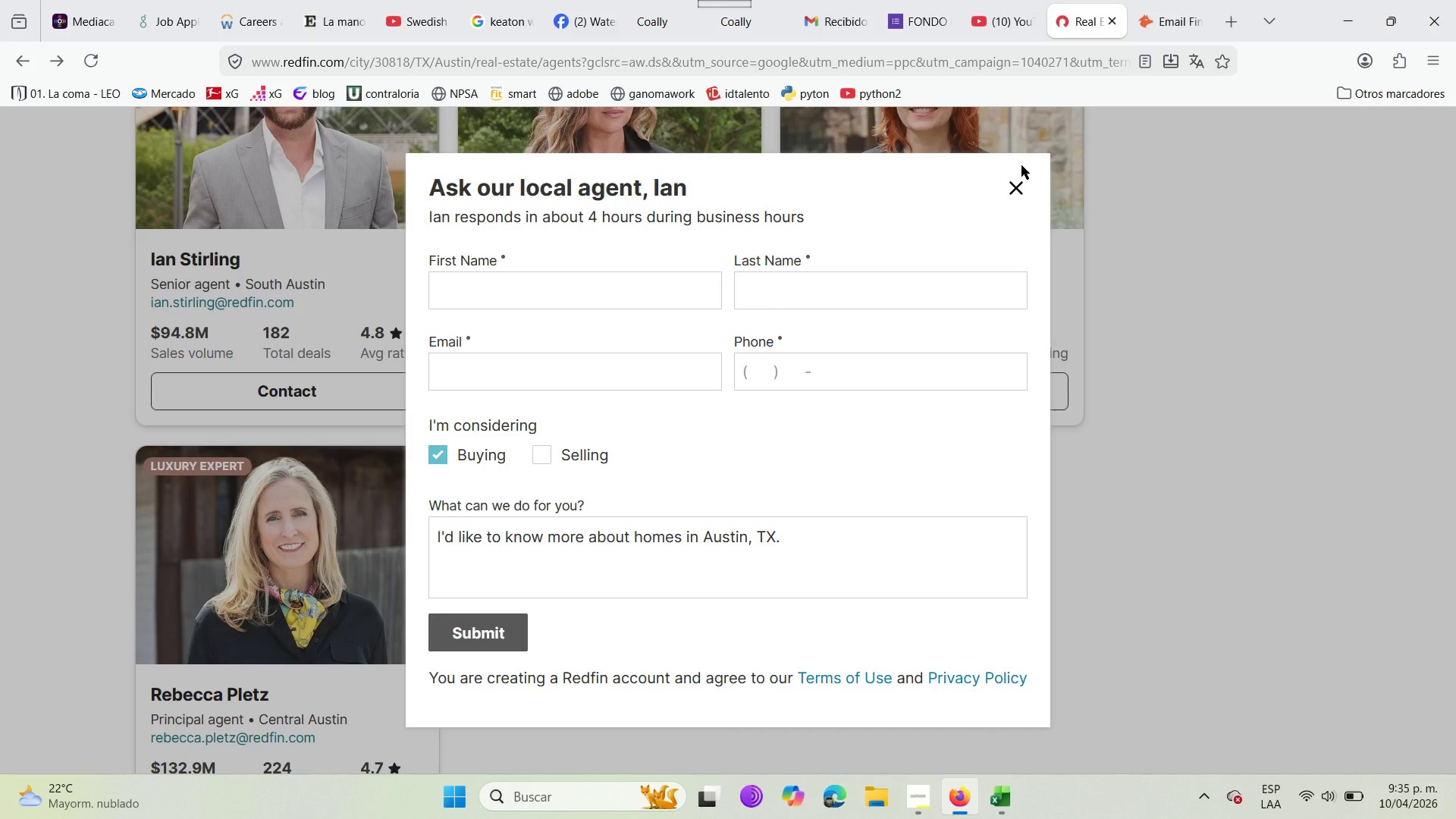 
left_click([1020, 193])
 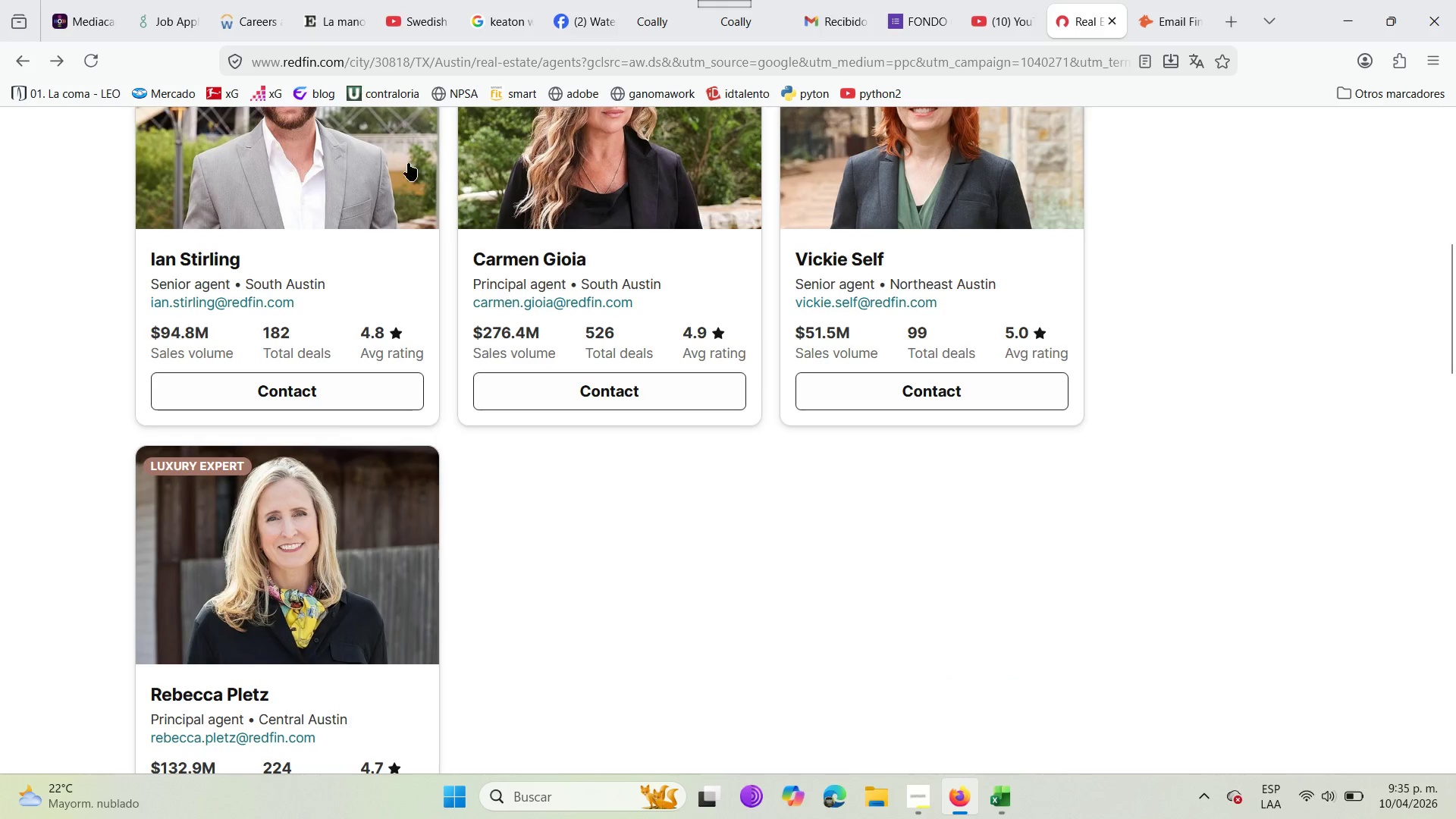 
left_click([388, 158])
 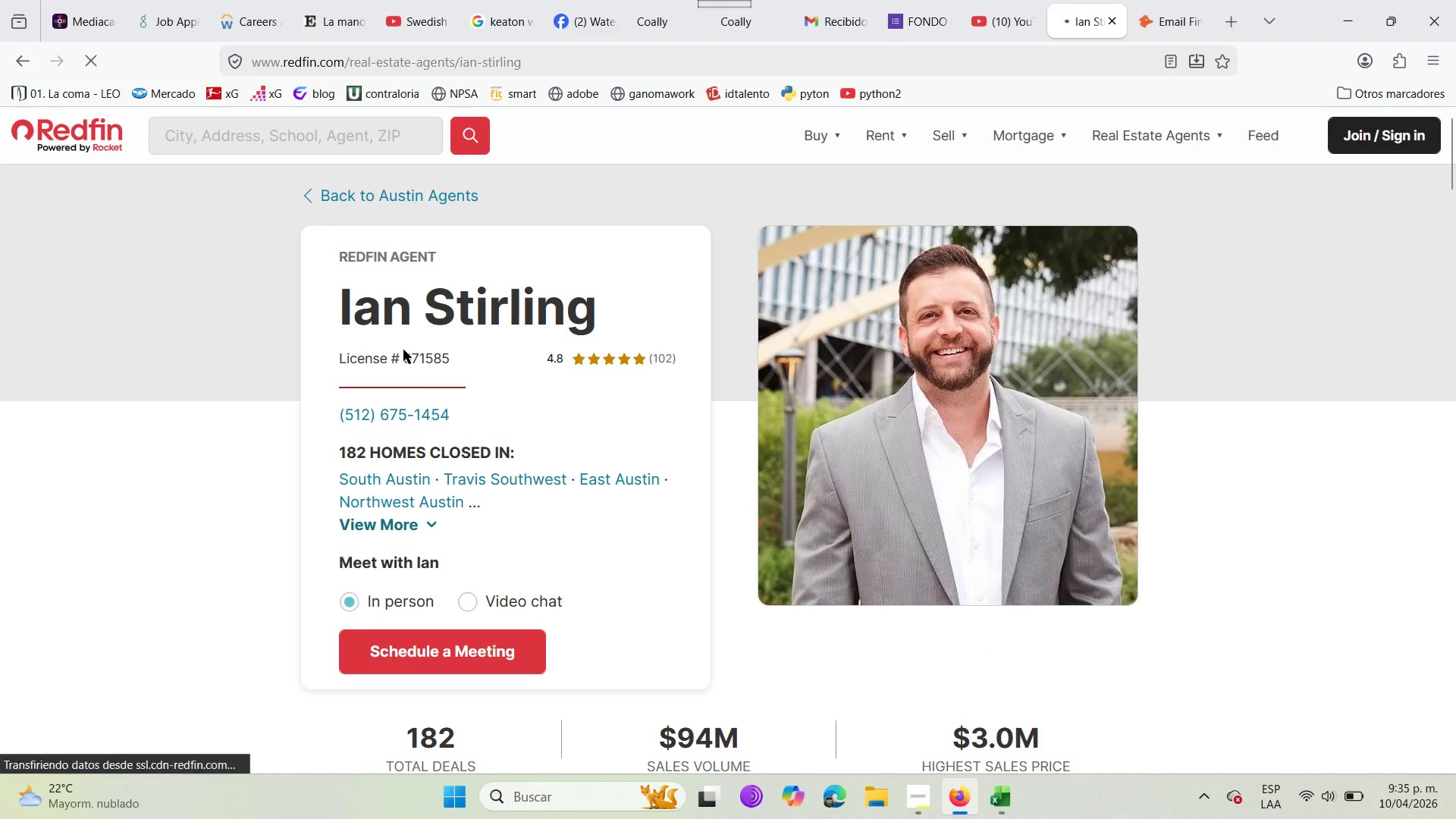 
scroll: coordinate [484, 427], scroll_direction: down, amount: 2.0
 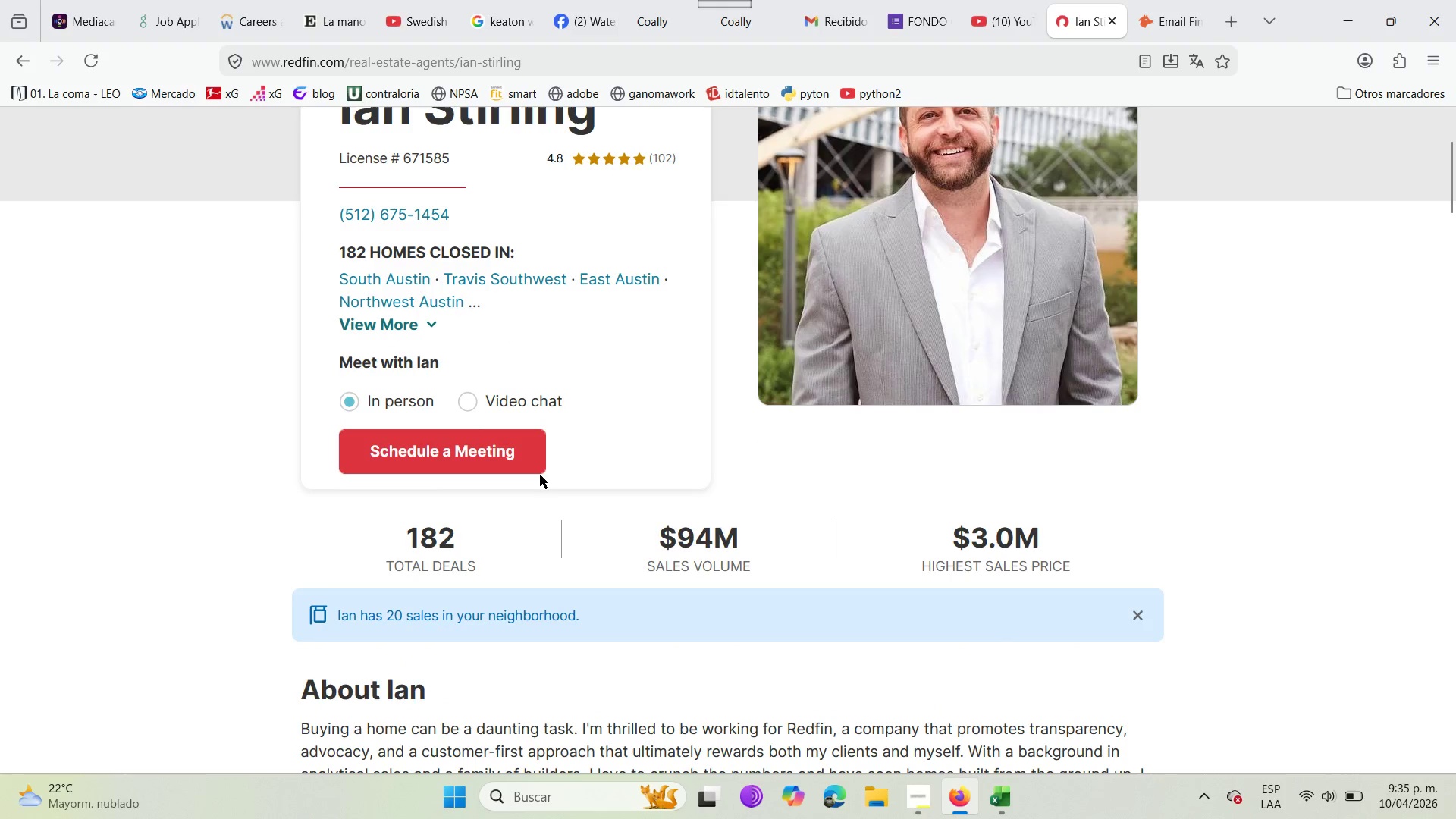 
scroll: coordinate [540, 475], scroll_direction: up, amount: 2.0
 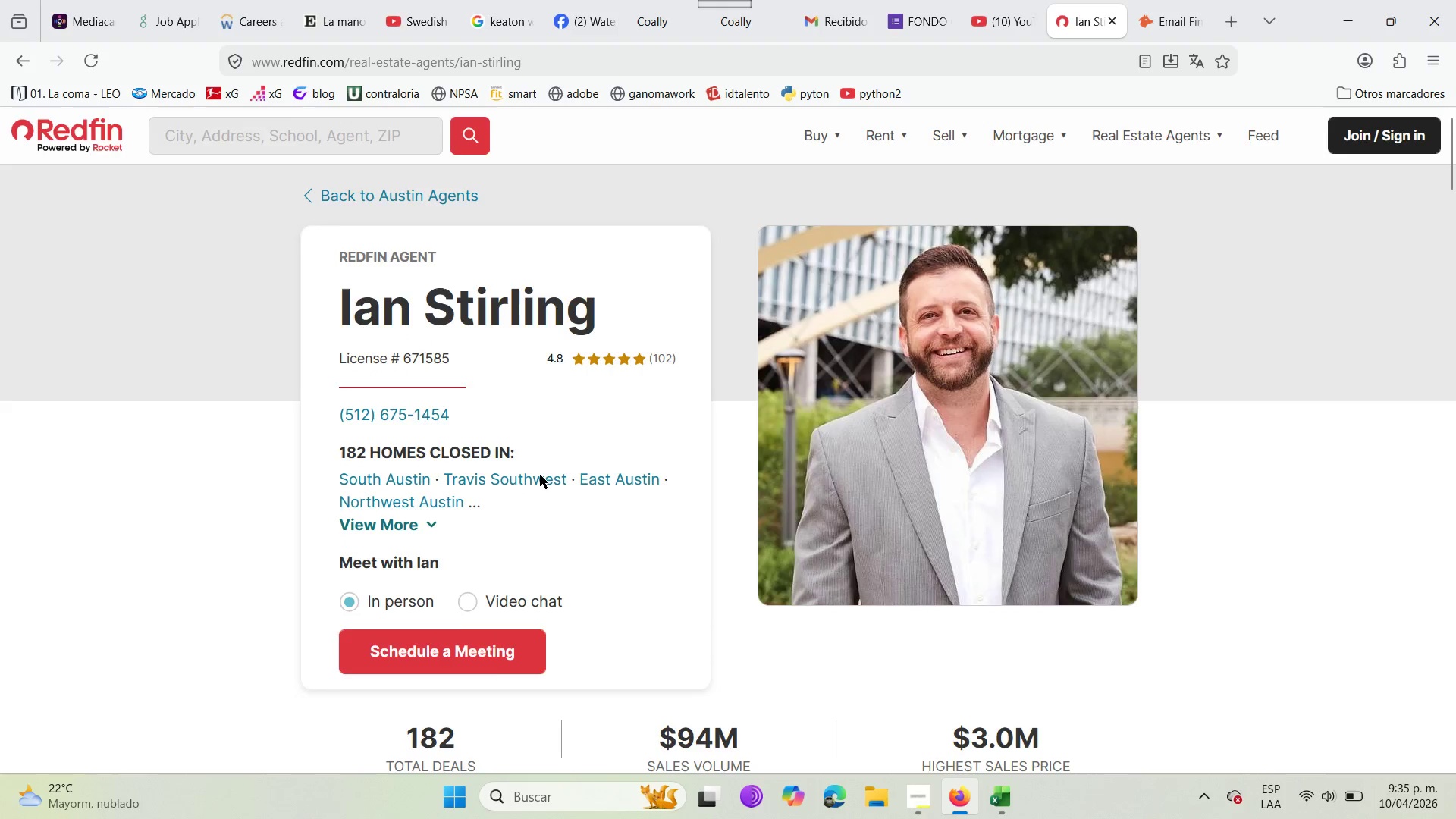 
scroll: coordinate [538, 466], scroll_direction: down, amount: 8.0
 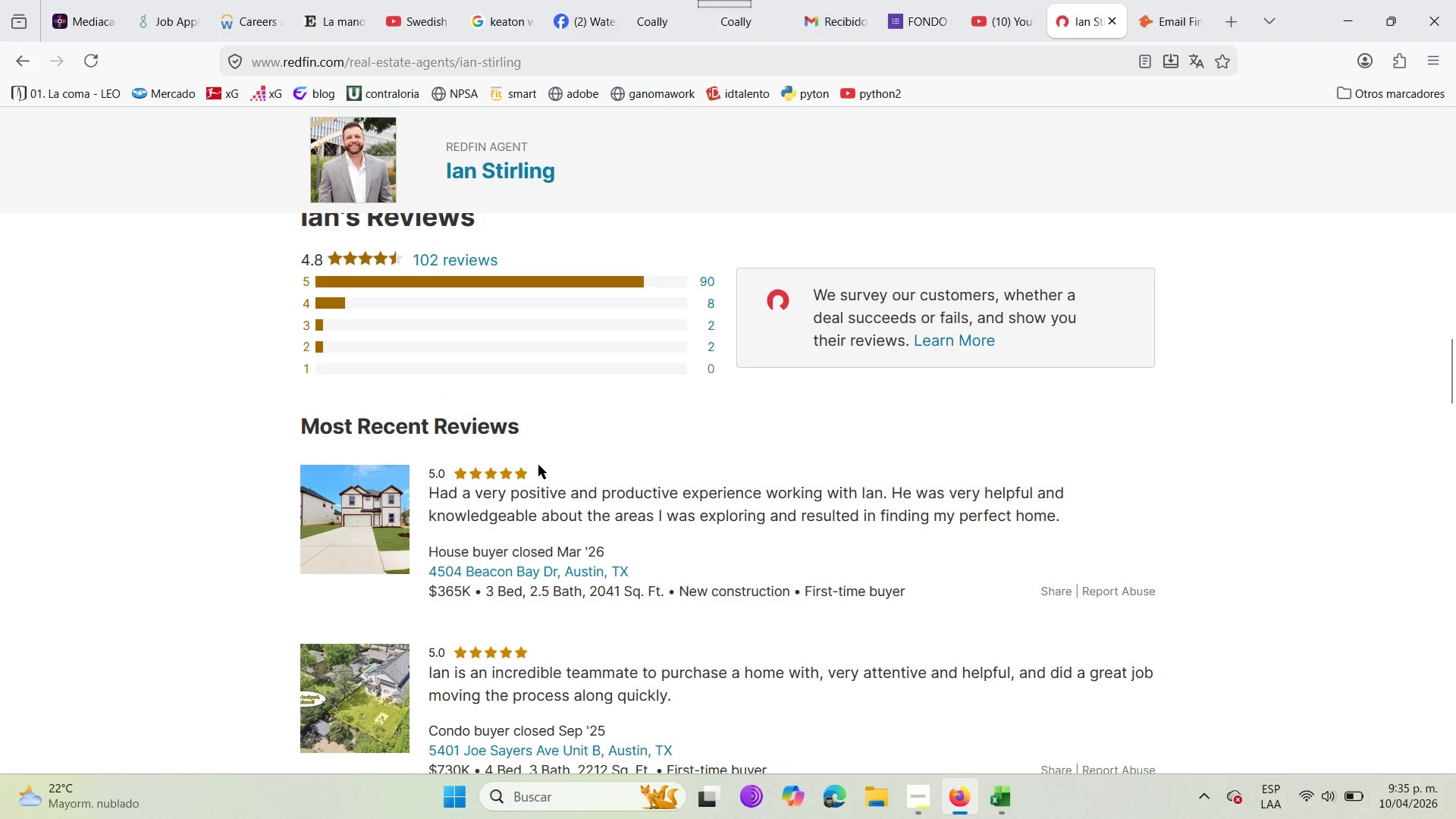 
scroll: coordinate [540, 452], scroll_direction: up, amount: 21.0
 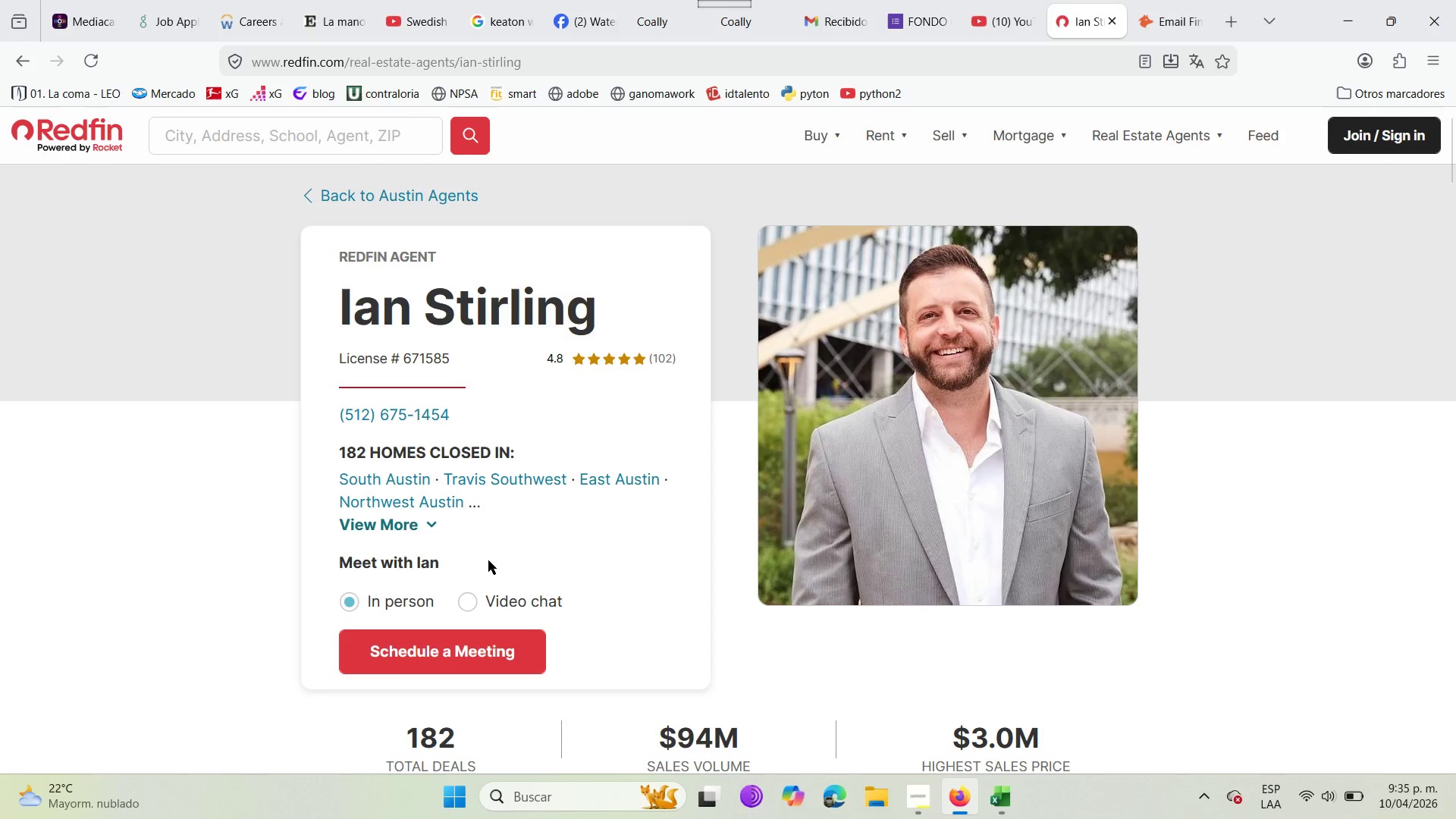 
wait(6.83)
 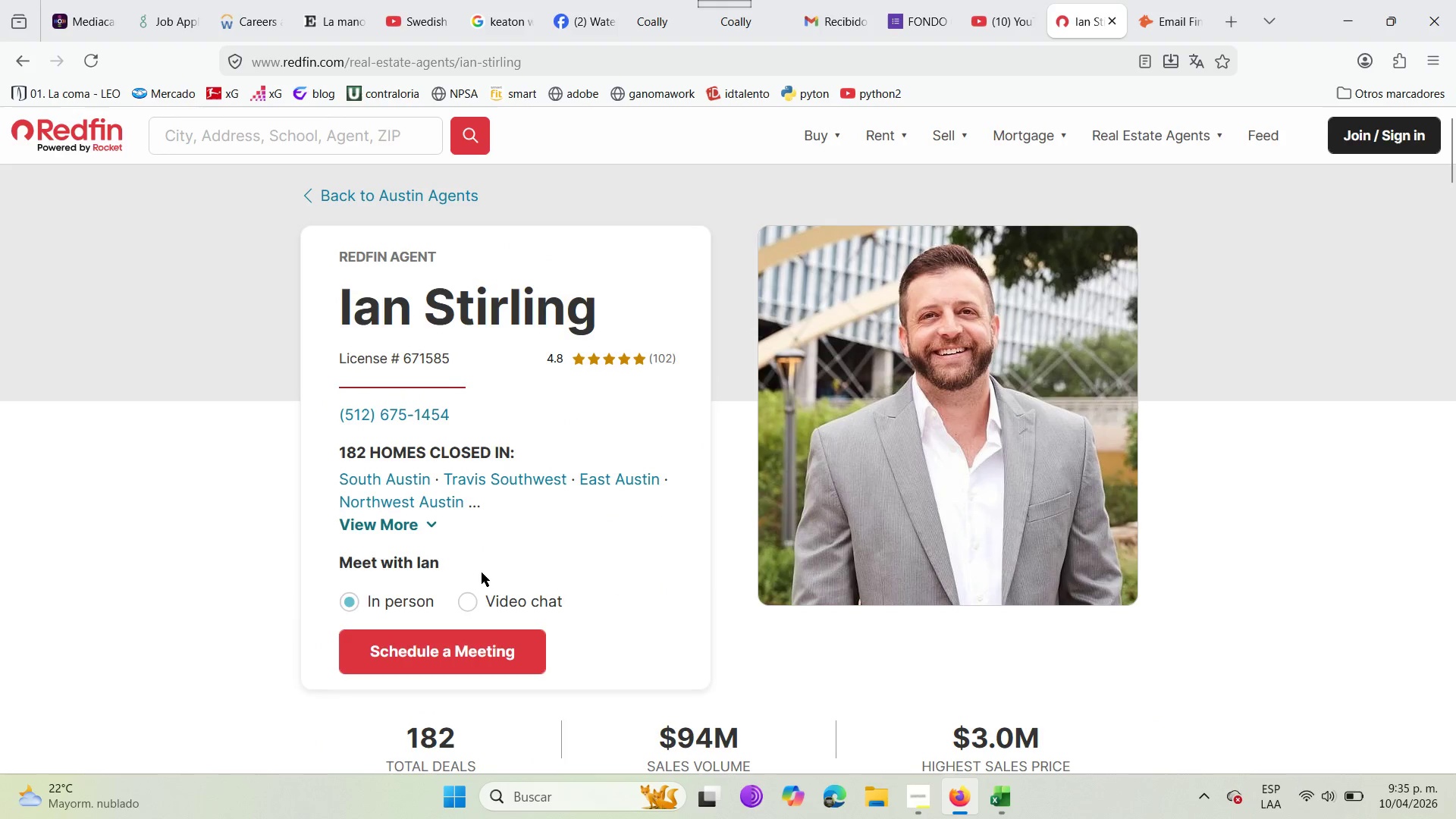 
left_click([373, 197])
 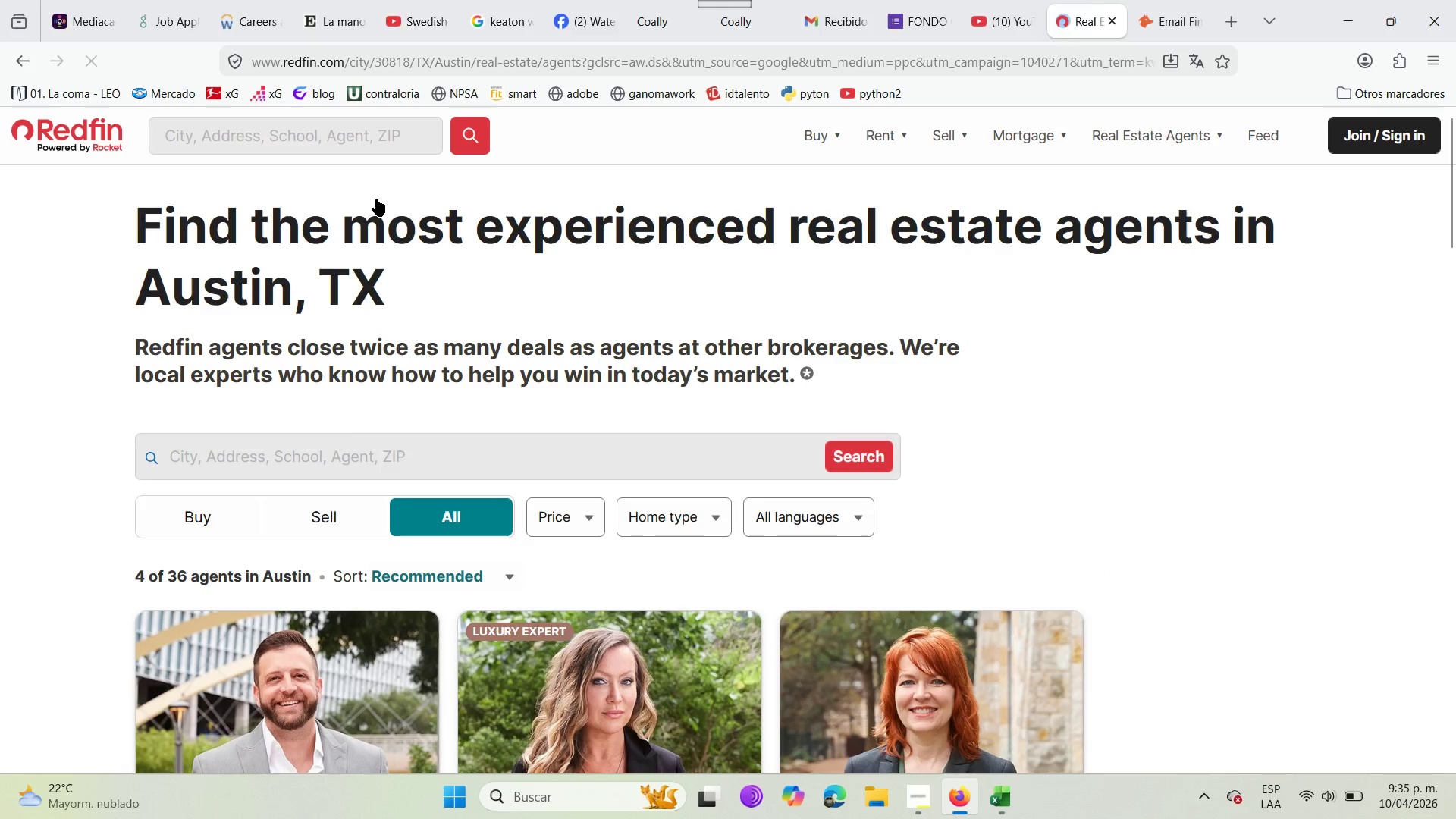 
scroll: coordinate [741, 431], scroll_direction: down, amount: 6.0
 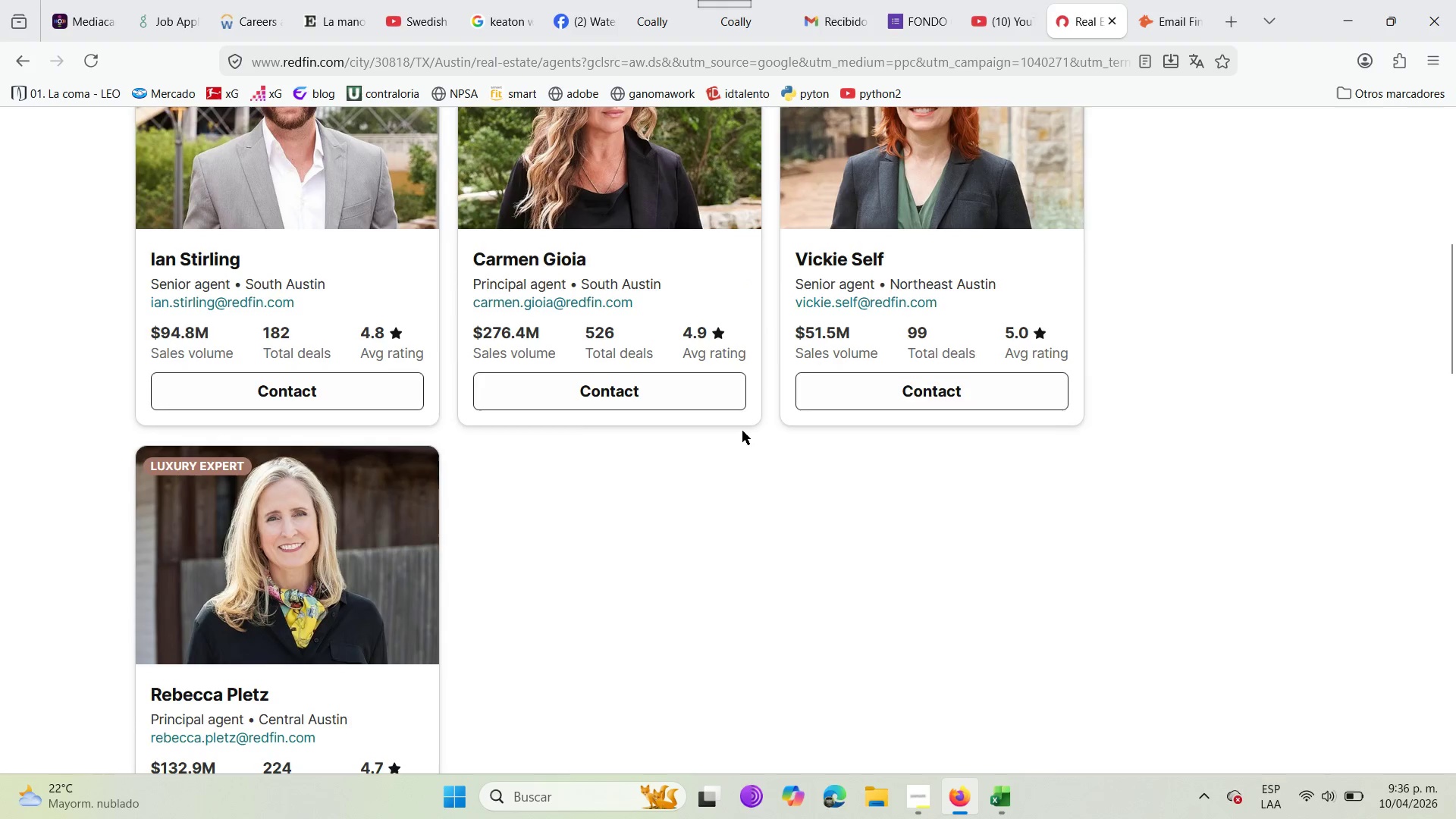 
scroll: coordinate [896, 450], scroll_direction: up, amount: 5.0
 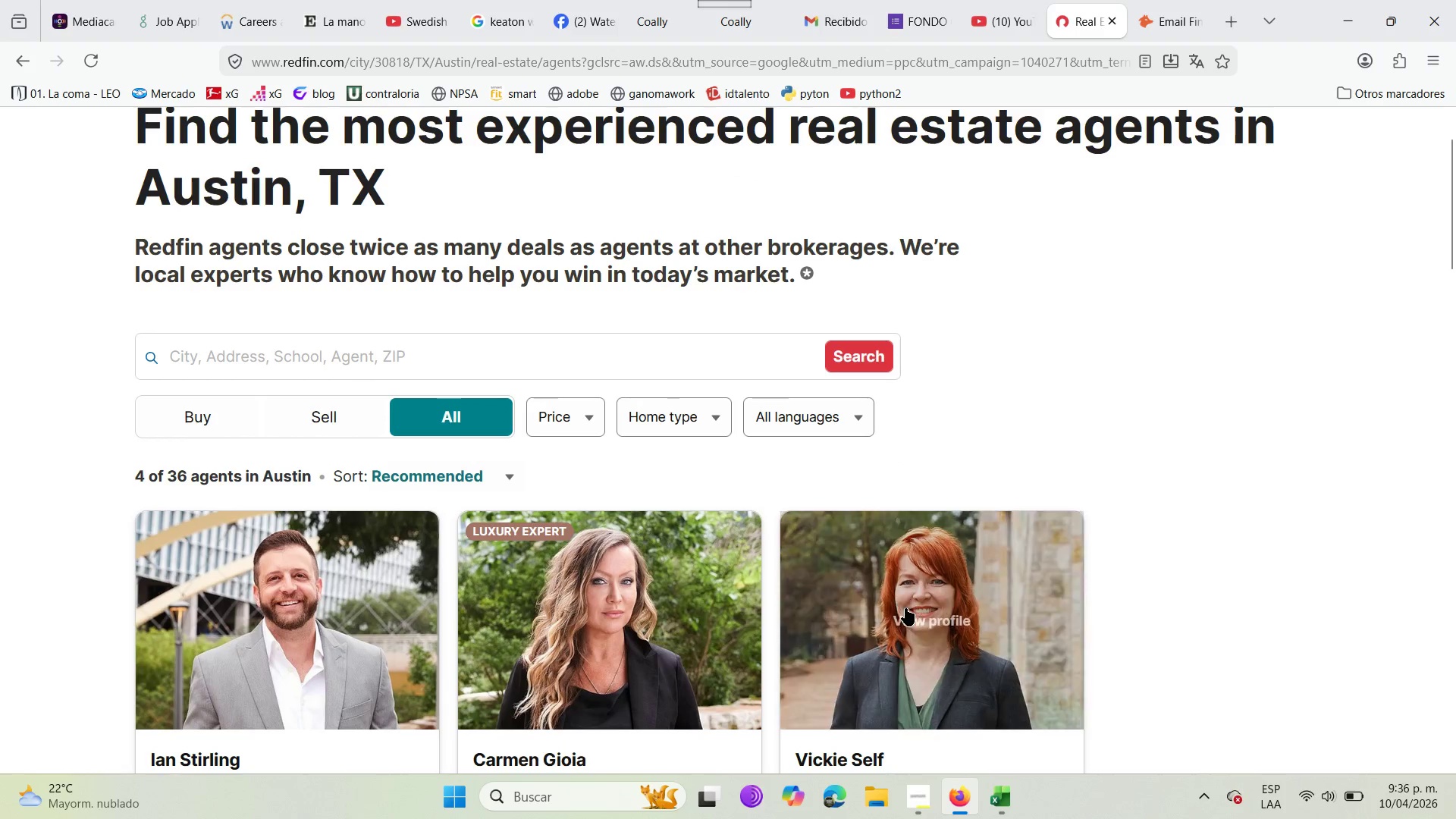 
left_click([909, 616])
 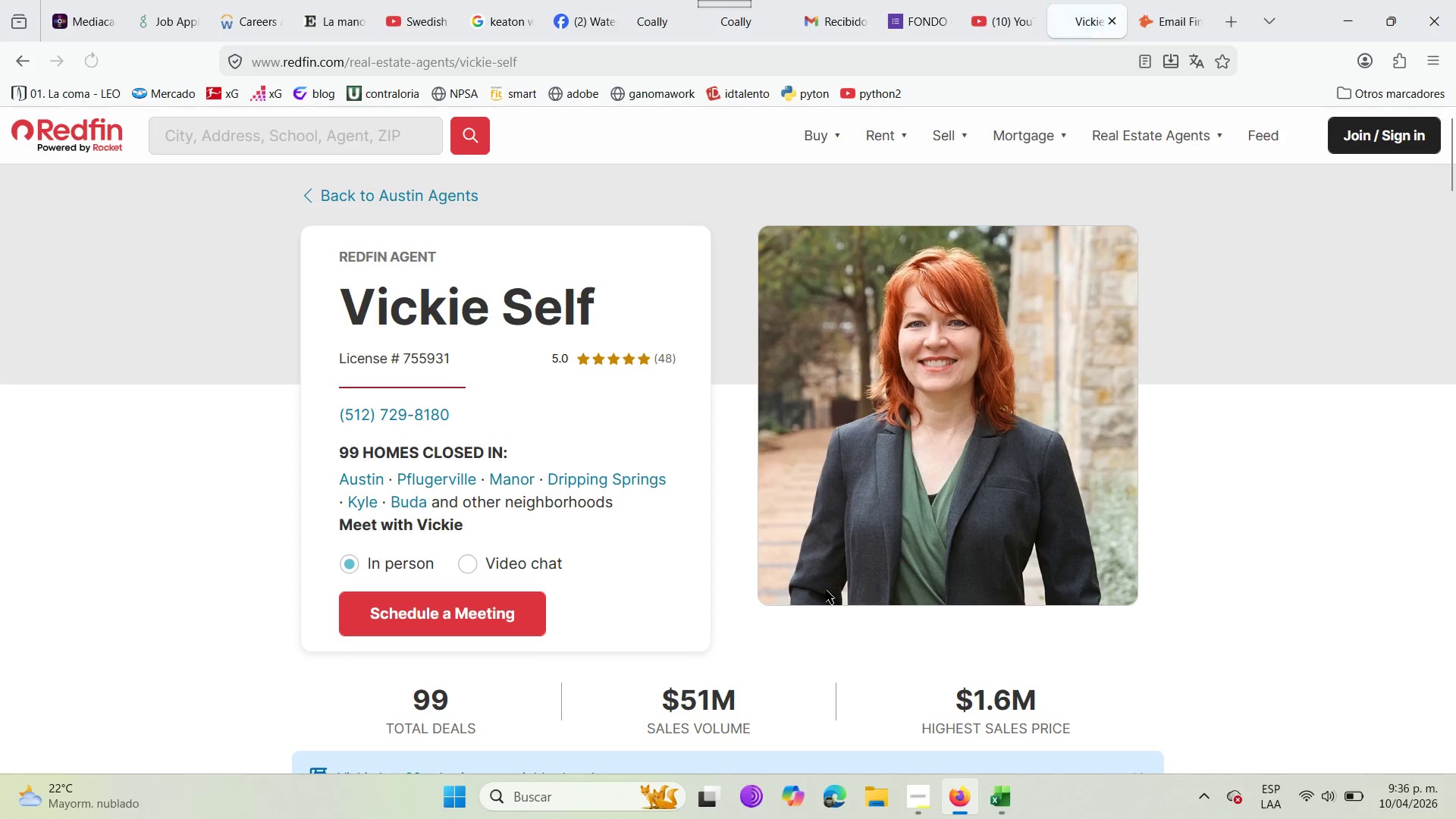 
scroll: coordinate [764, 584], scroll_direction: down, amount: 3.0
 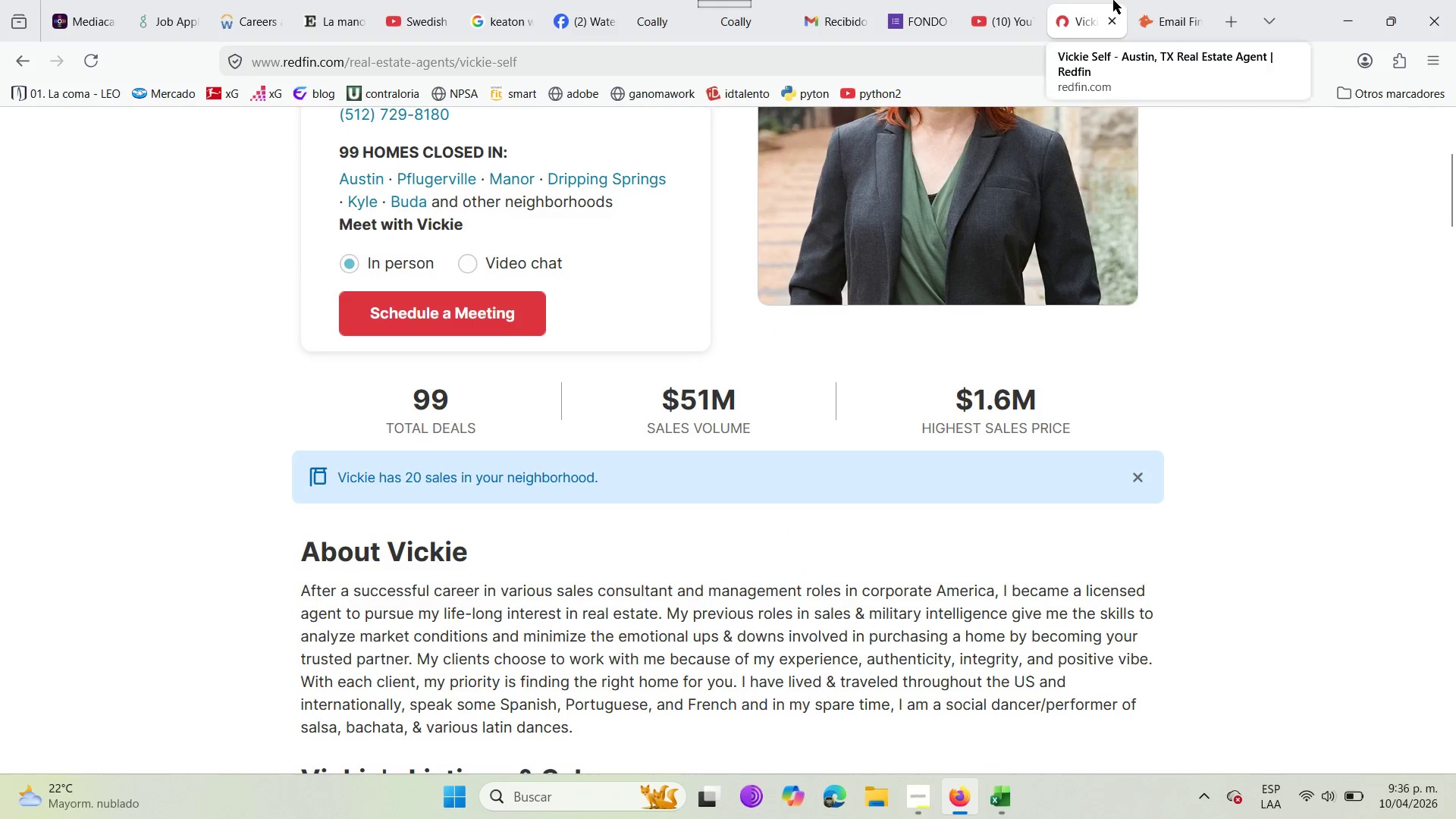 
left_click([1175, 0])
 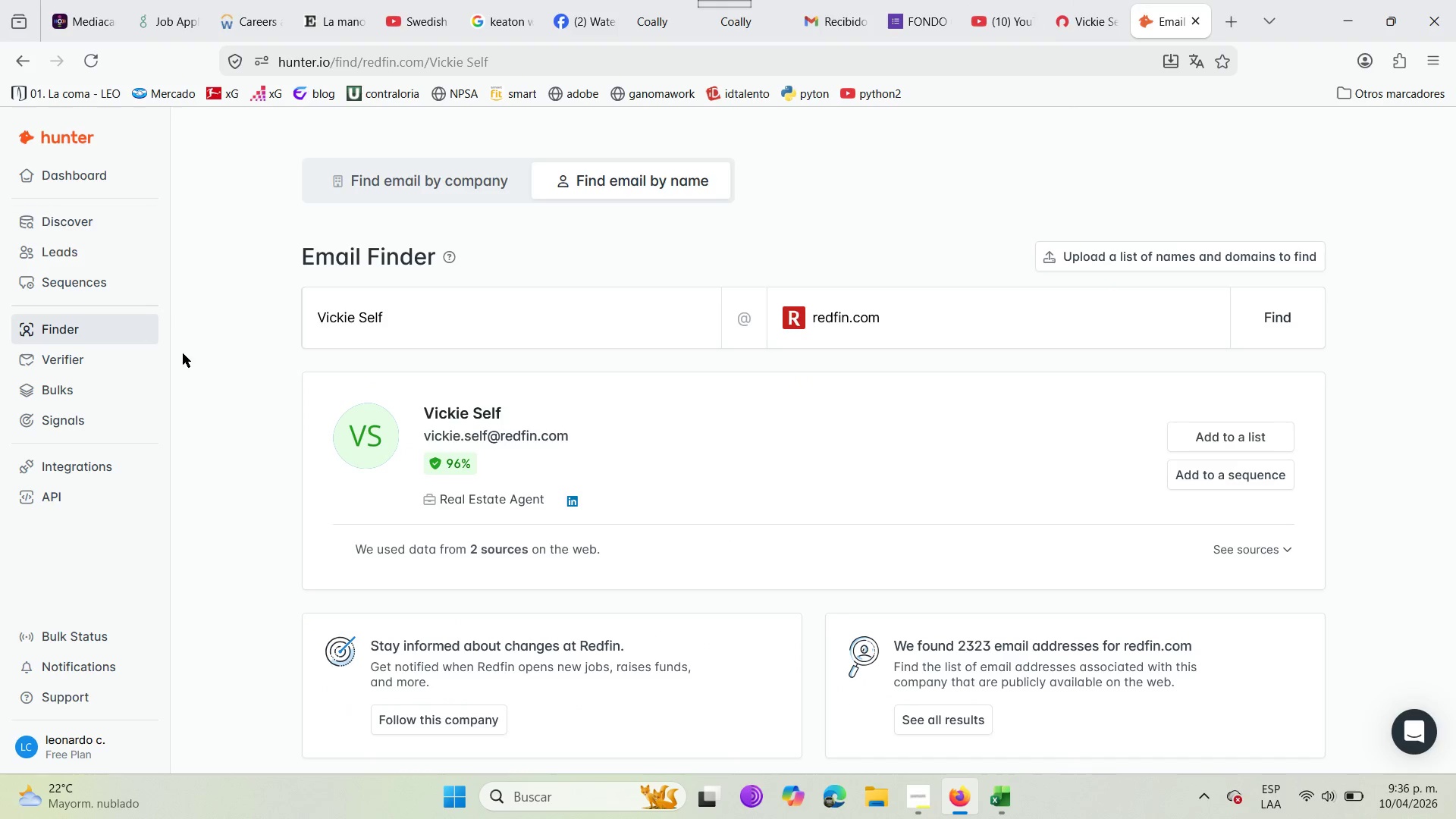 
scroll: coordinate [226, 413], scroll_direction: down, amount: 2.0
 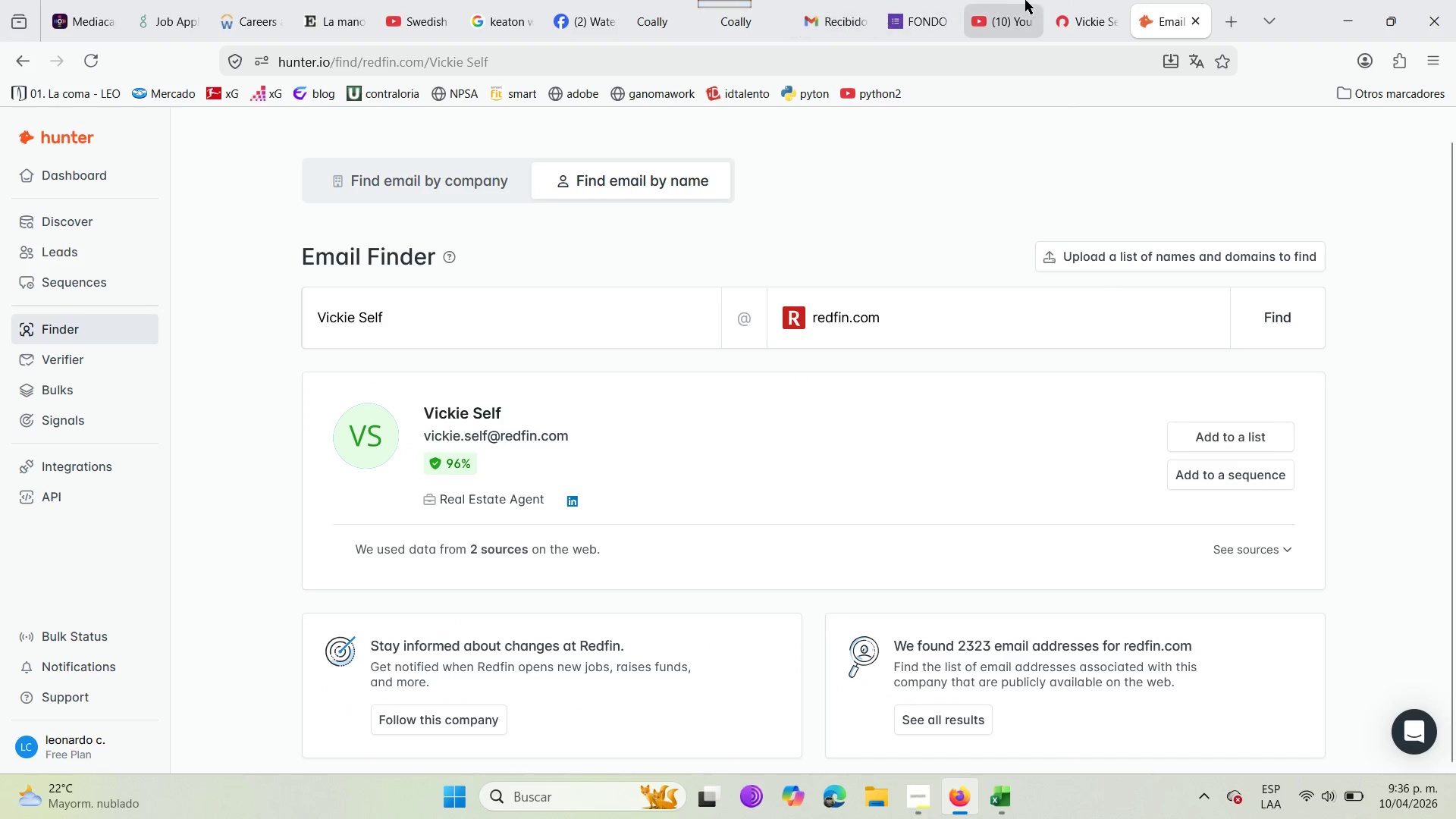 
left_click([1074, 0])
 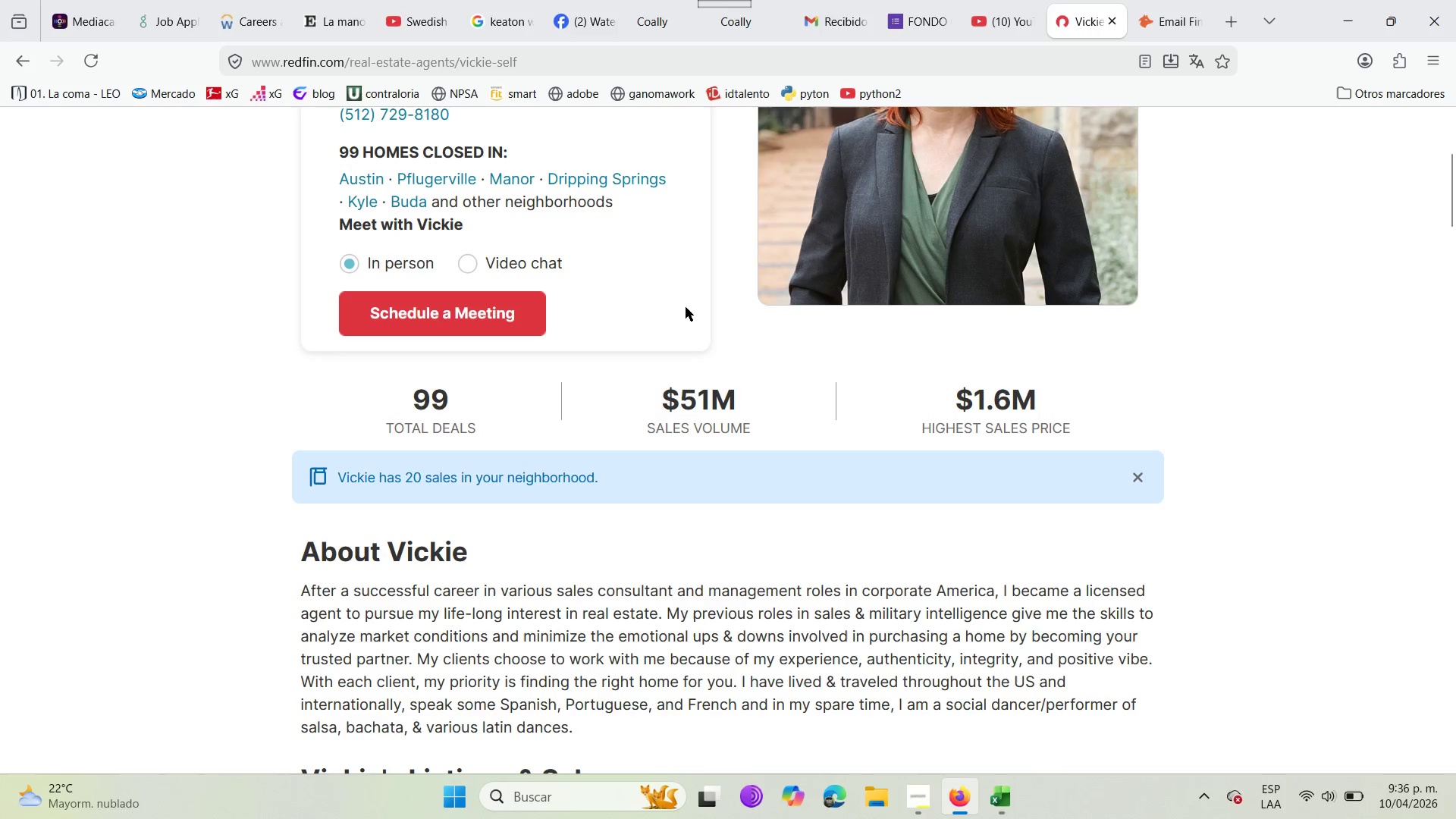 
scroll: coordinate [695, 287], scroll_direction: up, amount: 6.0
 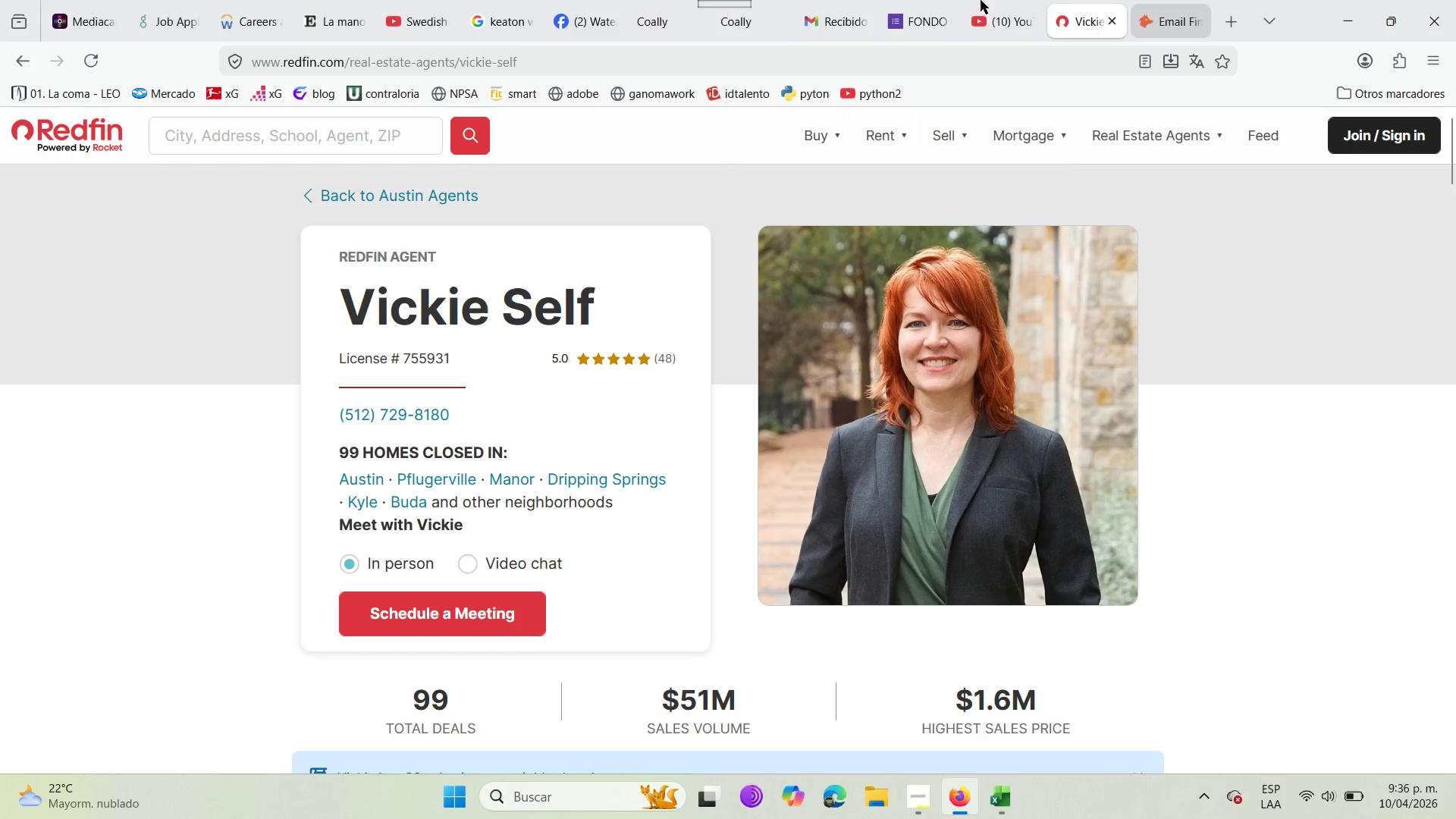 
left_click([0, 77])
 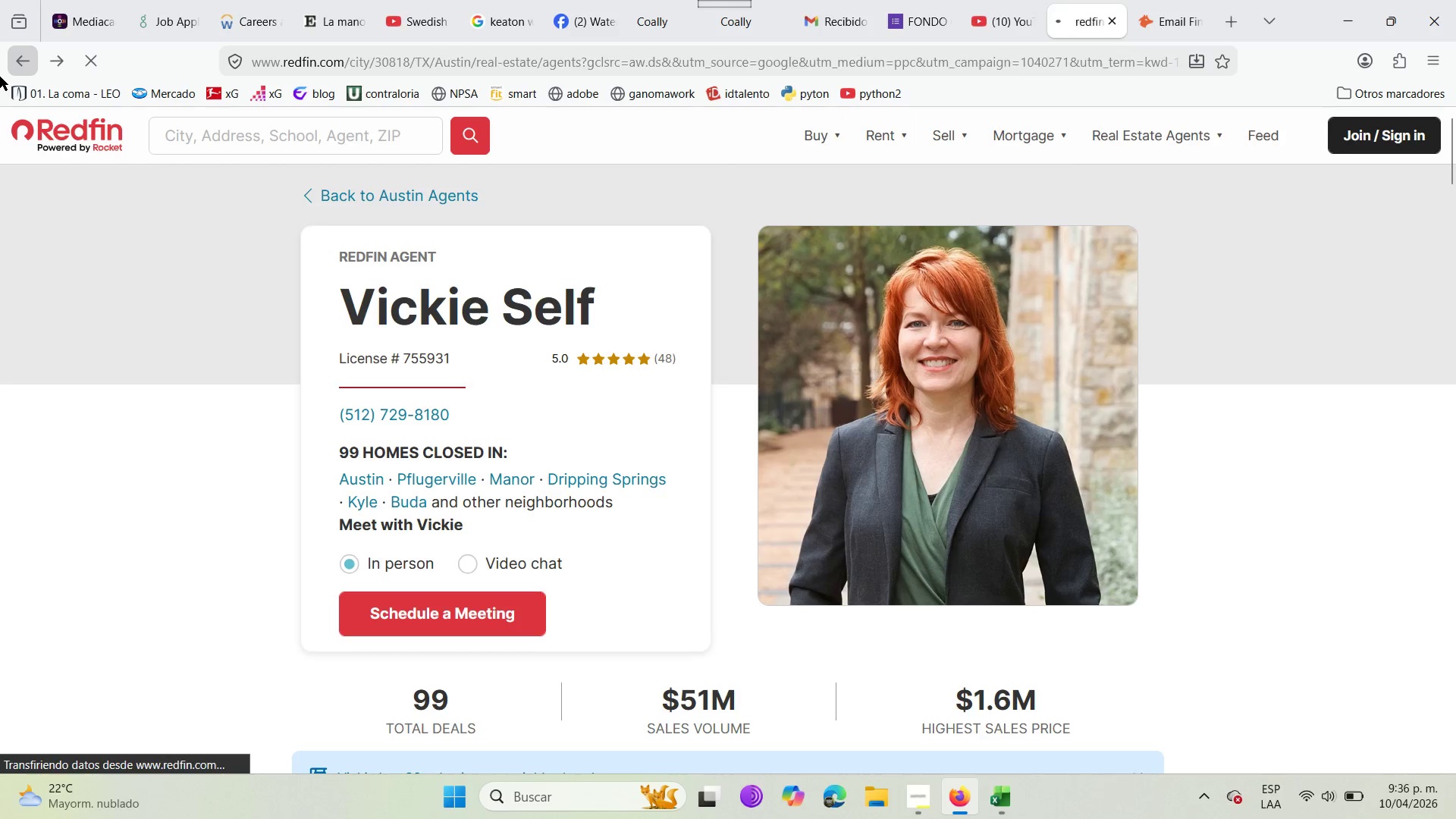 
mouse_move([96, 94])
 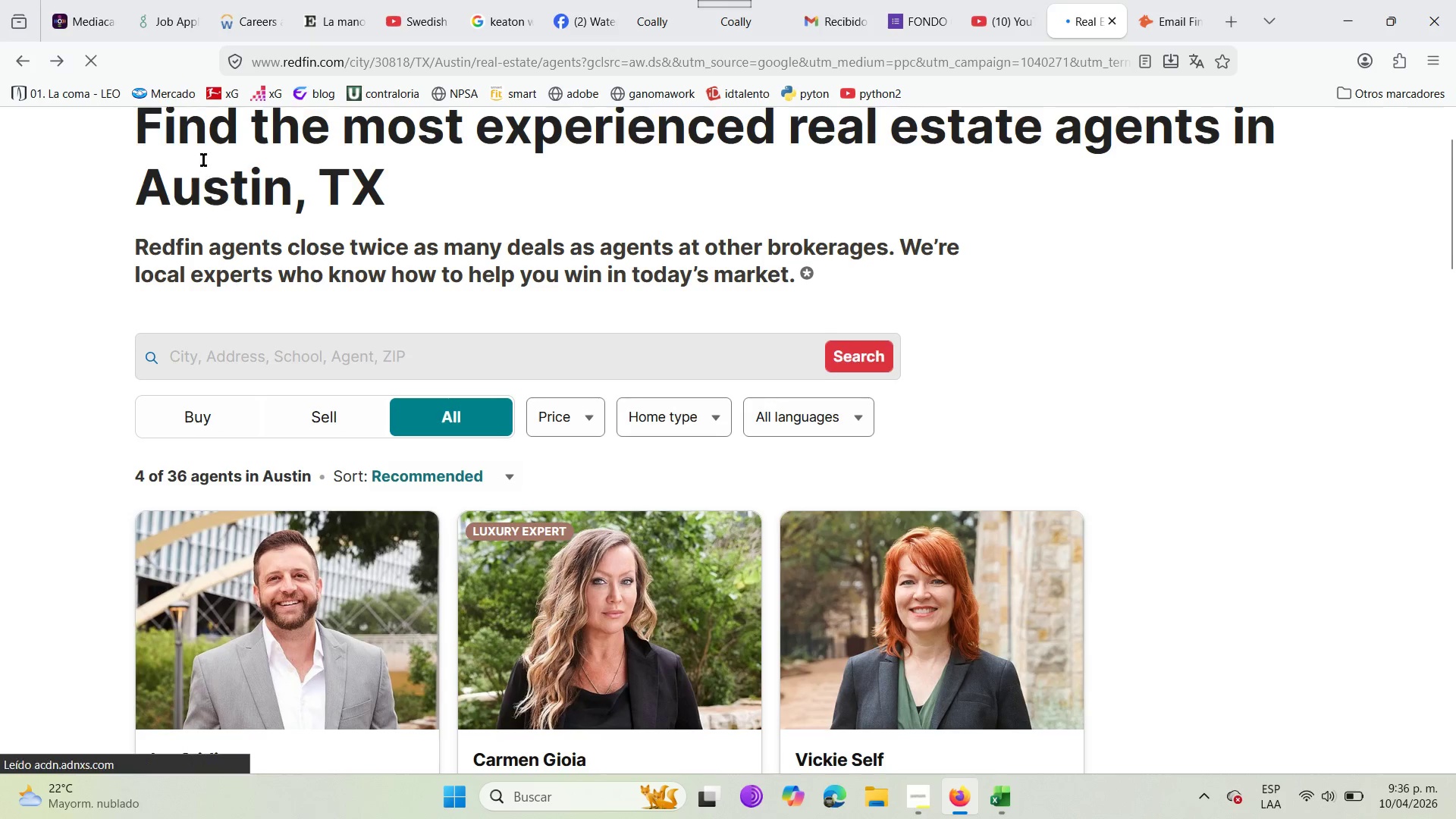 
scroll: coordinate [203, 160], scroll_direction: down, amount: 2.0
 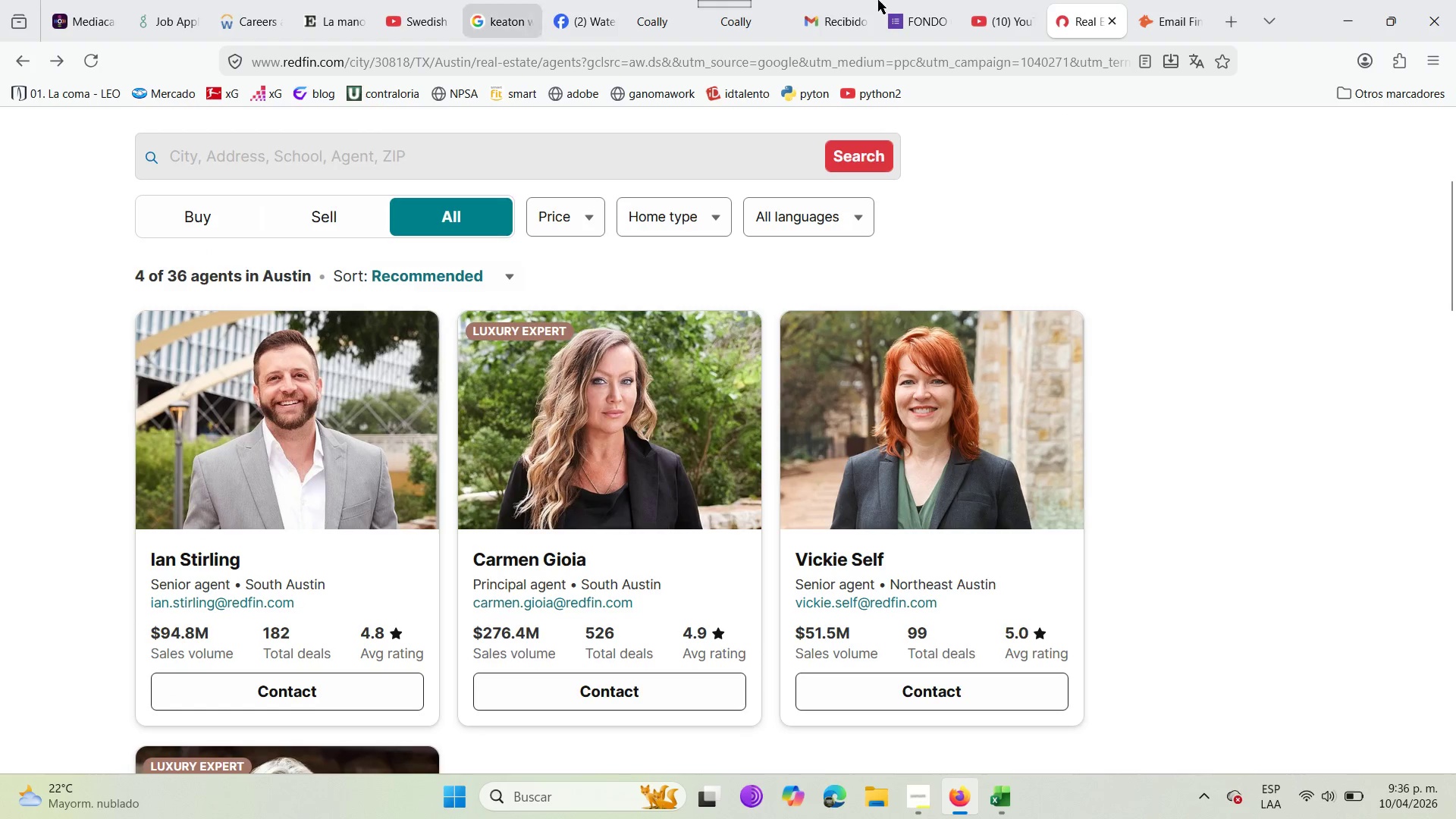 
left_click([1180, 0])
 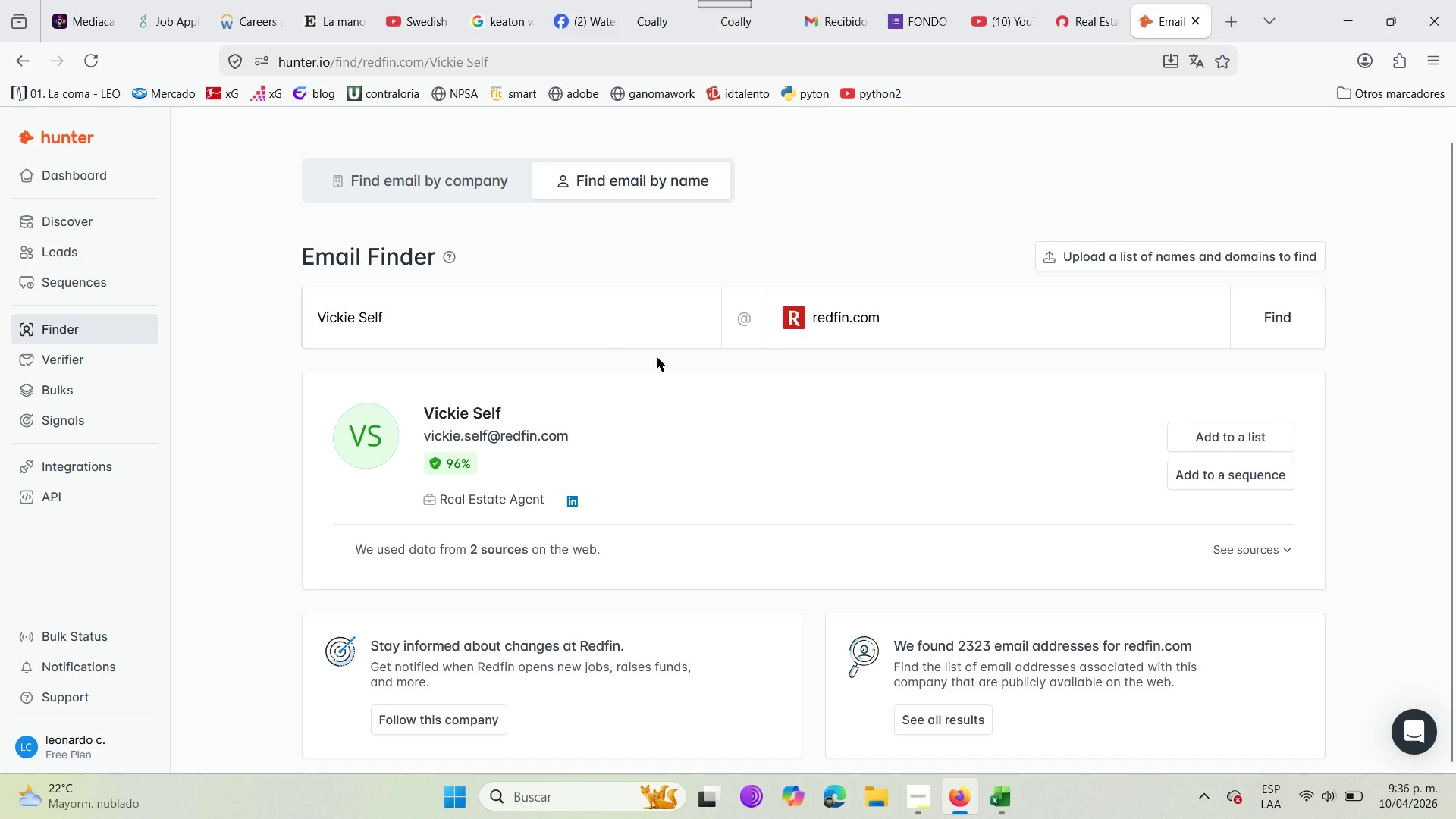 
left_click([591, 323])
 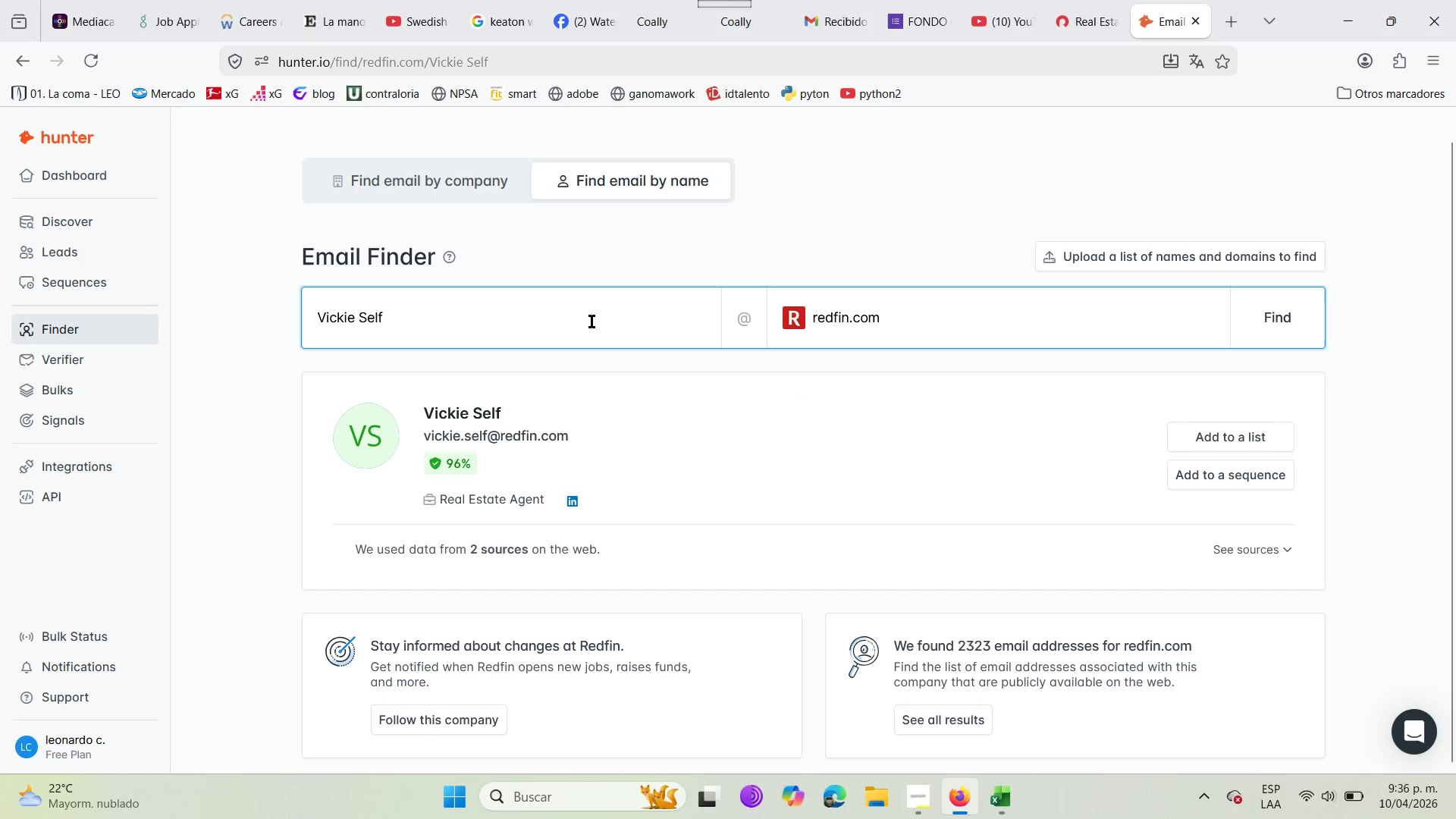 
hold_key(key=Backspace, duration=1.06)
 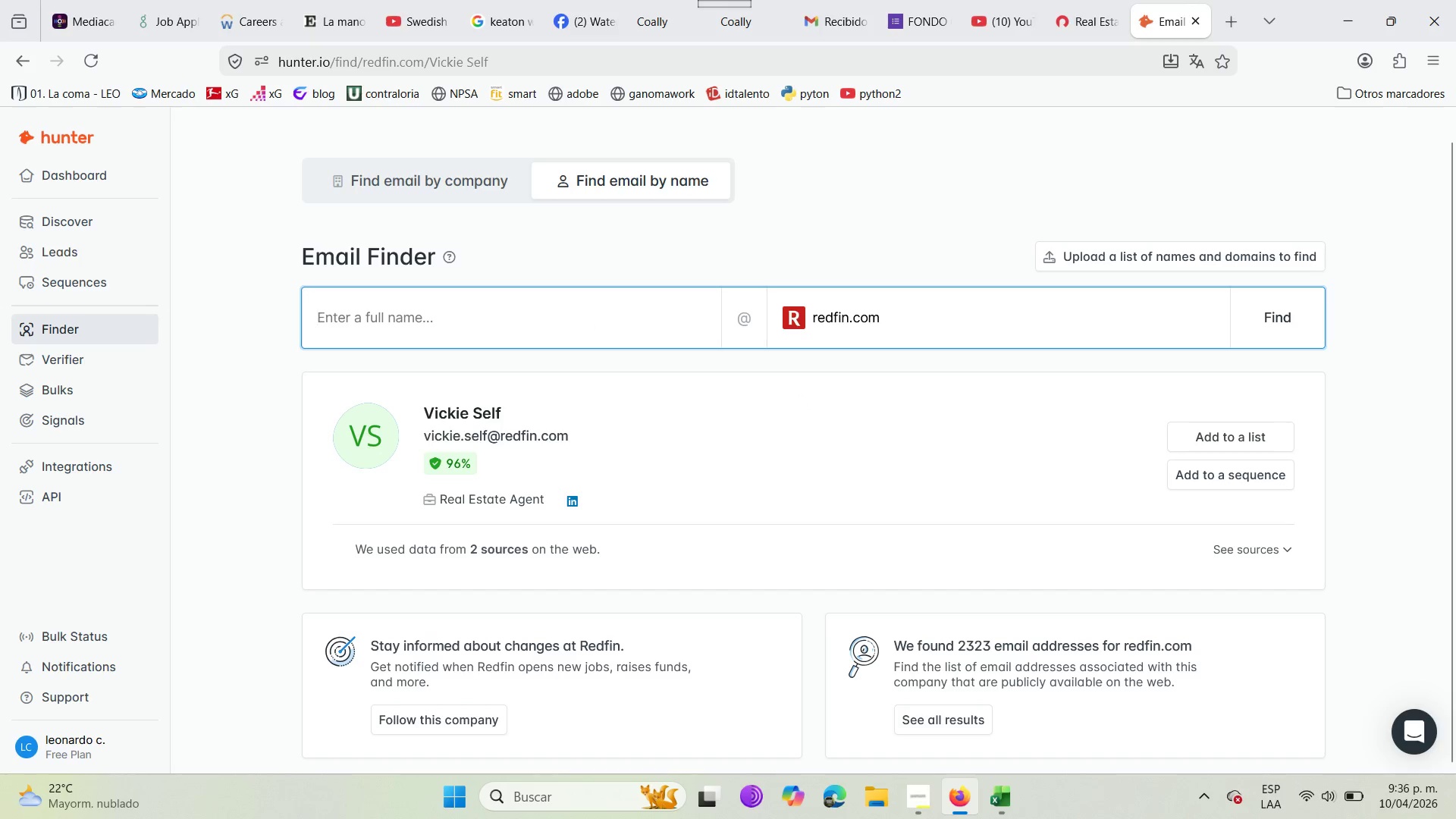 
type(IA)
key(Backspace)
type(an Stiringl)
key(Backspace)
key(Backspace)
key(Backspace)
key(Backspace)
type(ling)
 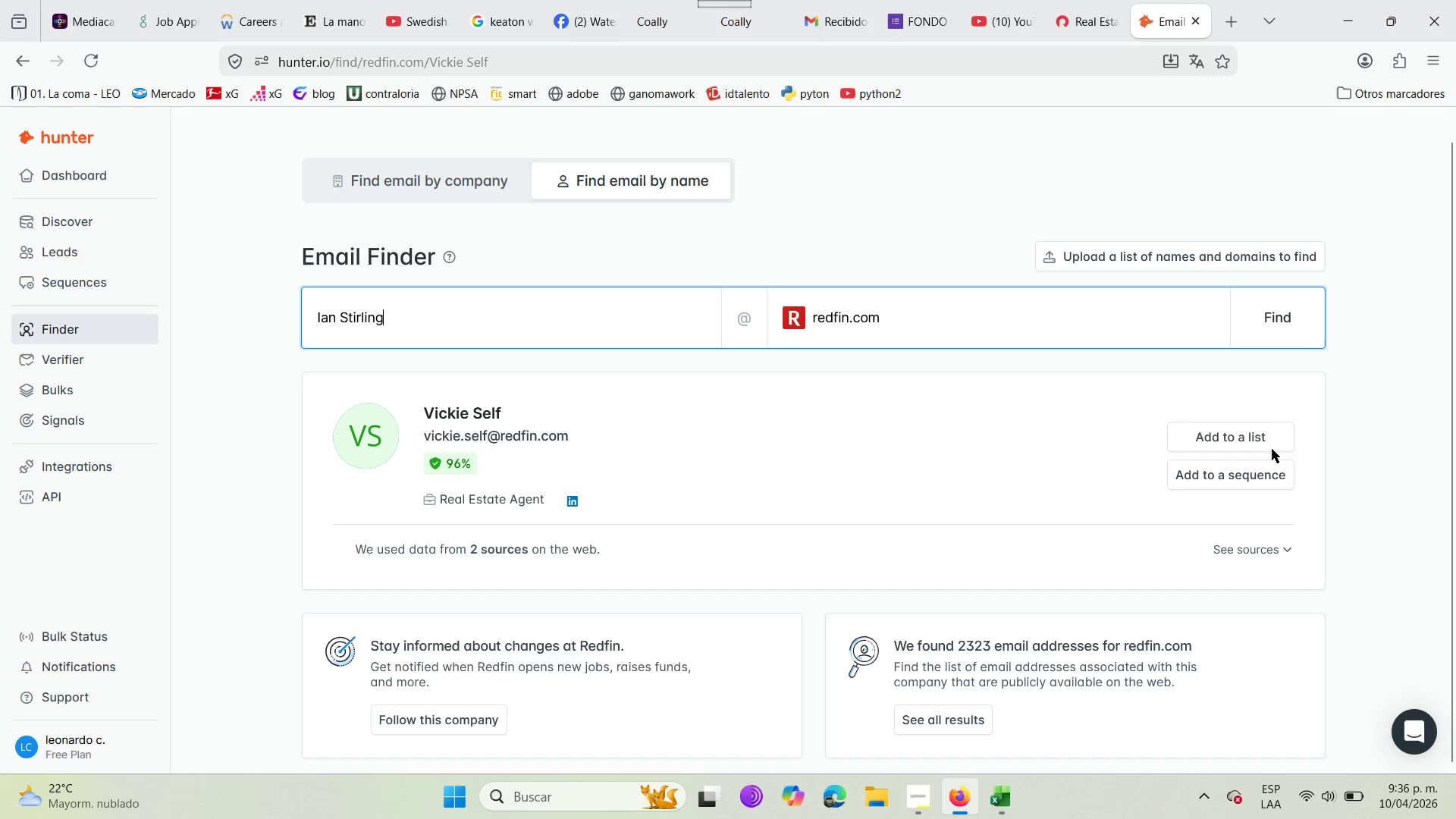 
left_click([1277, 324])
 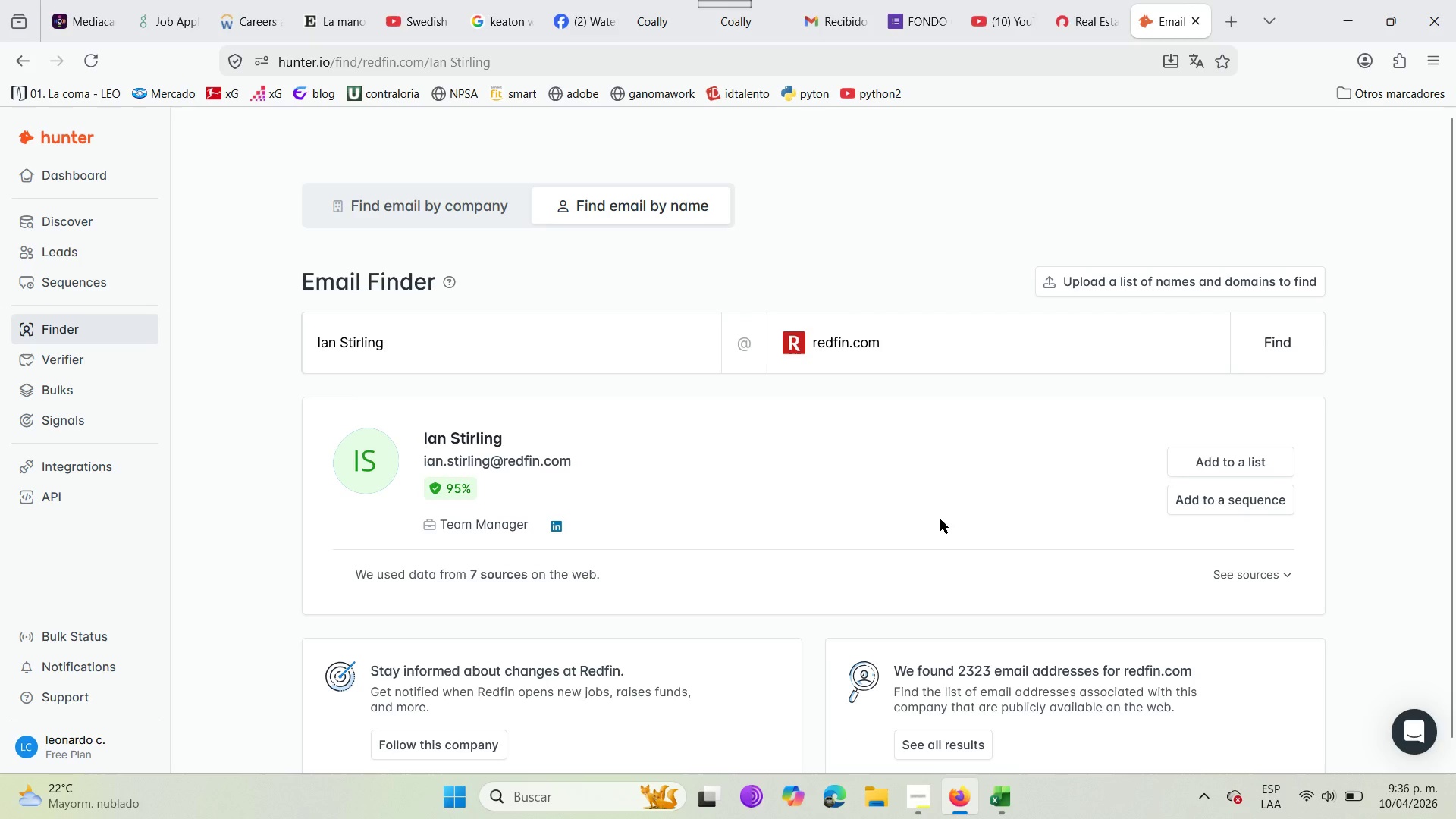 
left_click([1219, 466])
 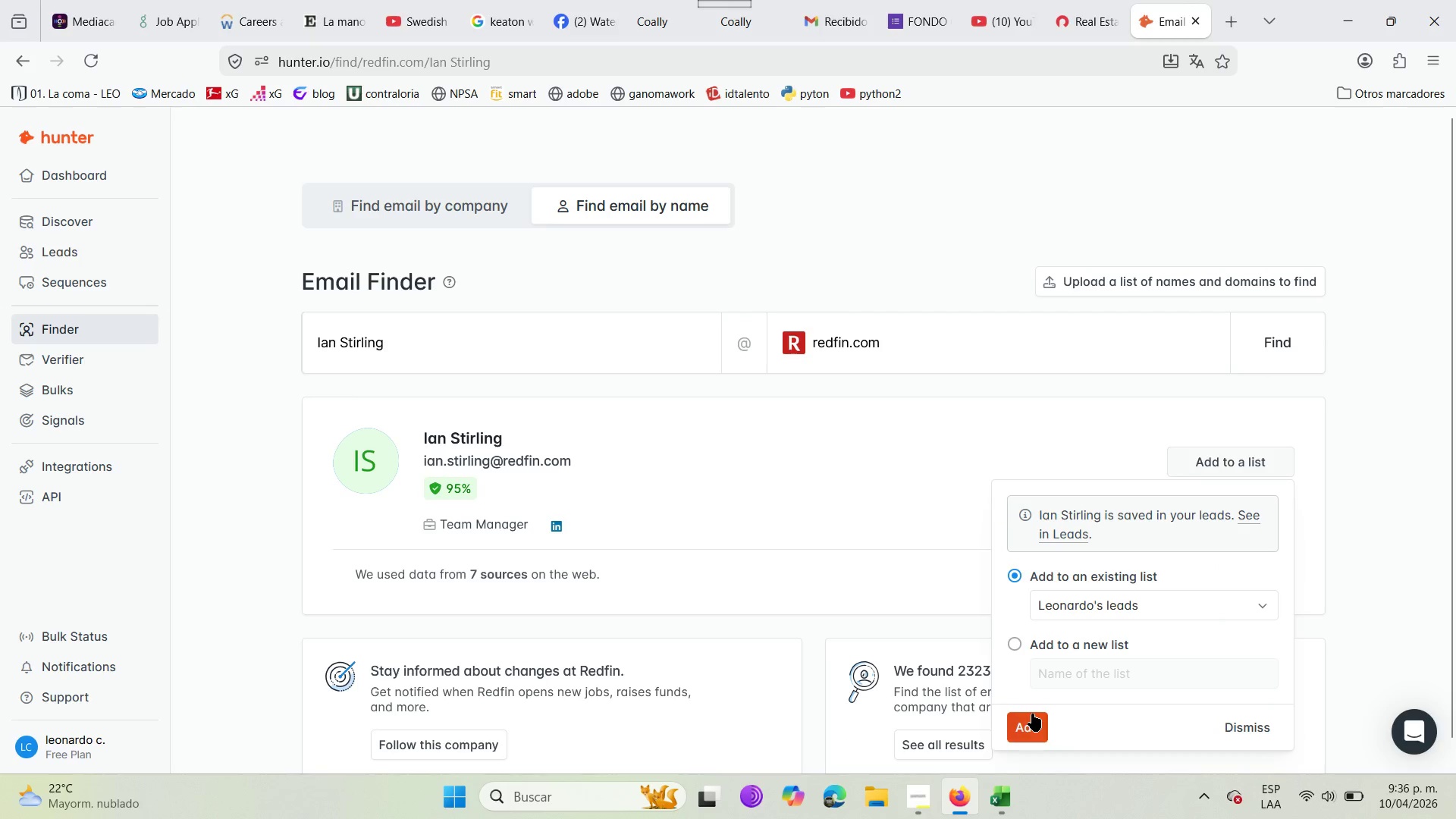 
left_click([1032, 714])
 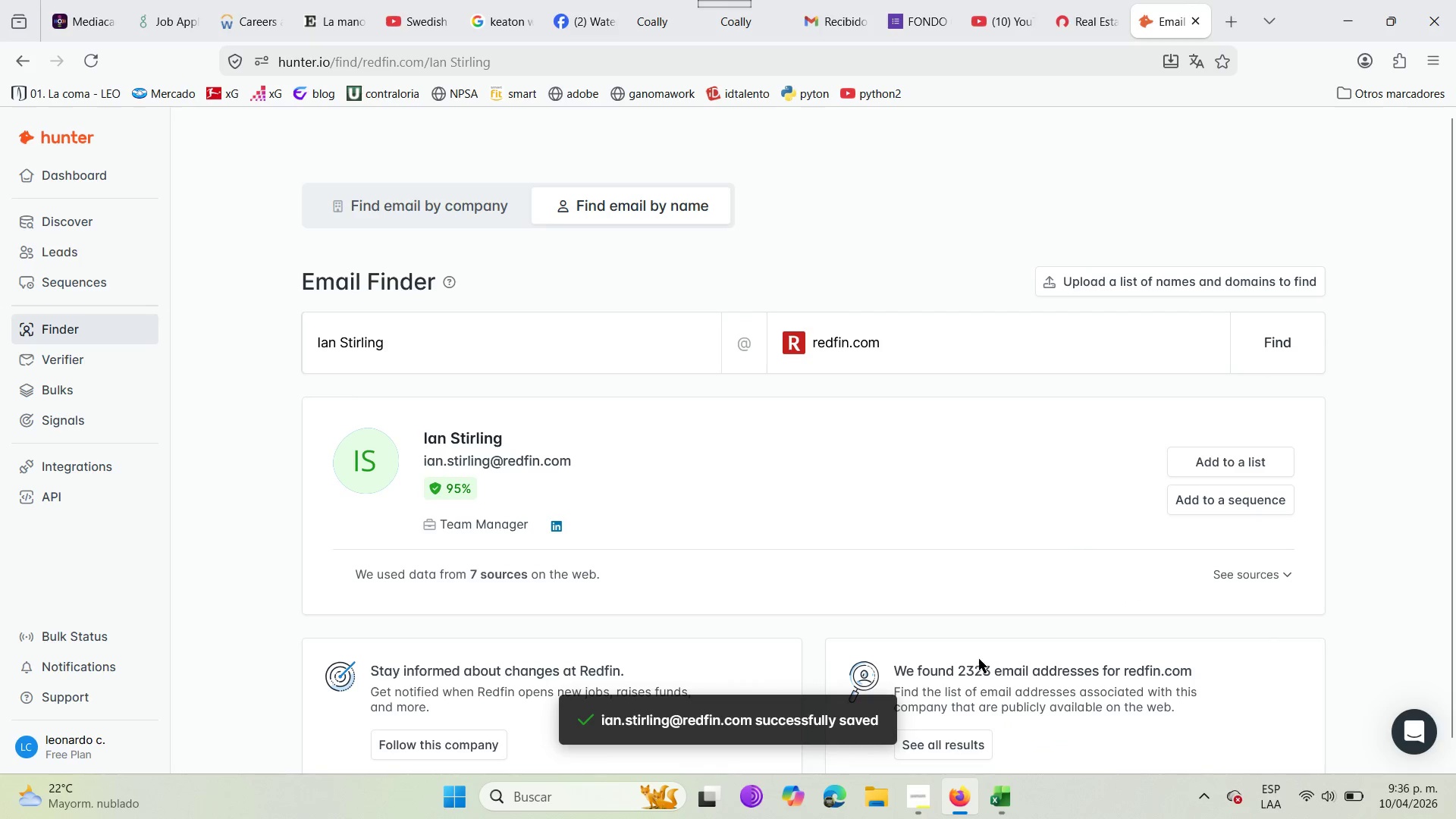 
left_click([1015, 809])
 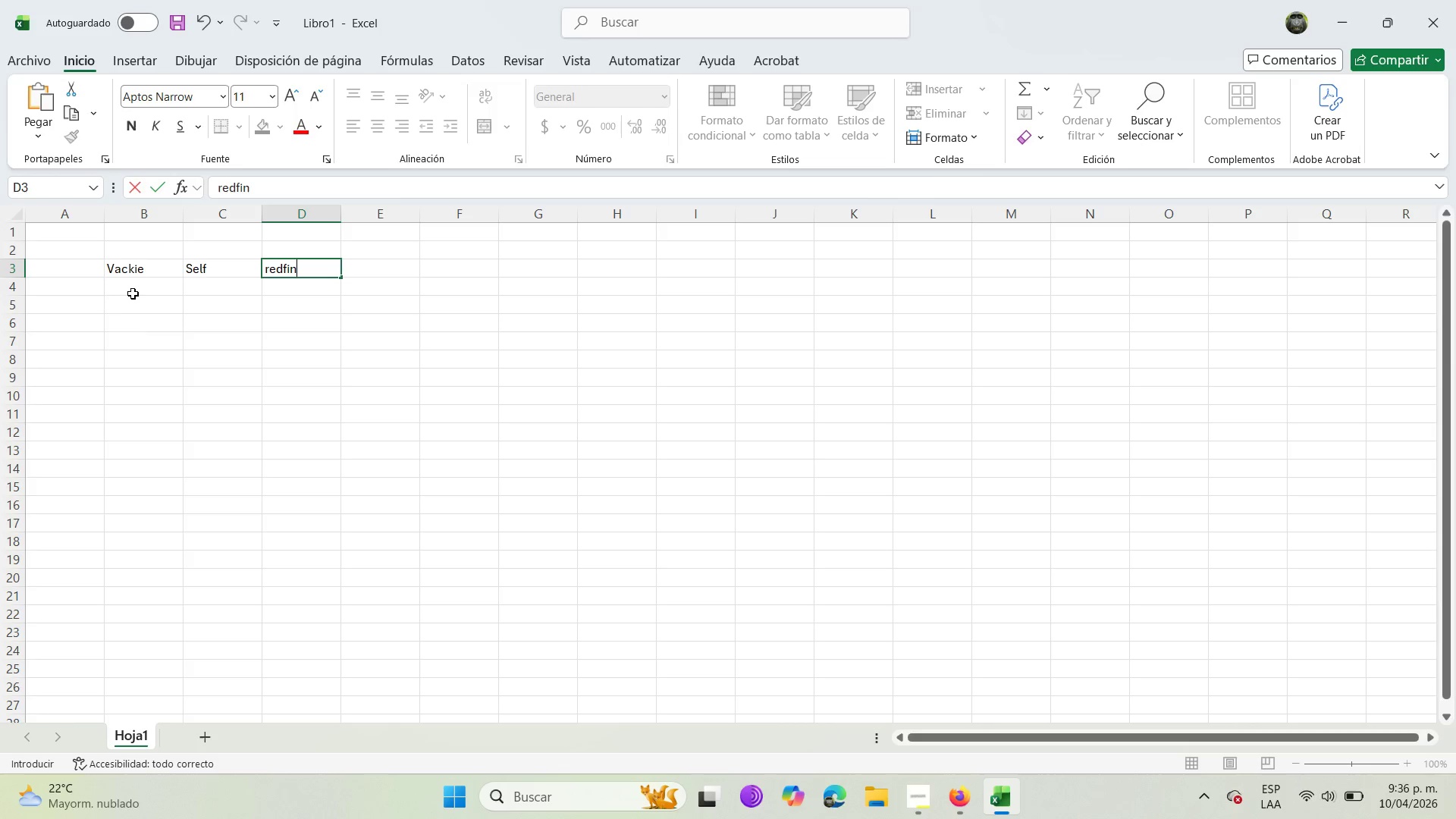 
left_click([136, 289])
 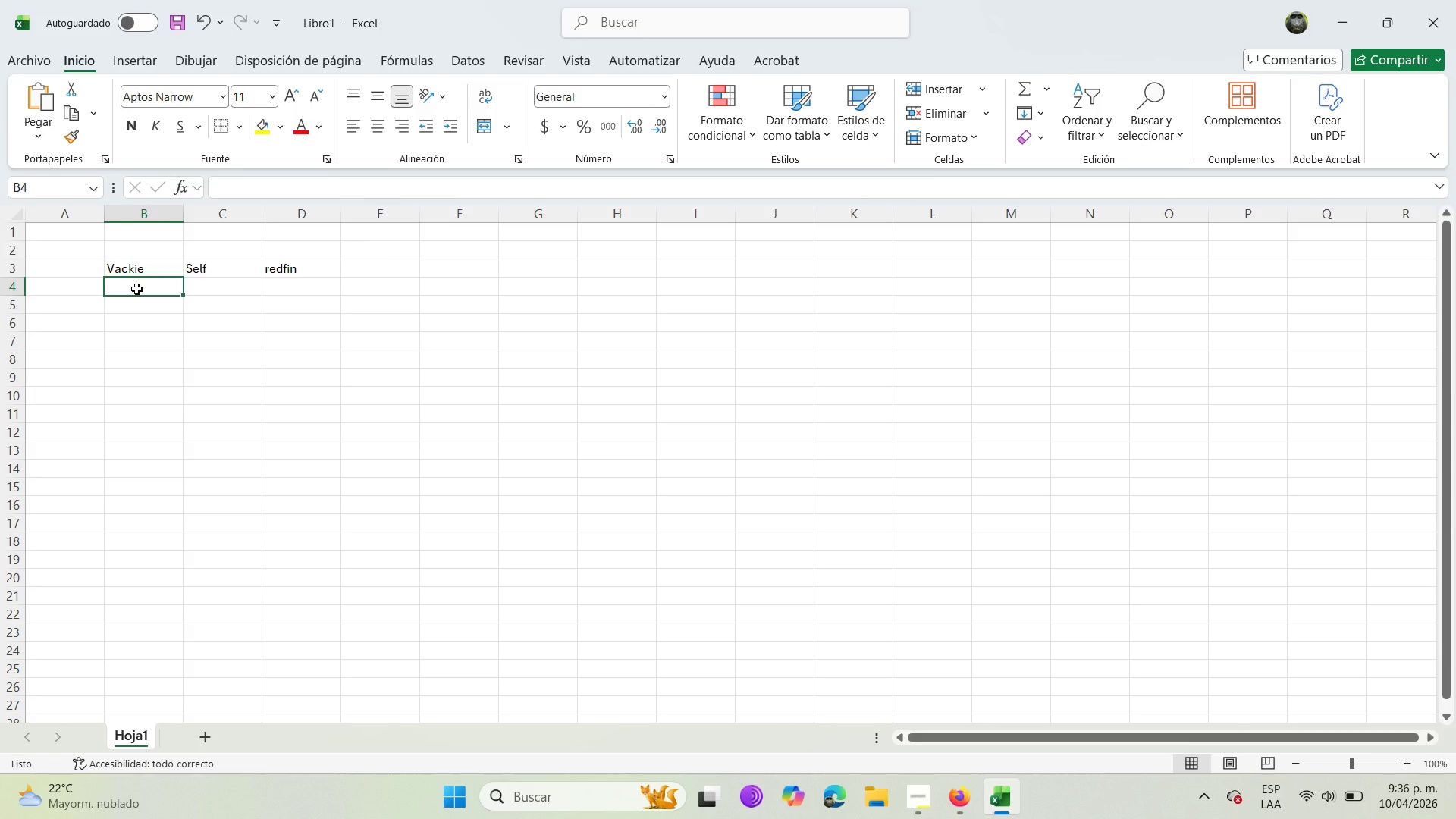 
type(Ian )
 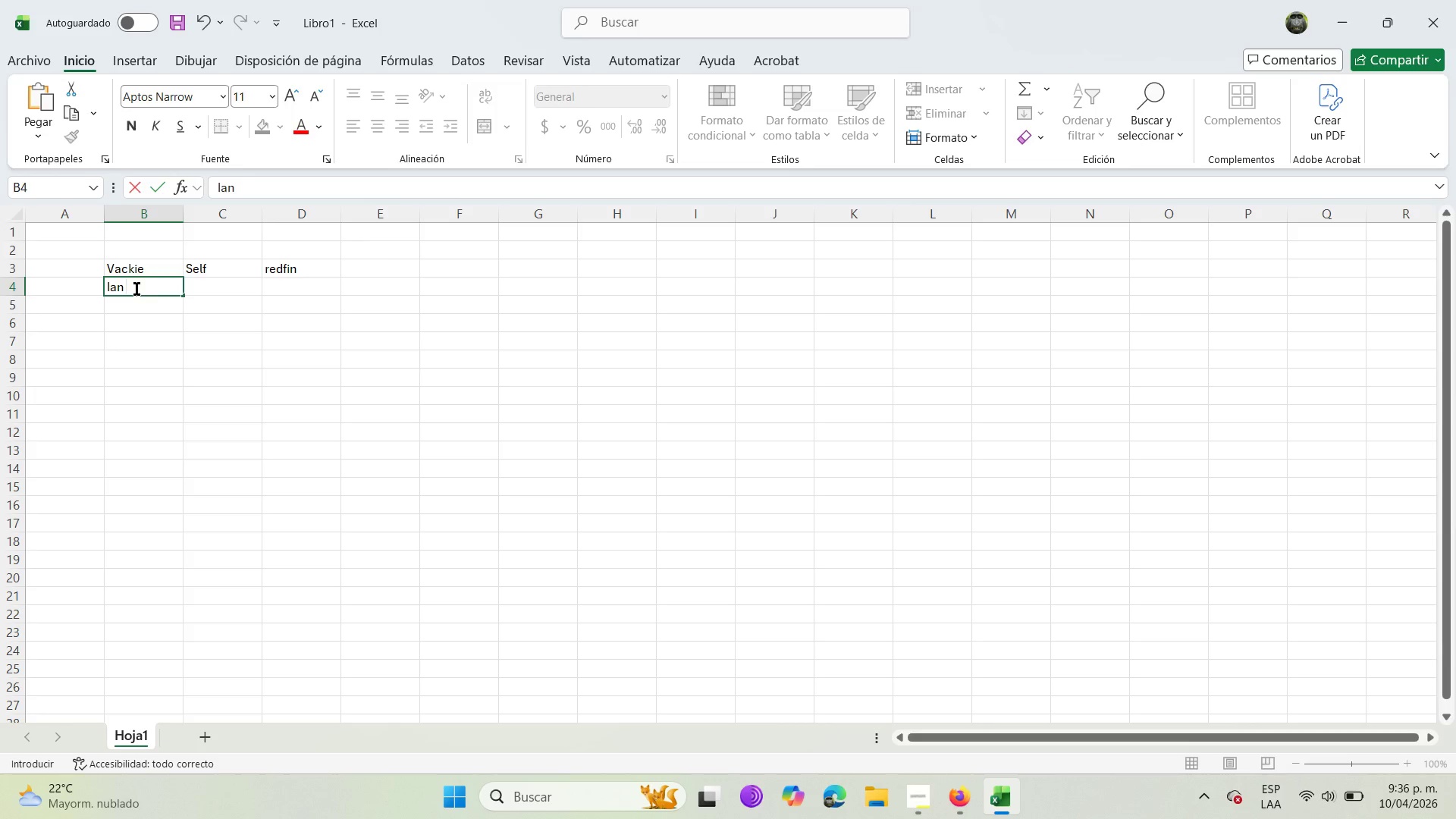 
key(ArrowRight)
 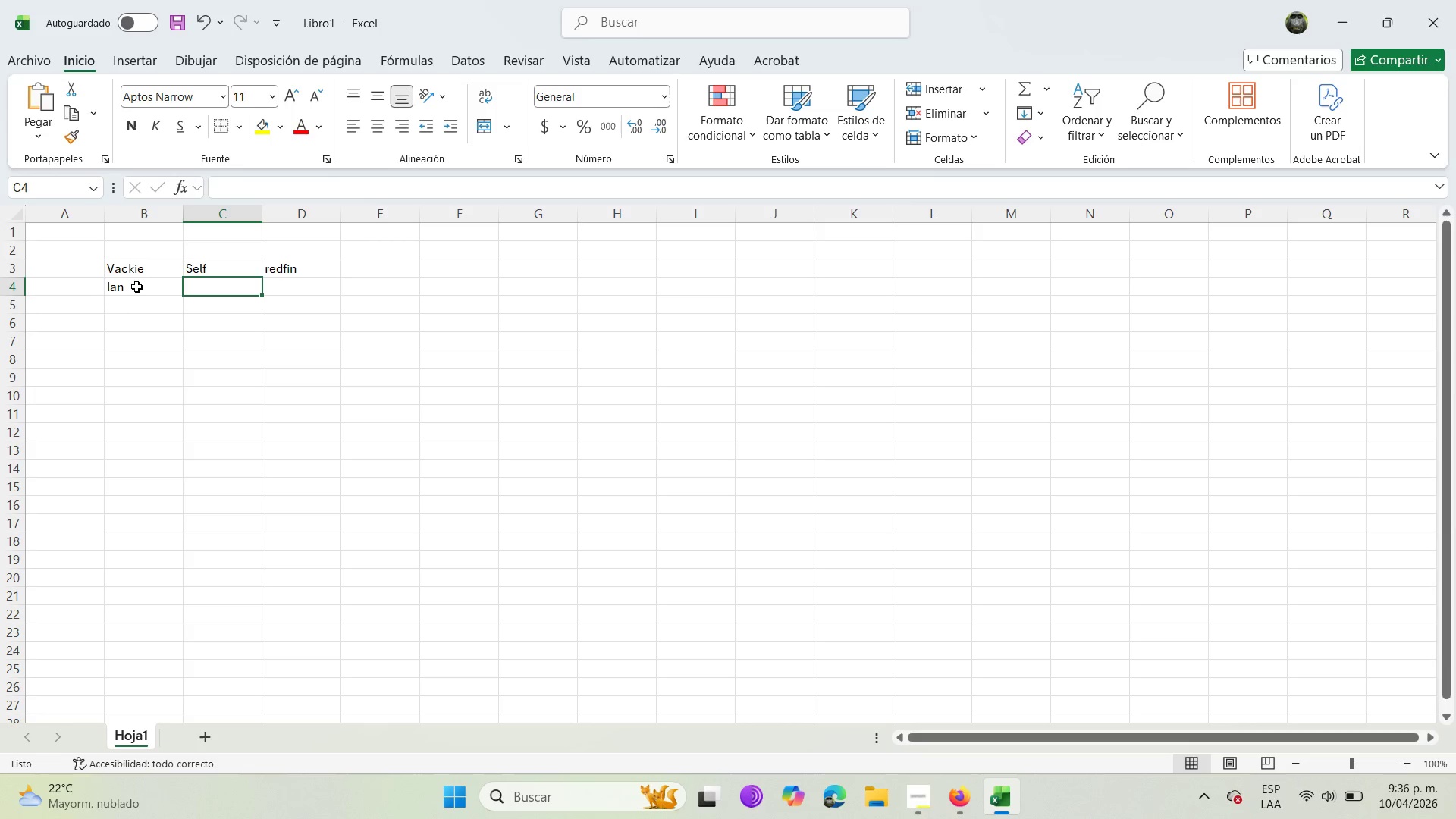 
type(Stirling )
 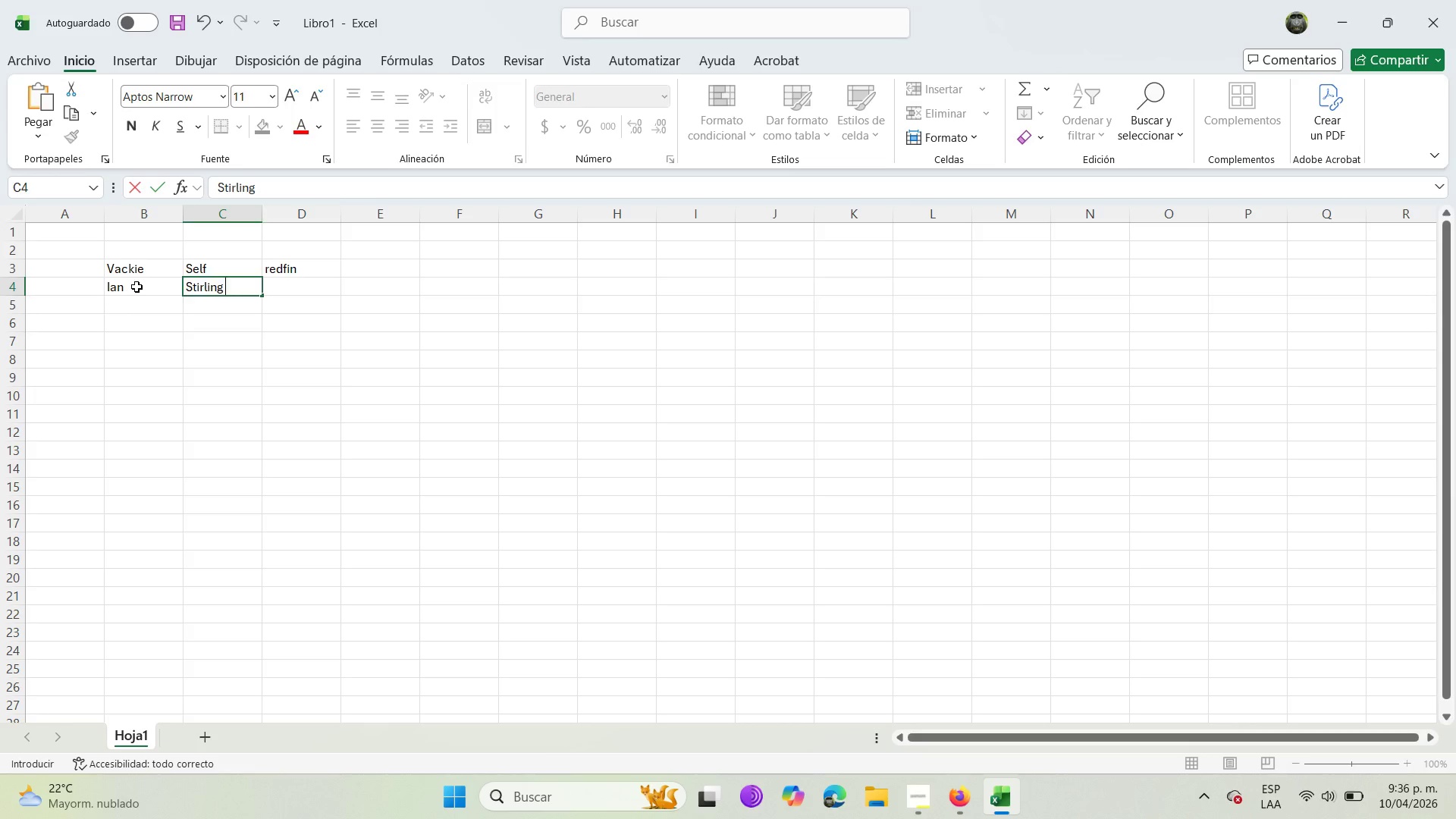 
key(ArrowRight)
 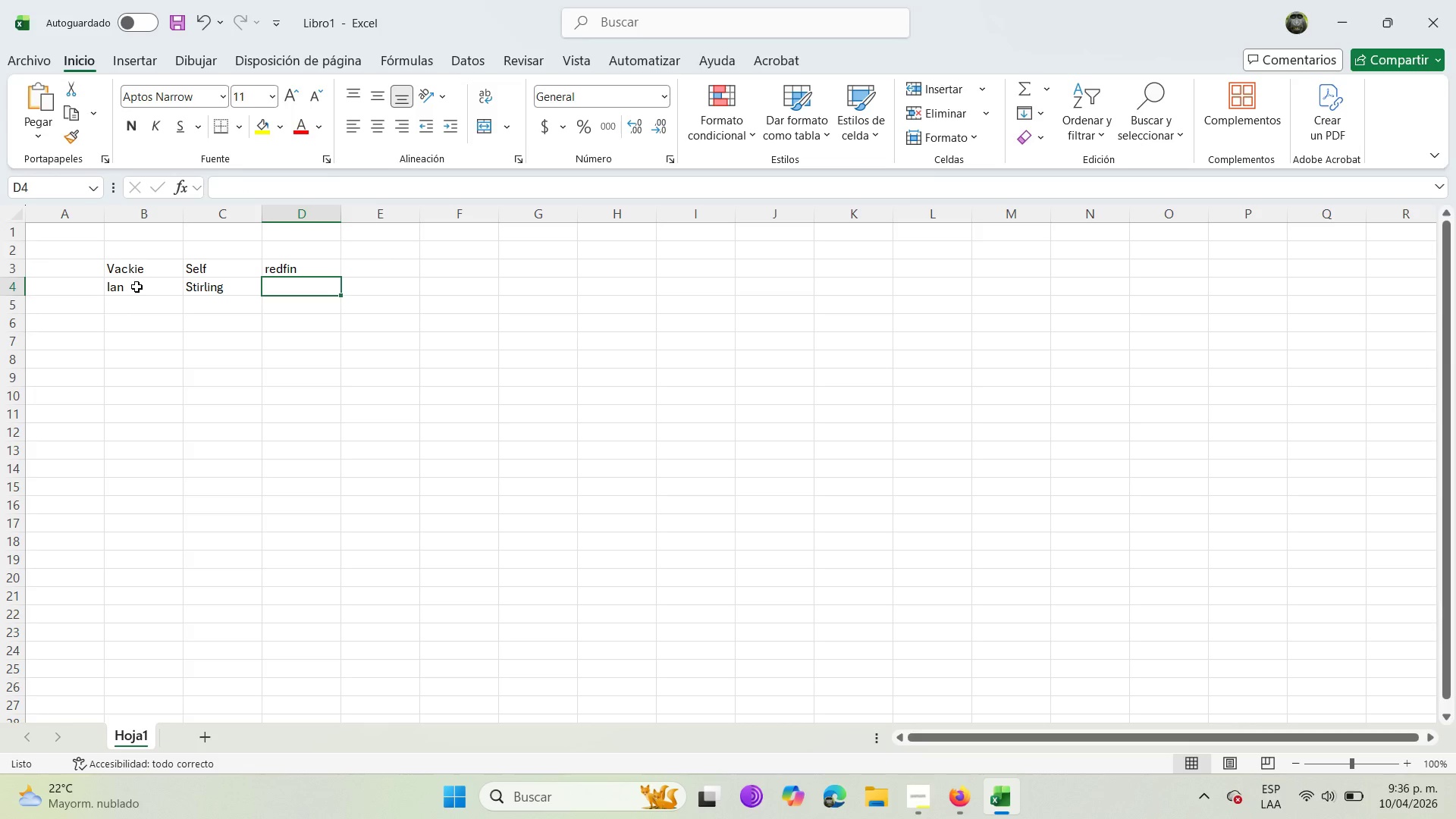 
type(redfin)
 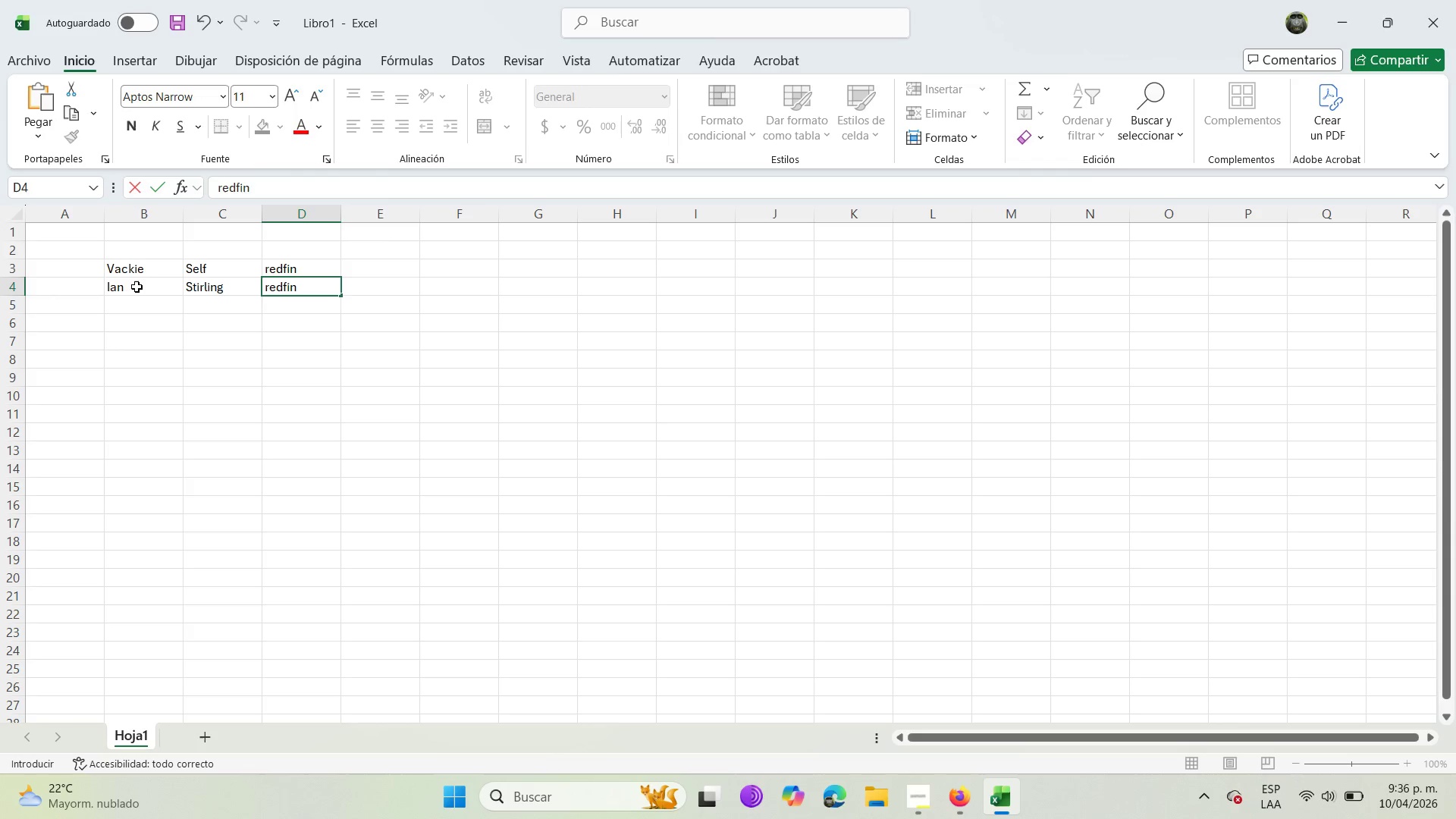 
key(Enter)
 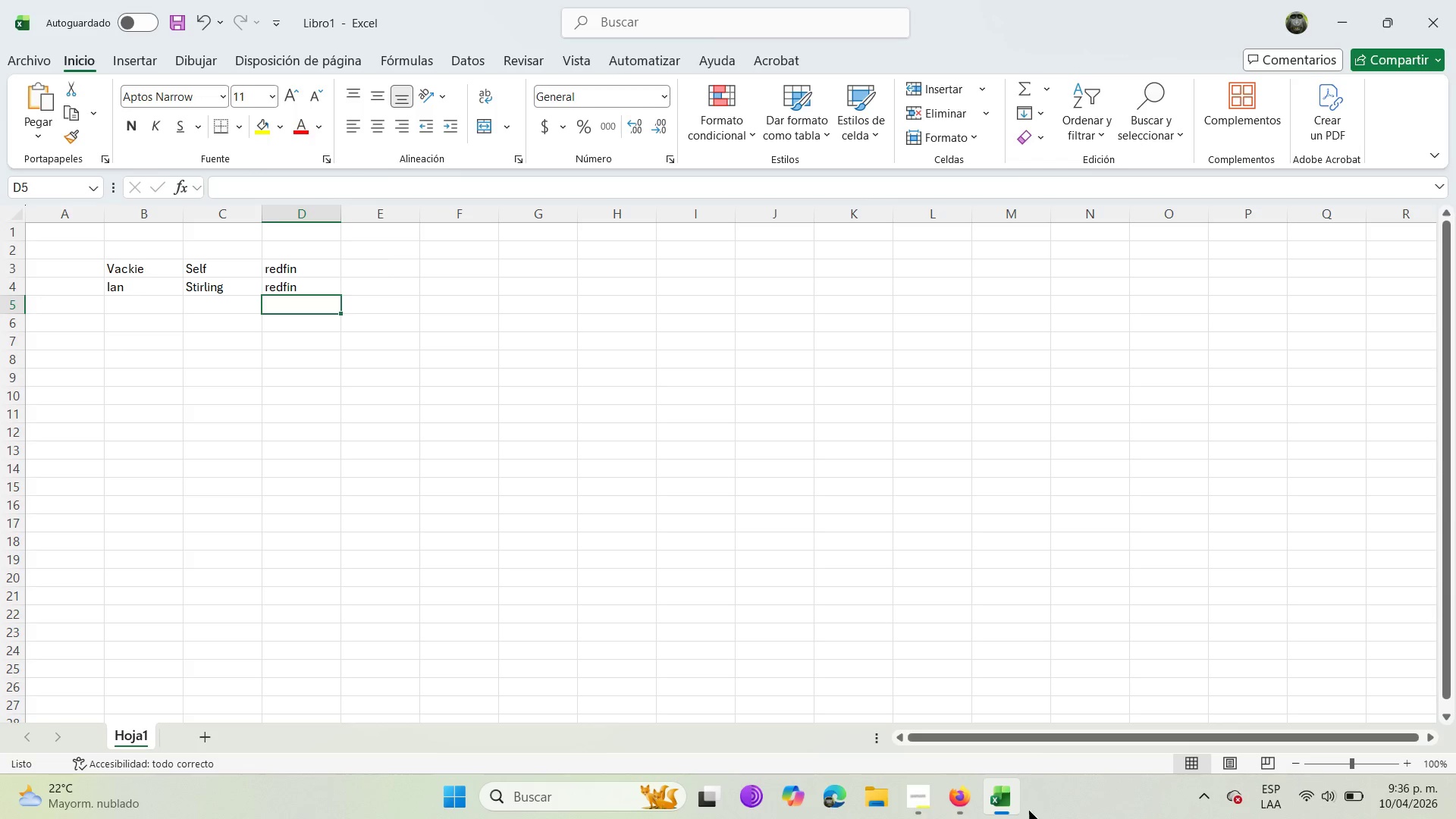 
left_click([965, 807])
 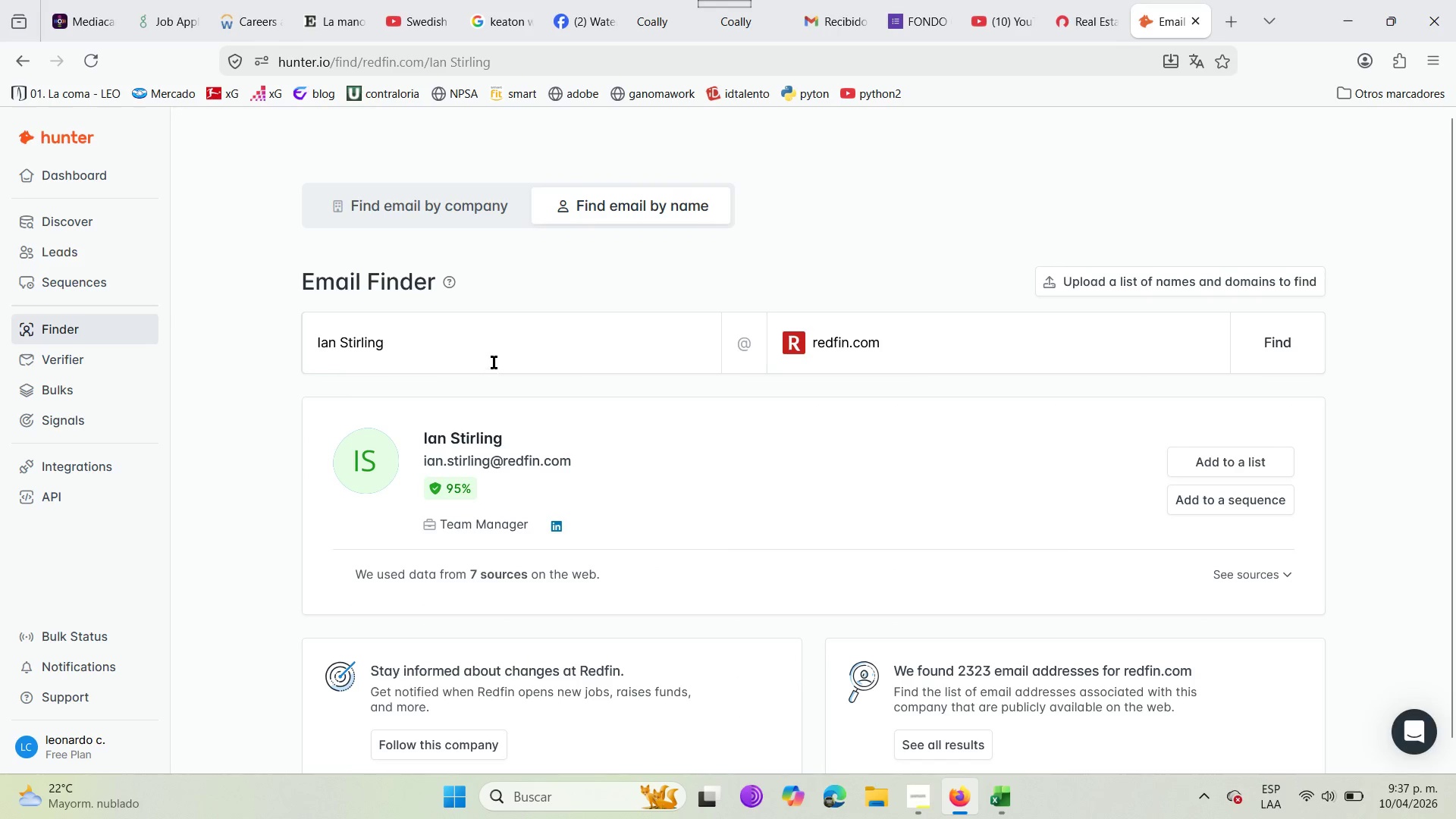 
left_click([1104, 0])
 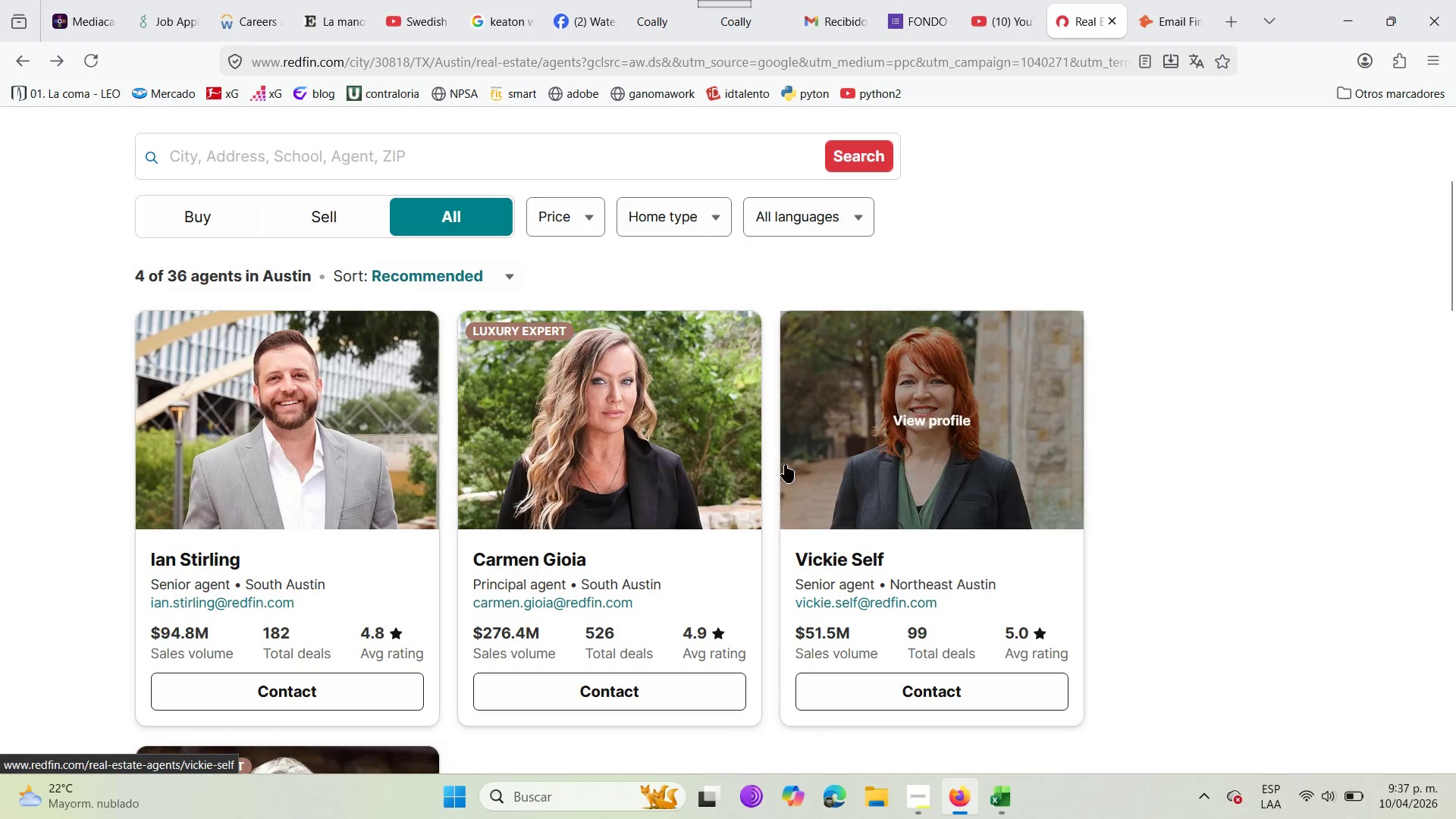 
scroll: coordinate [523, 533], scroll_direction: down, amount: 5.0
 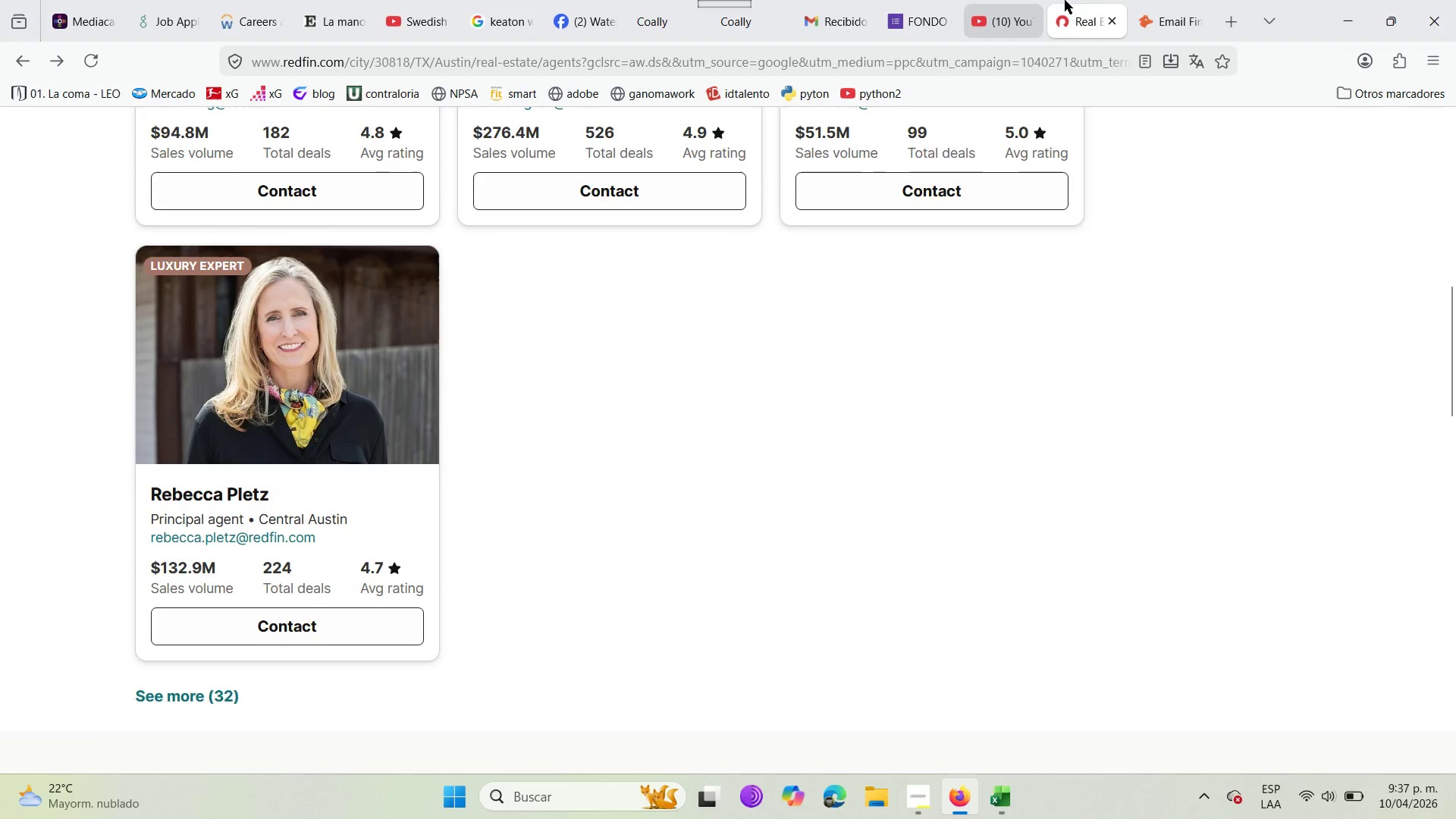 
left_click([1203, 0])
 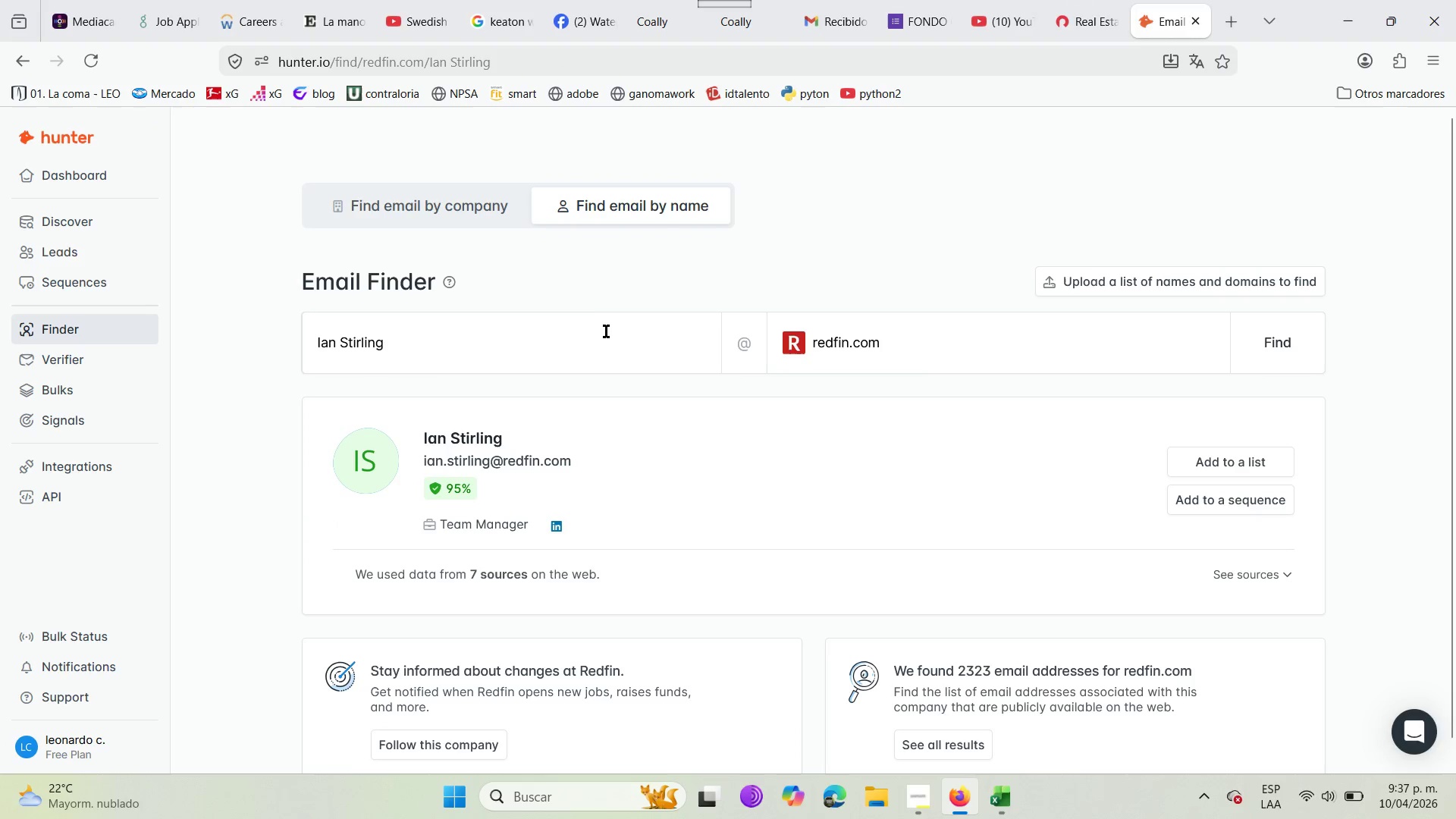 
left_click([604, 332])
 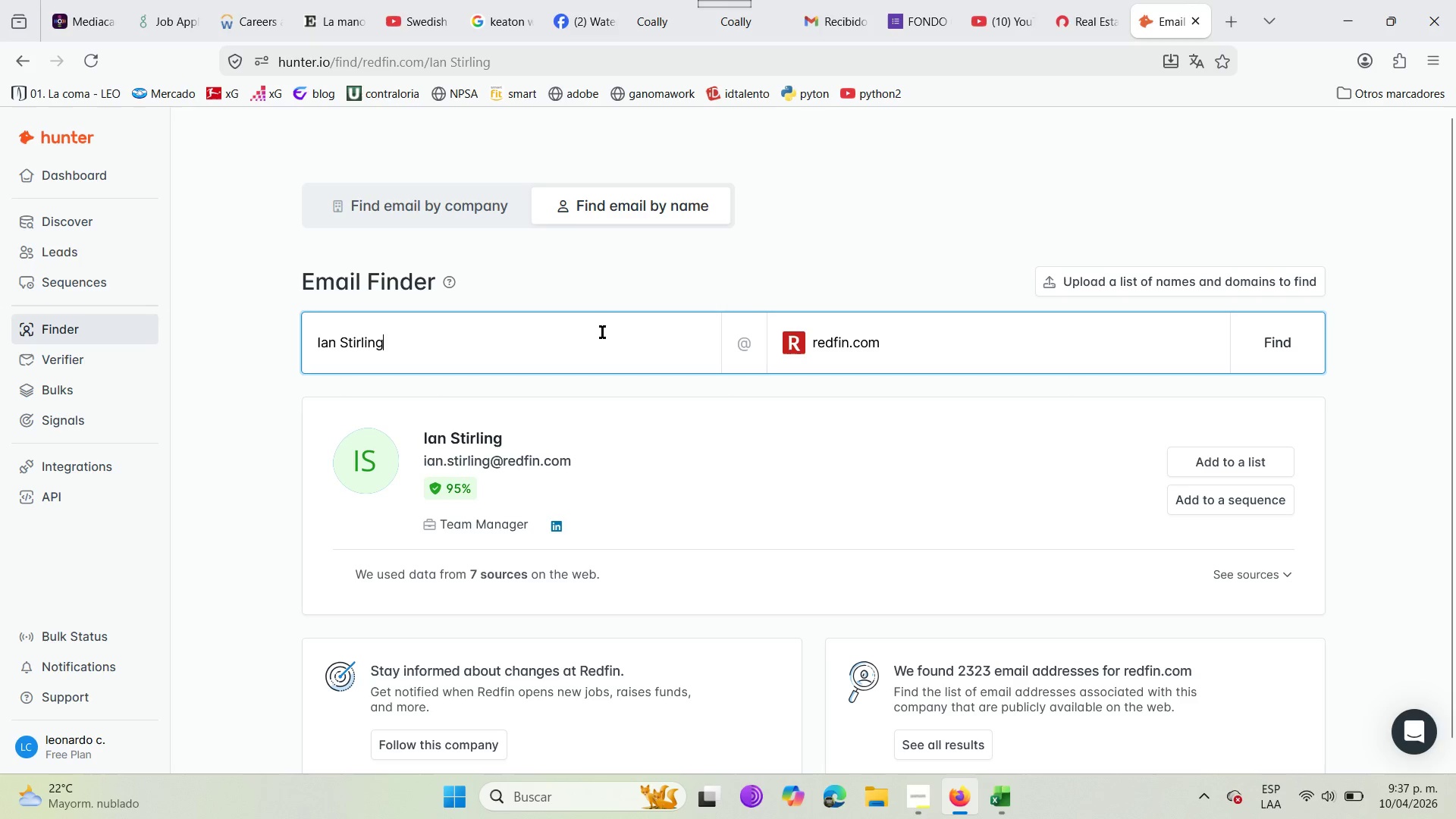 
hold_key(key=Backspace, duration=1.08)
 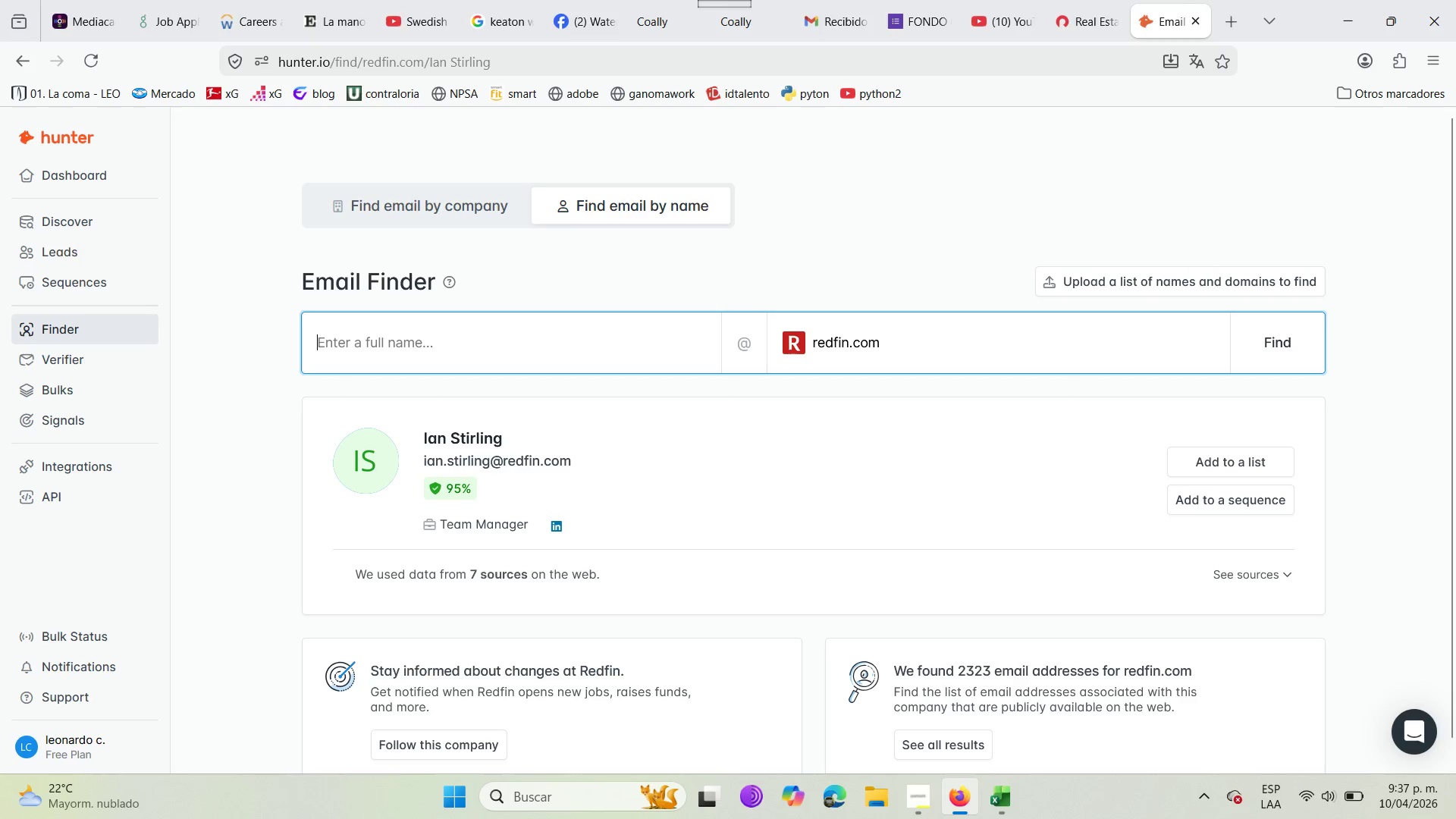 
type(Rebecca Pletz)
 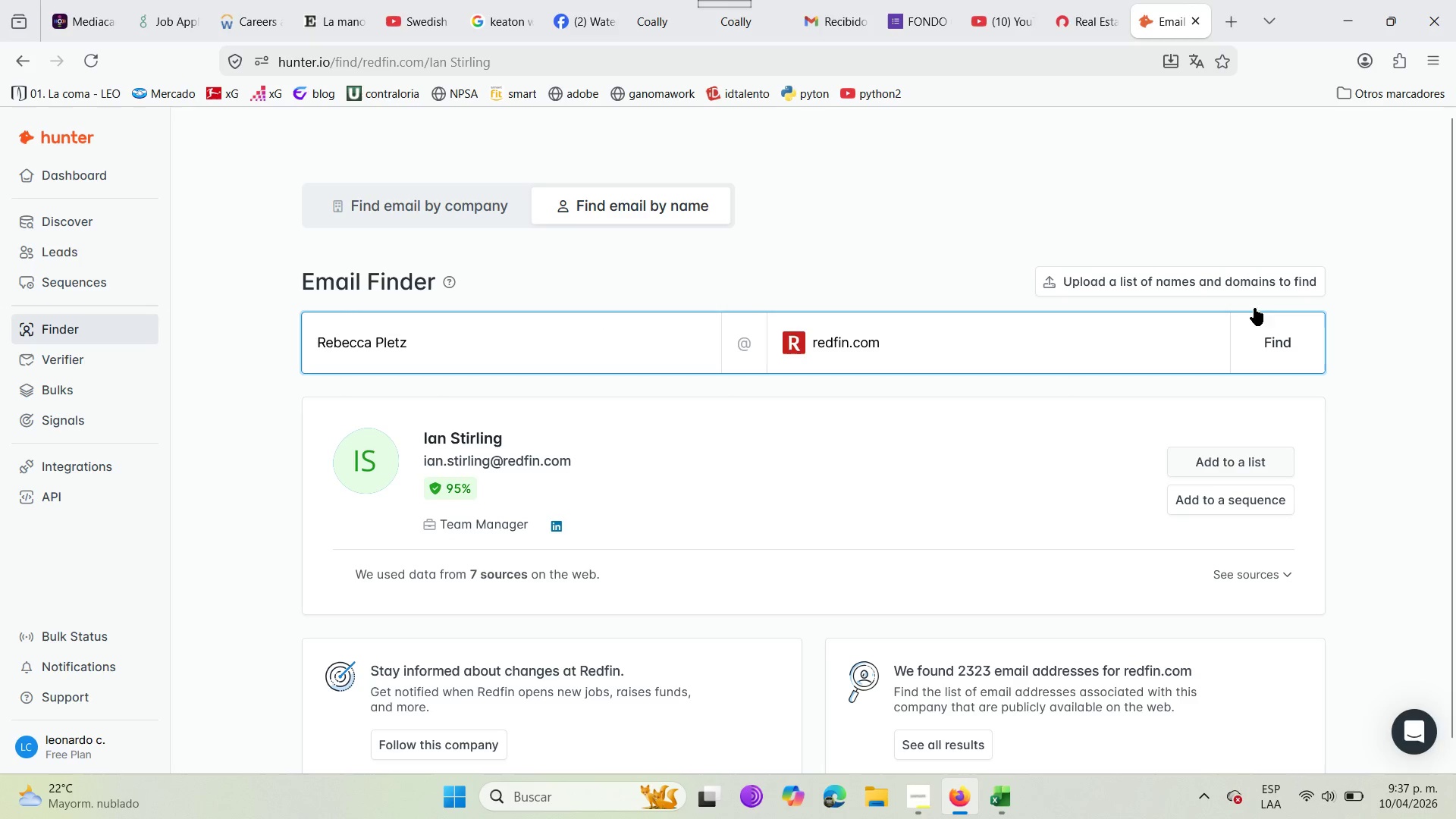 
left_click([1263, 347])
 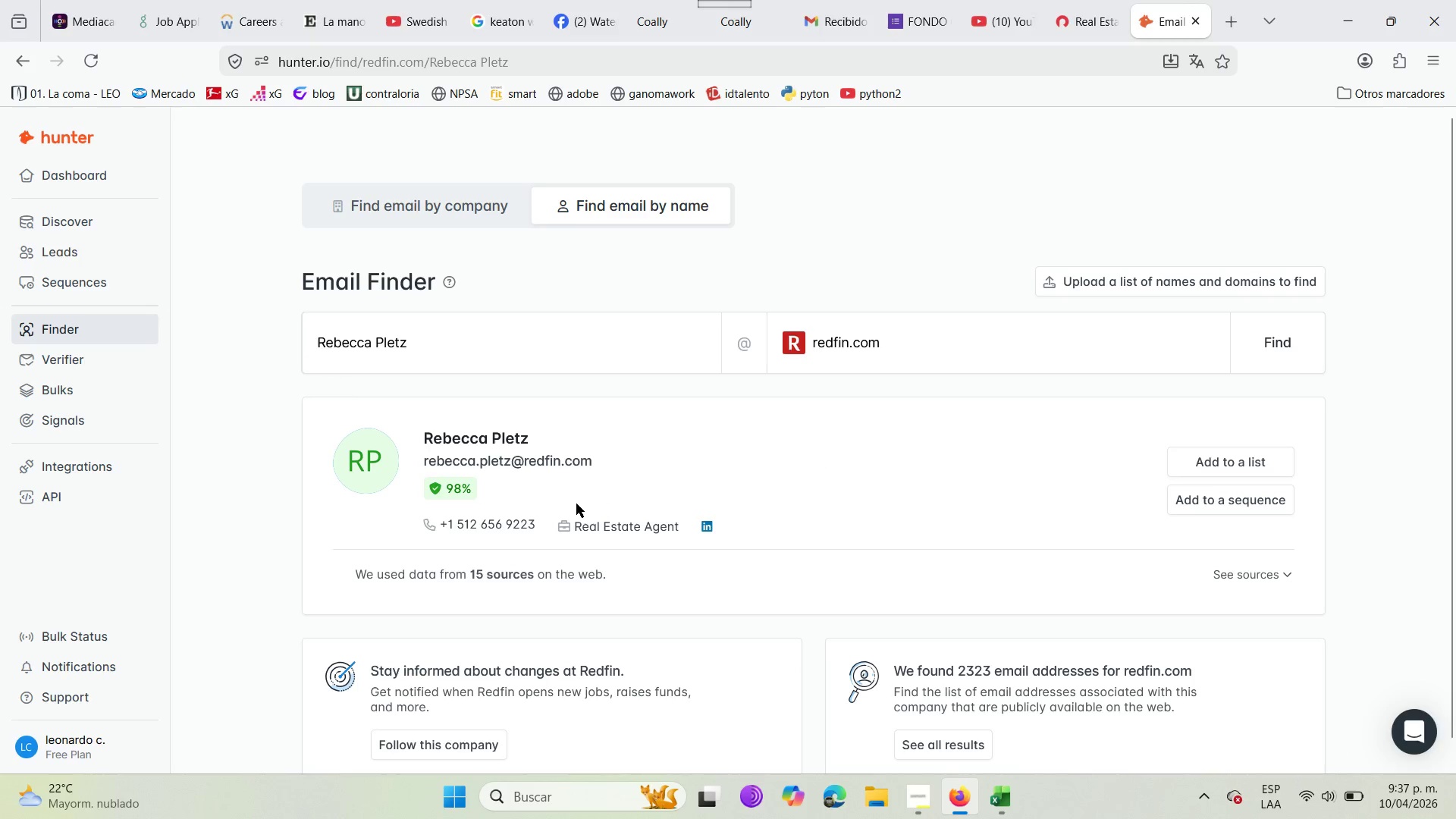 
scroll: coordinate [578, 504], scroll_direction: down, amount: 2.0
 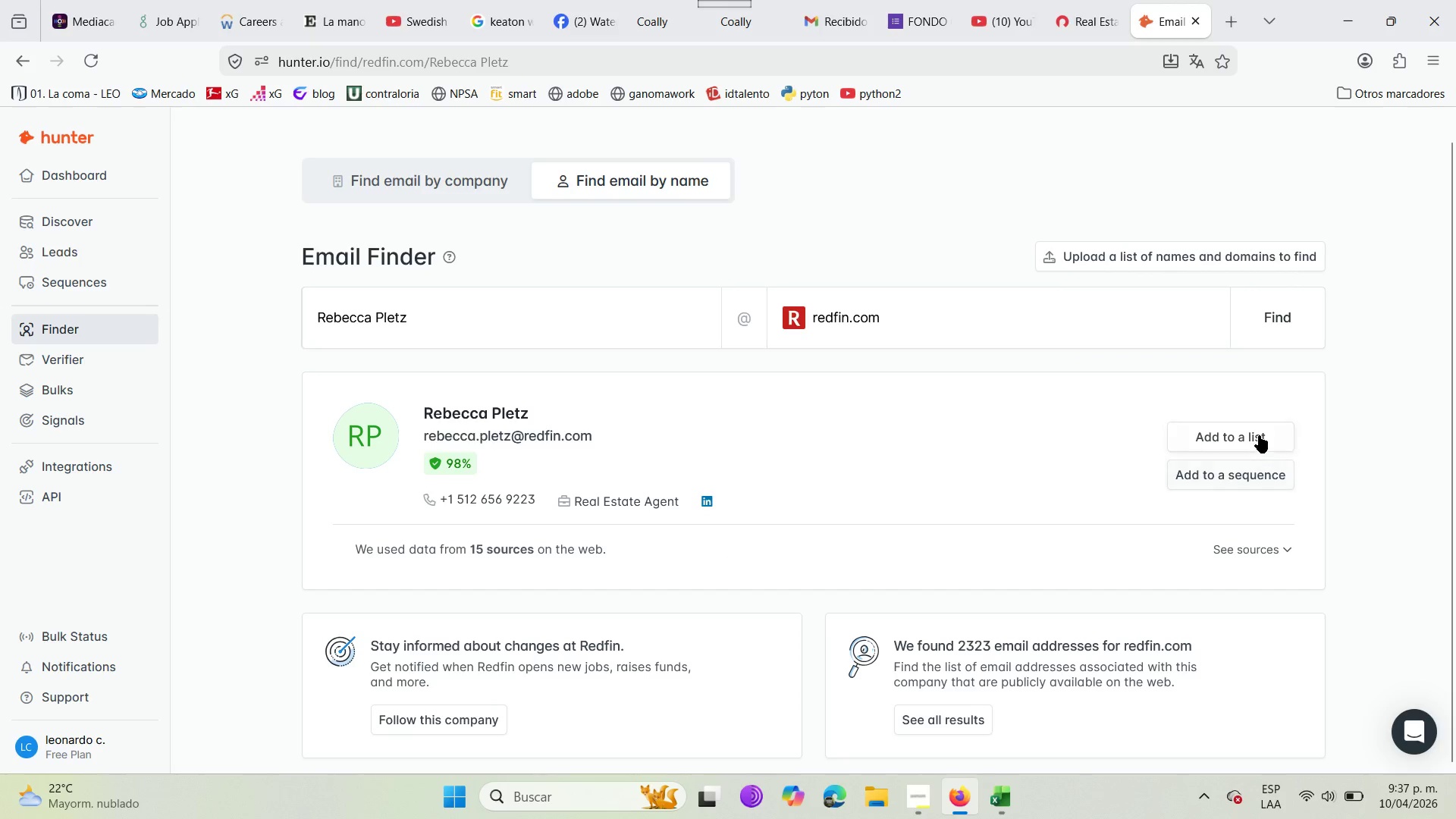 
left_click([1257, 435])
 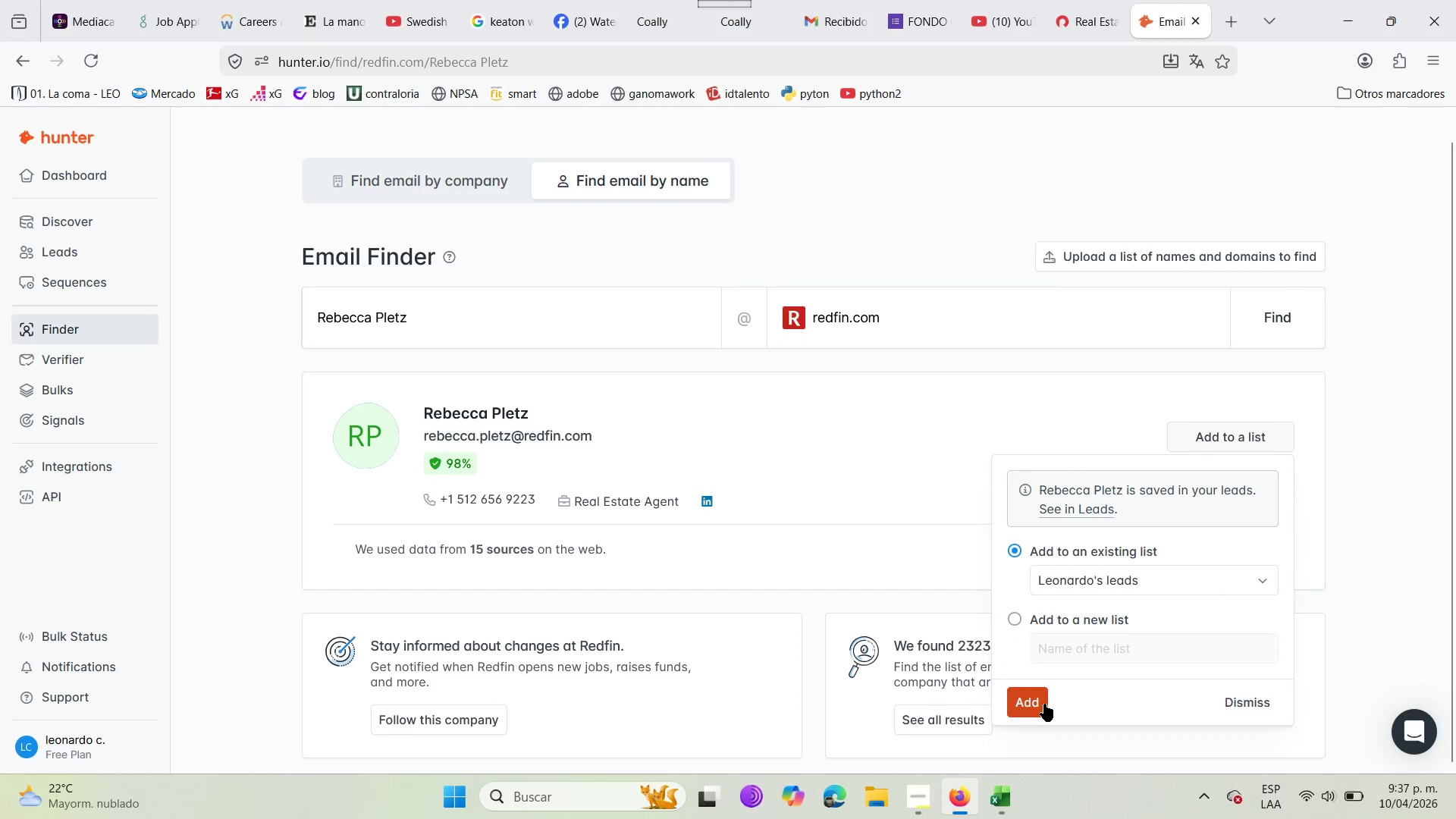 
left_click([1044, 702])
 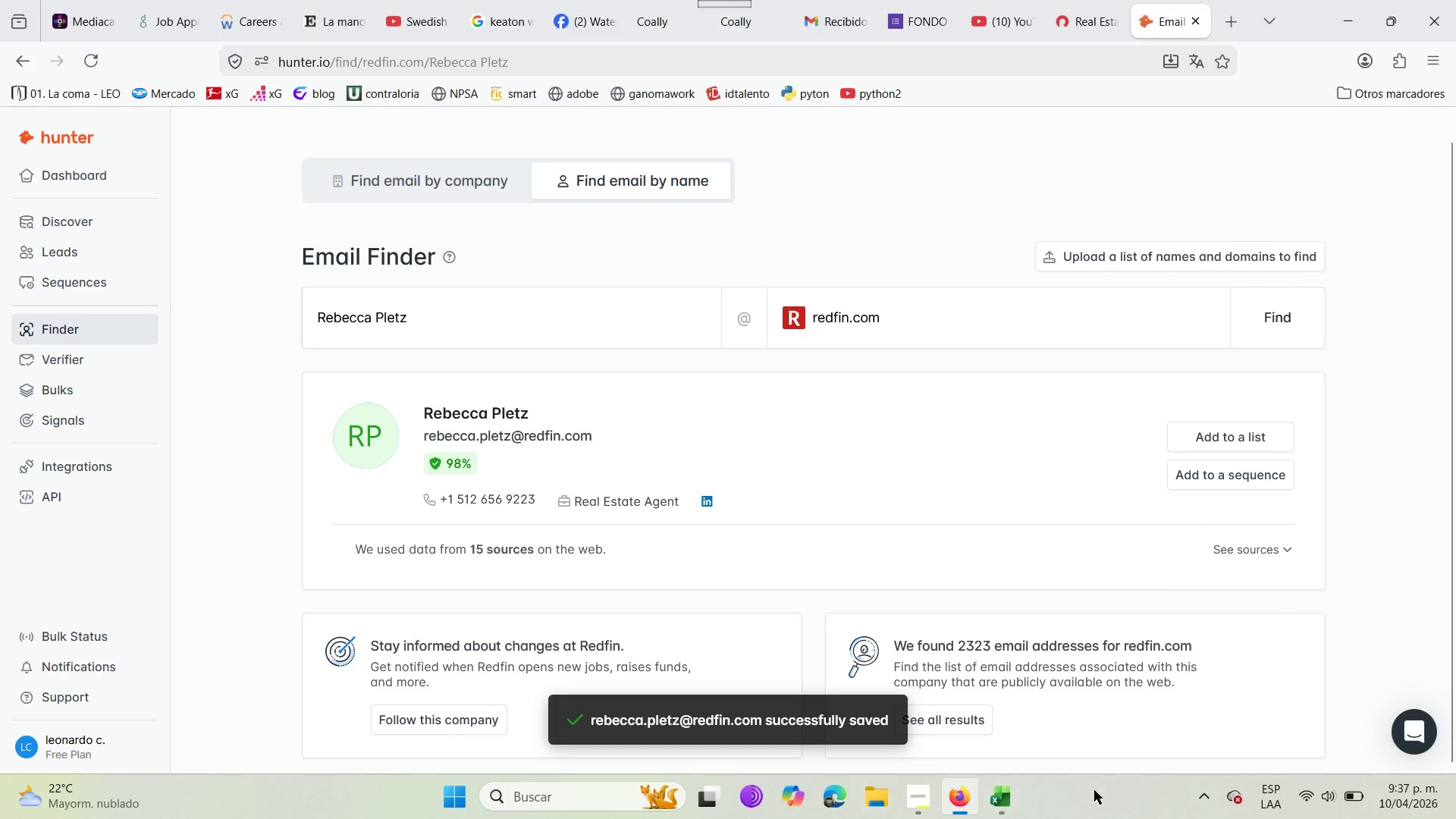 
left_click([1008, 795])
 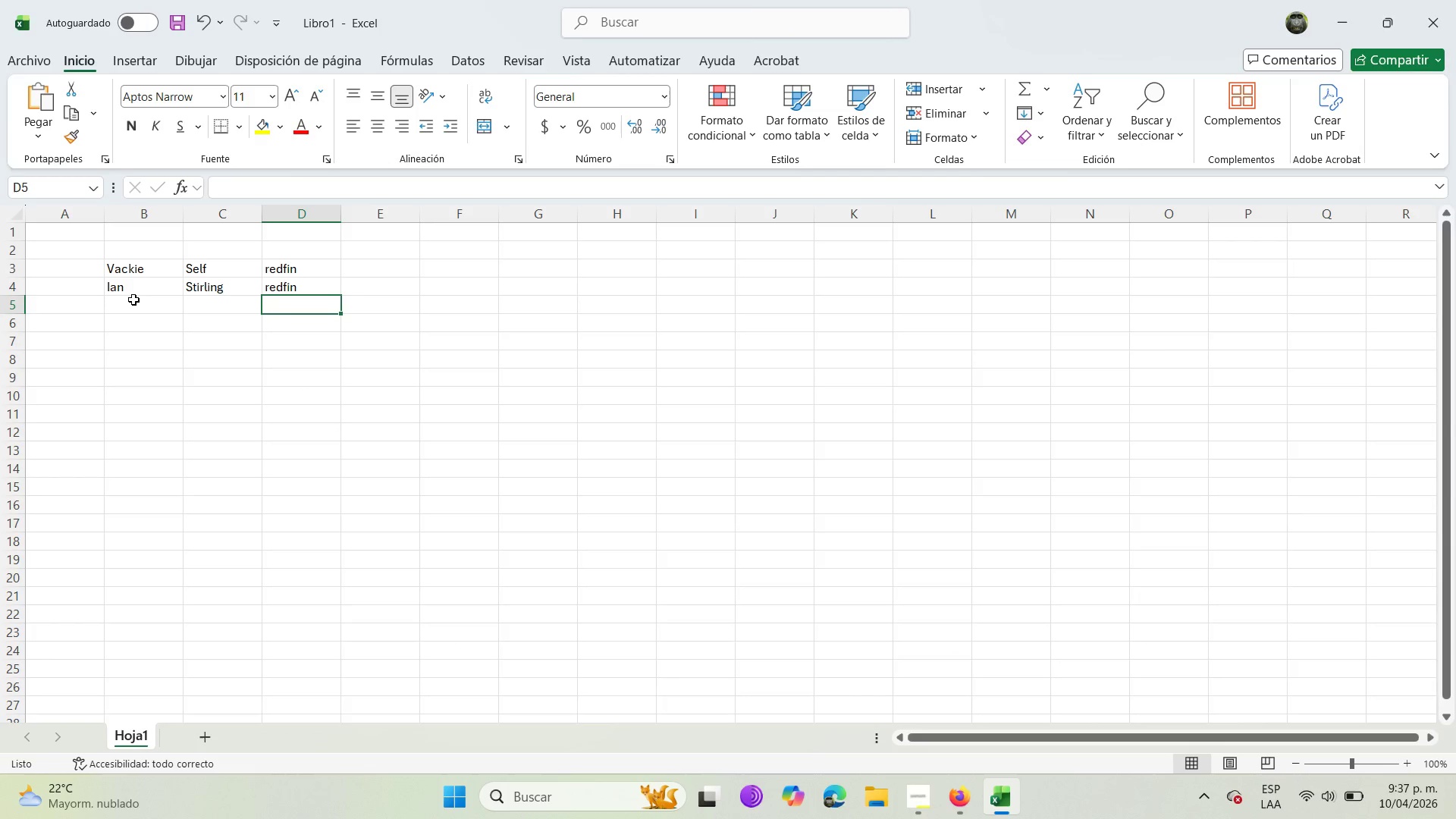 
left_click([133, 300])
 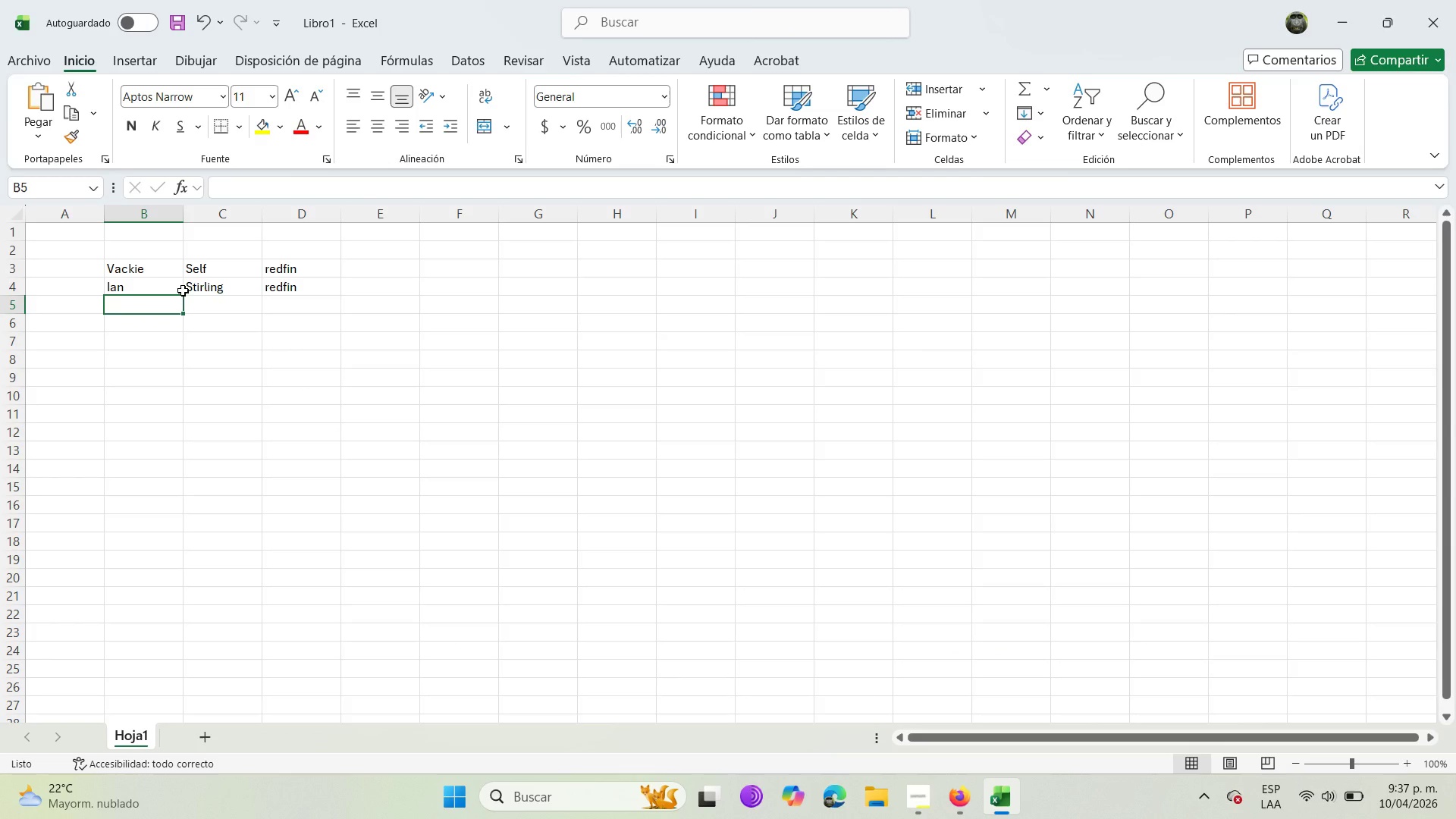 
type(RT)
key(Backspace)
type(ebecca )
 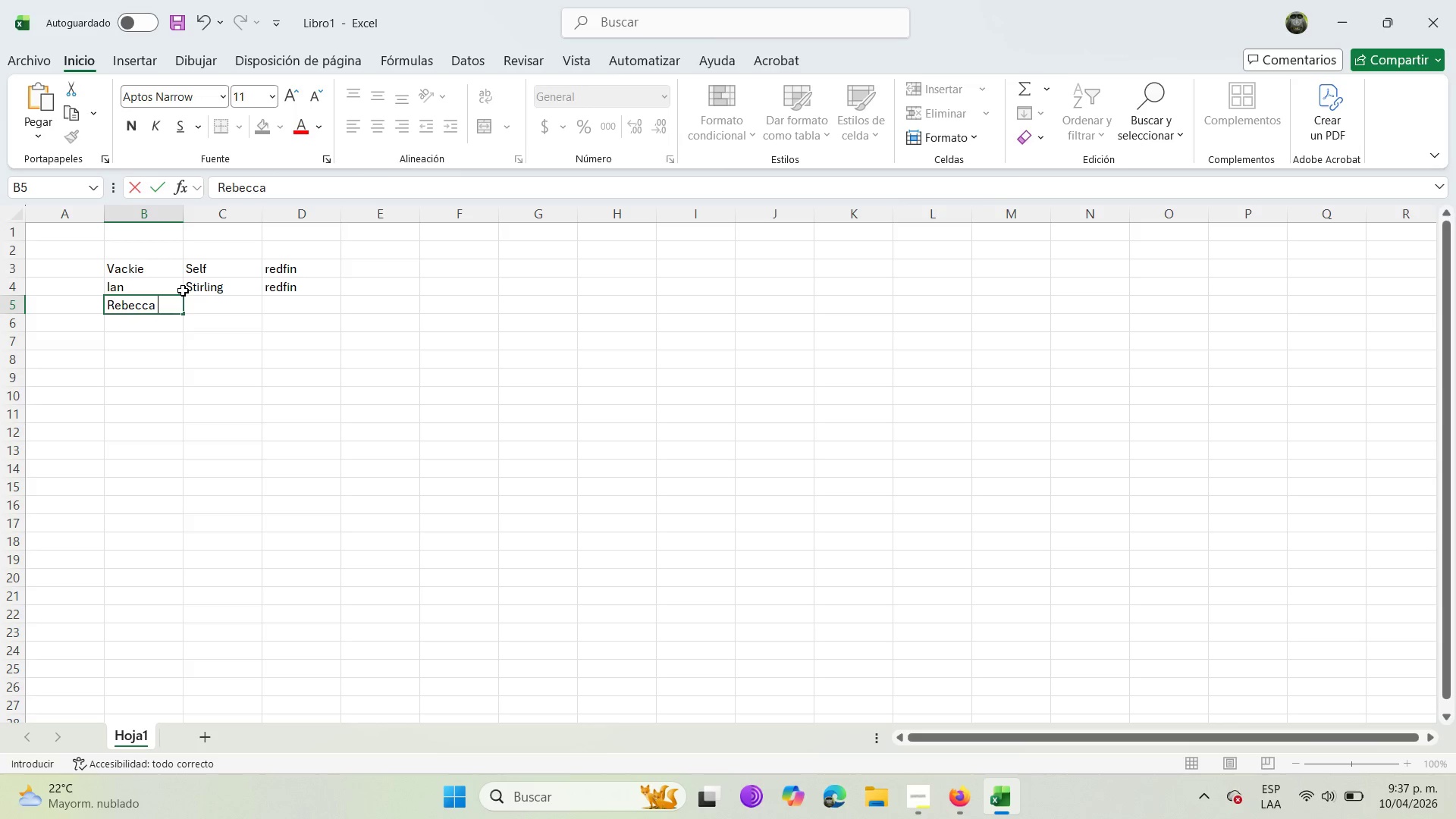 
key(ArrowRight)
 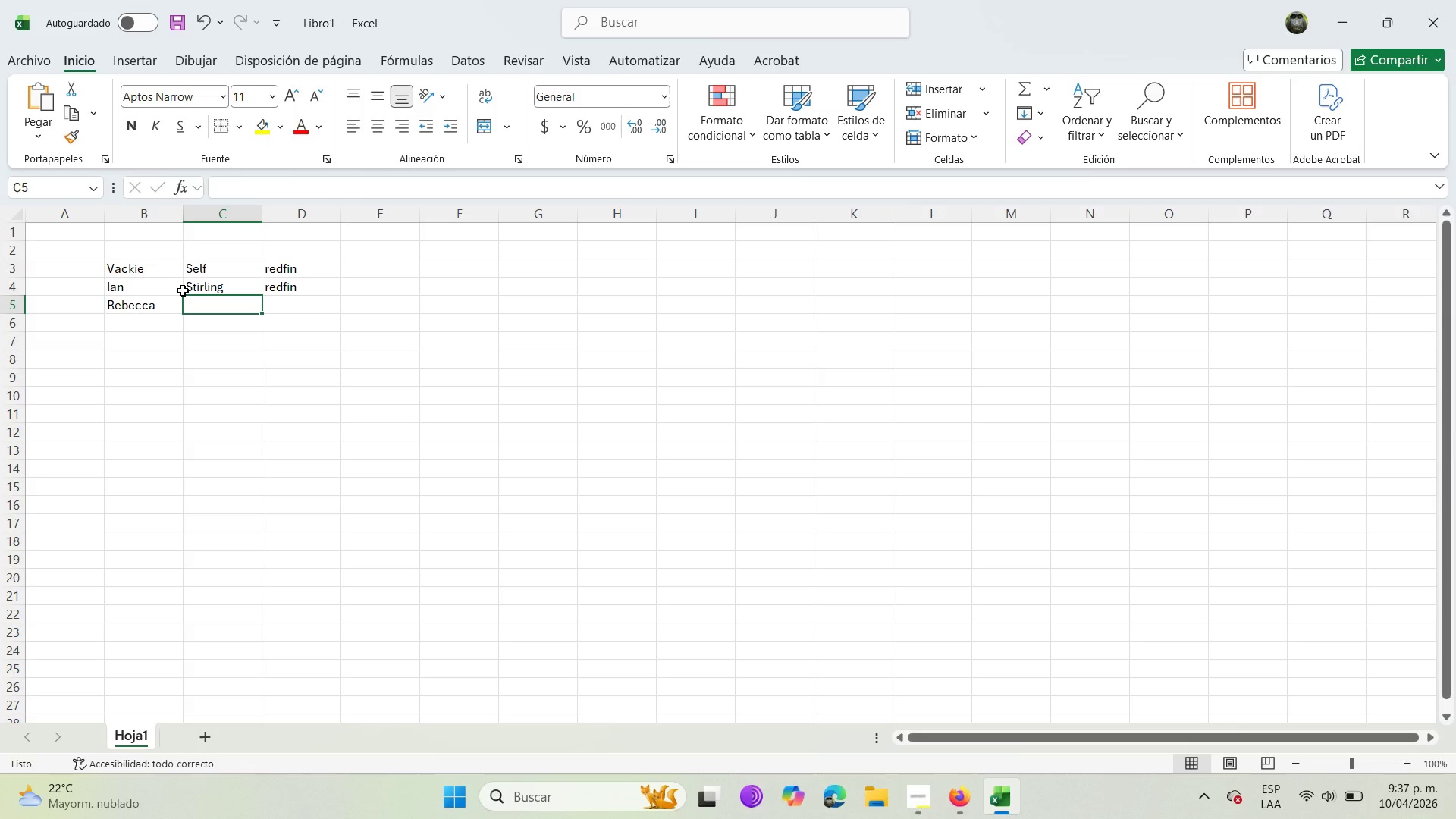 
type(Pletz )
 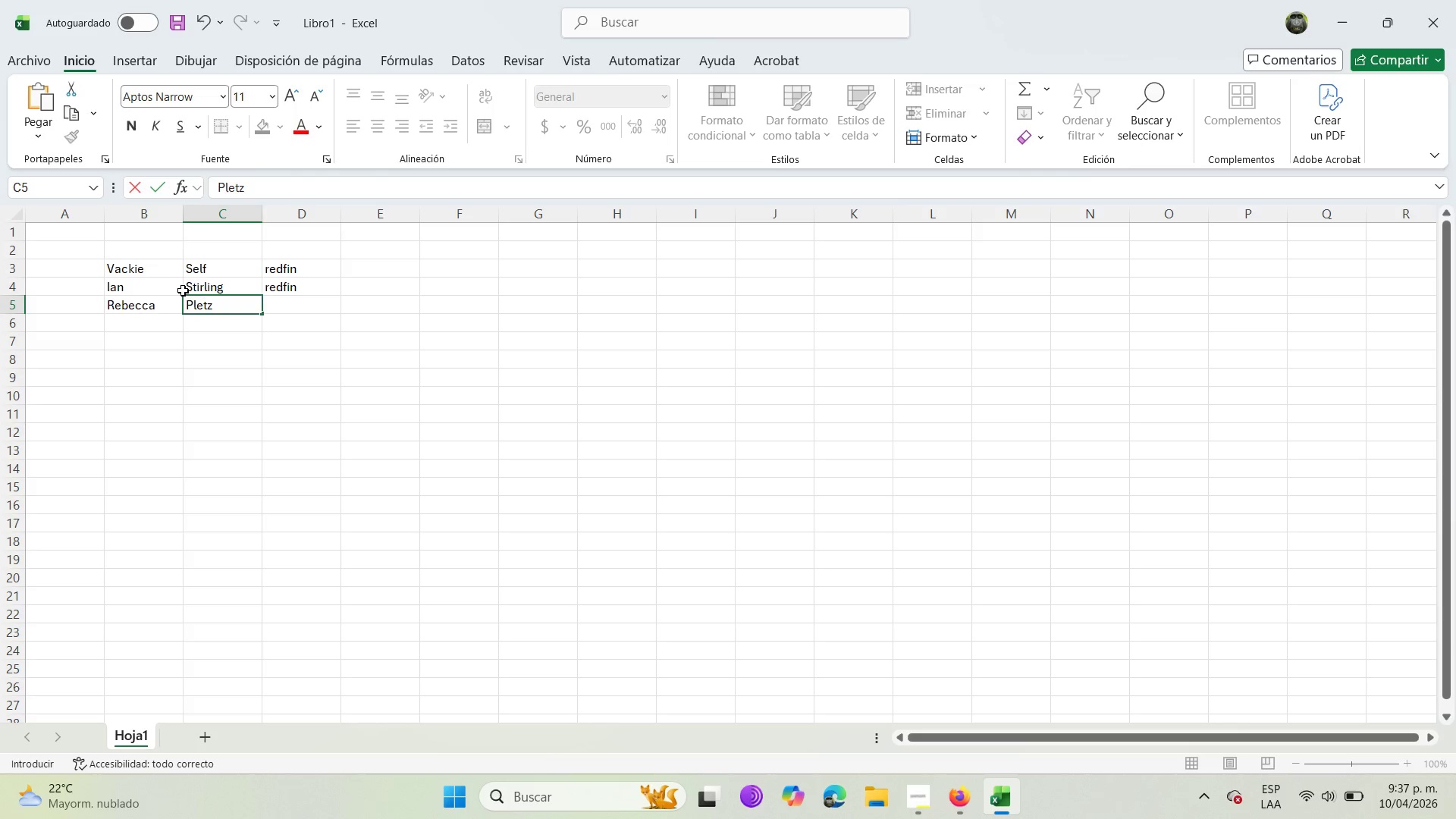 
key(ArrowRight)
 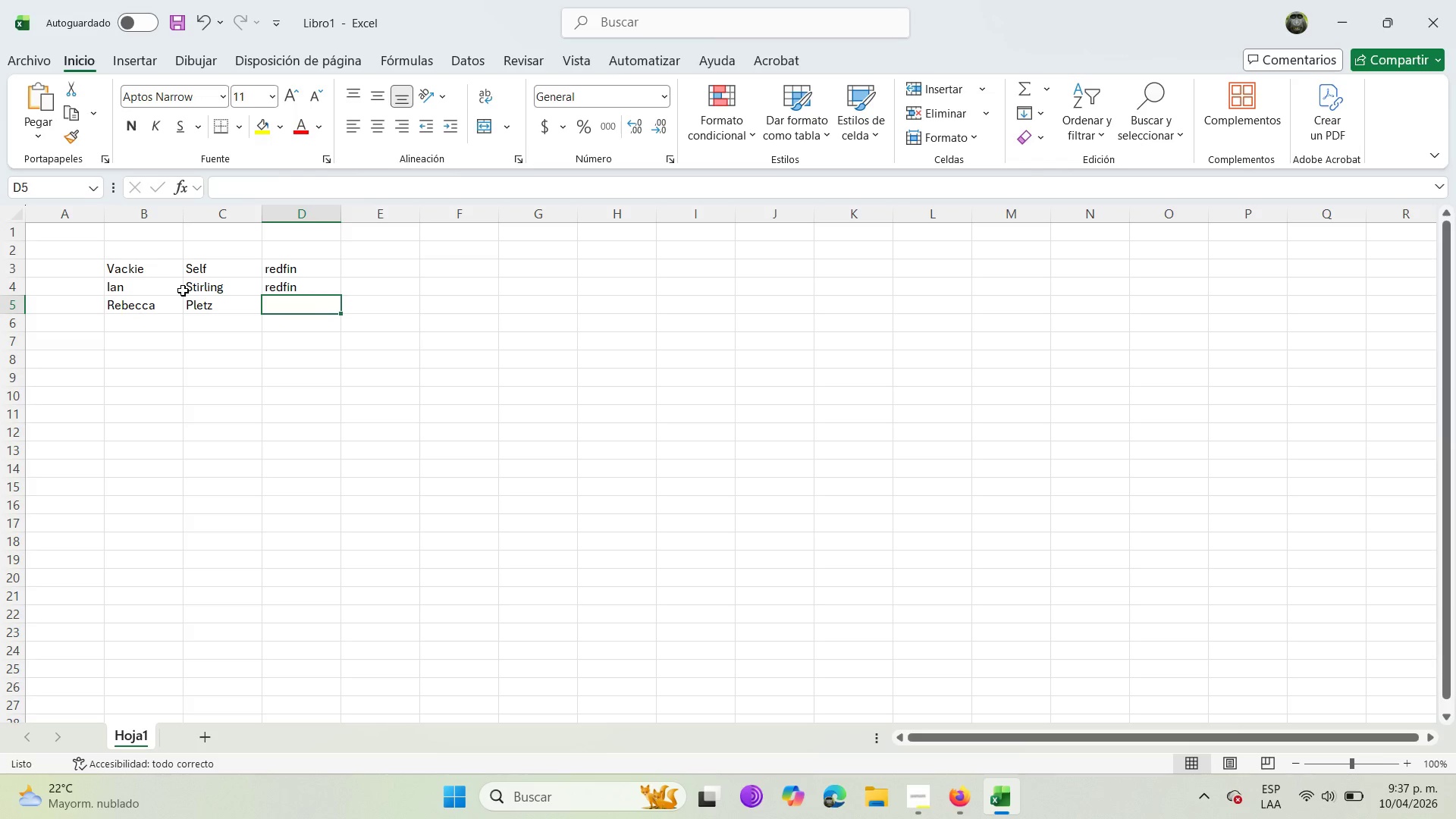 
type(redfin)
 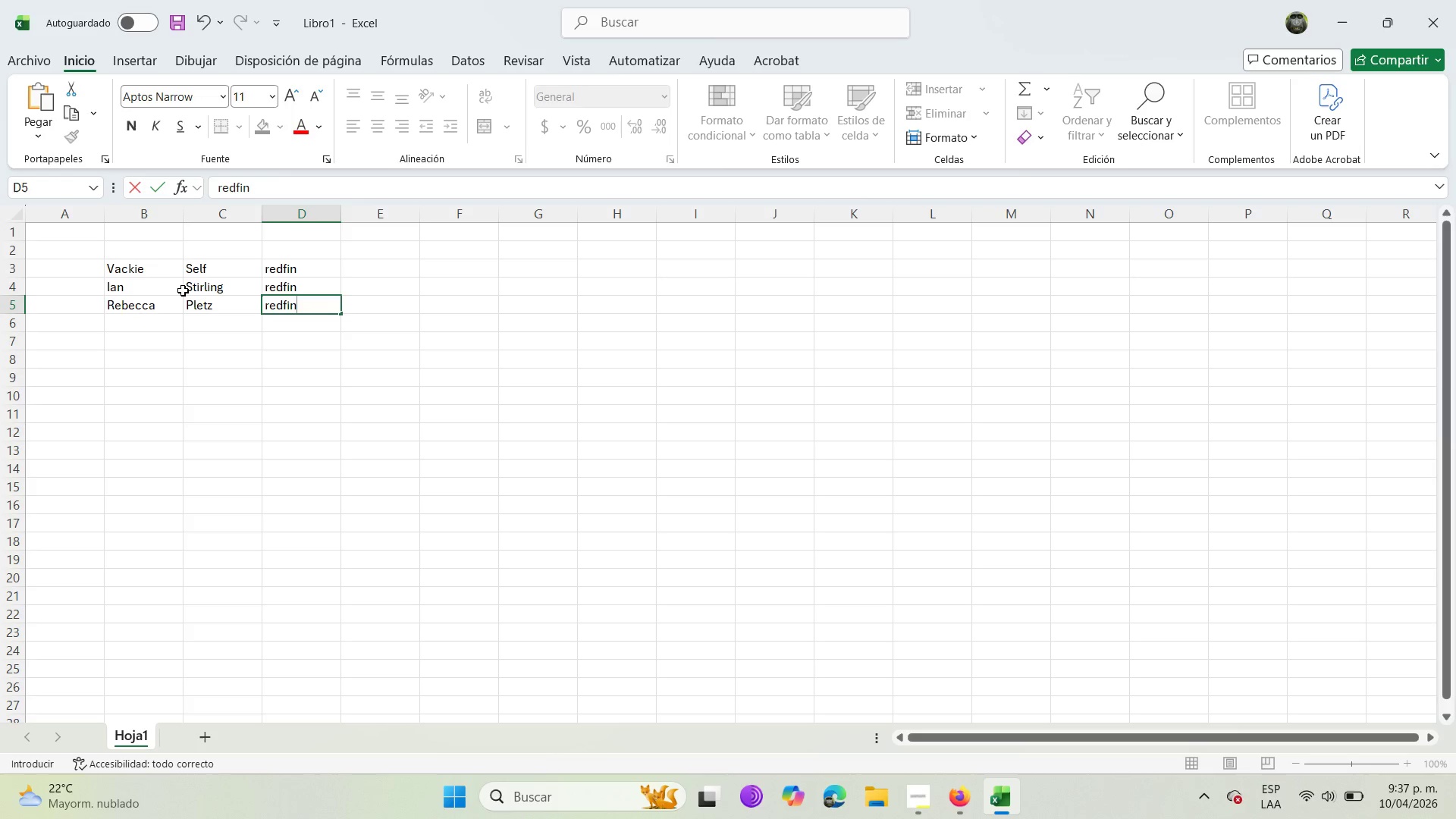 
key(Enter)
 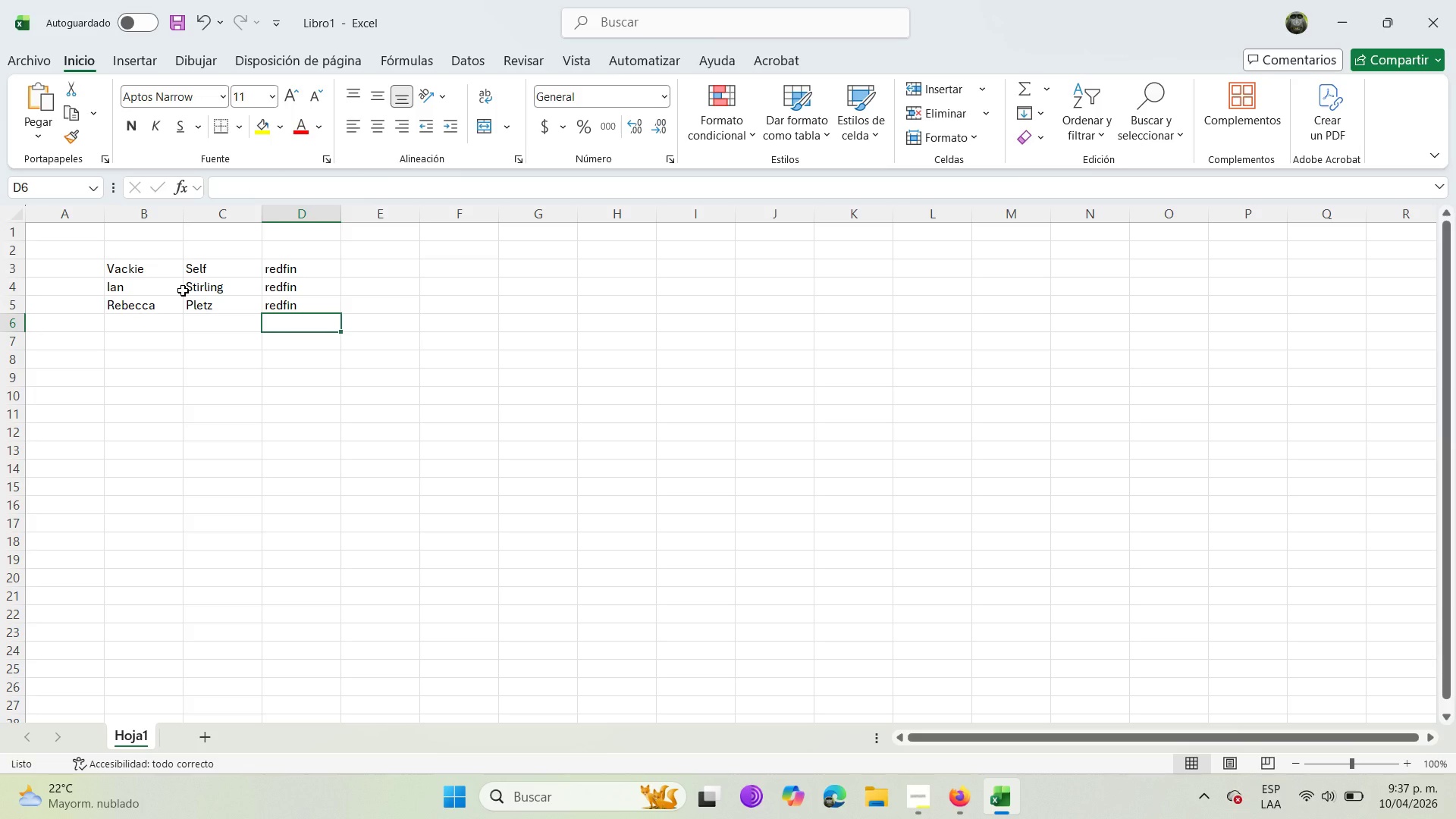 
key(ArrowLeft)
 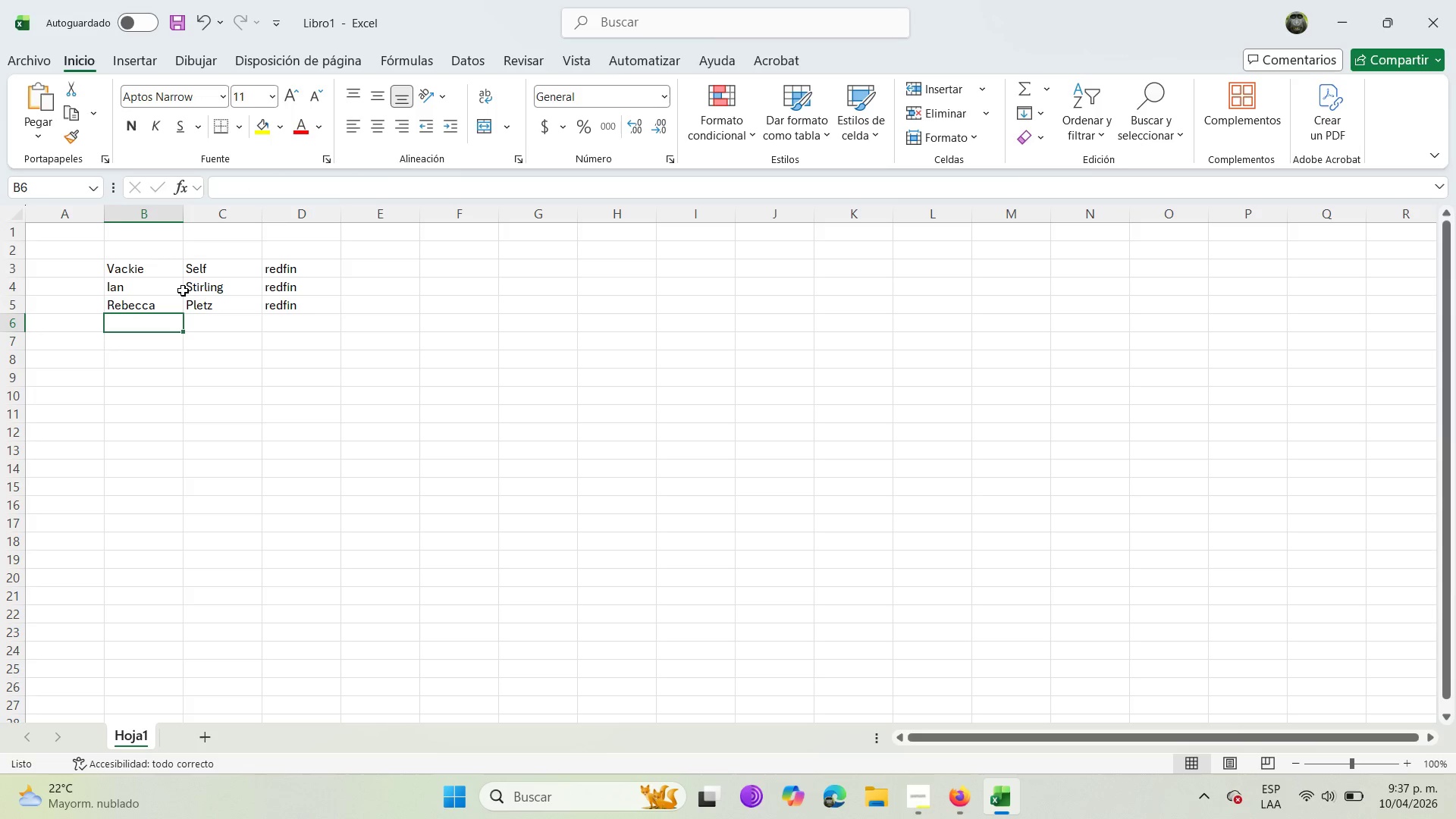 
key(ArrowLeft)
 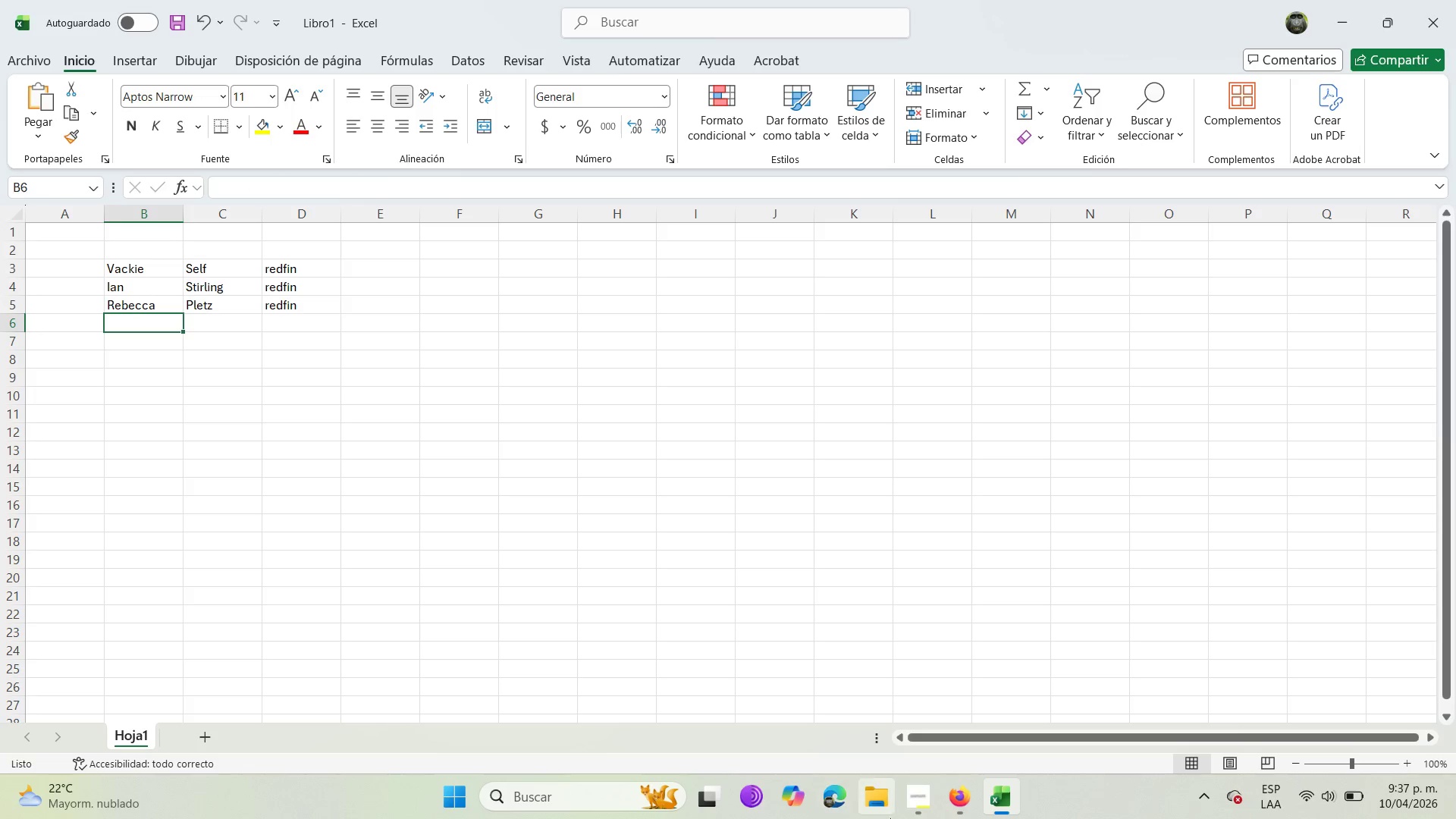 
left_click([969, 805])
 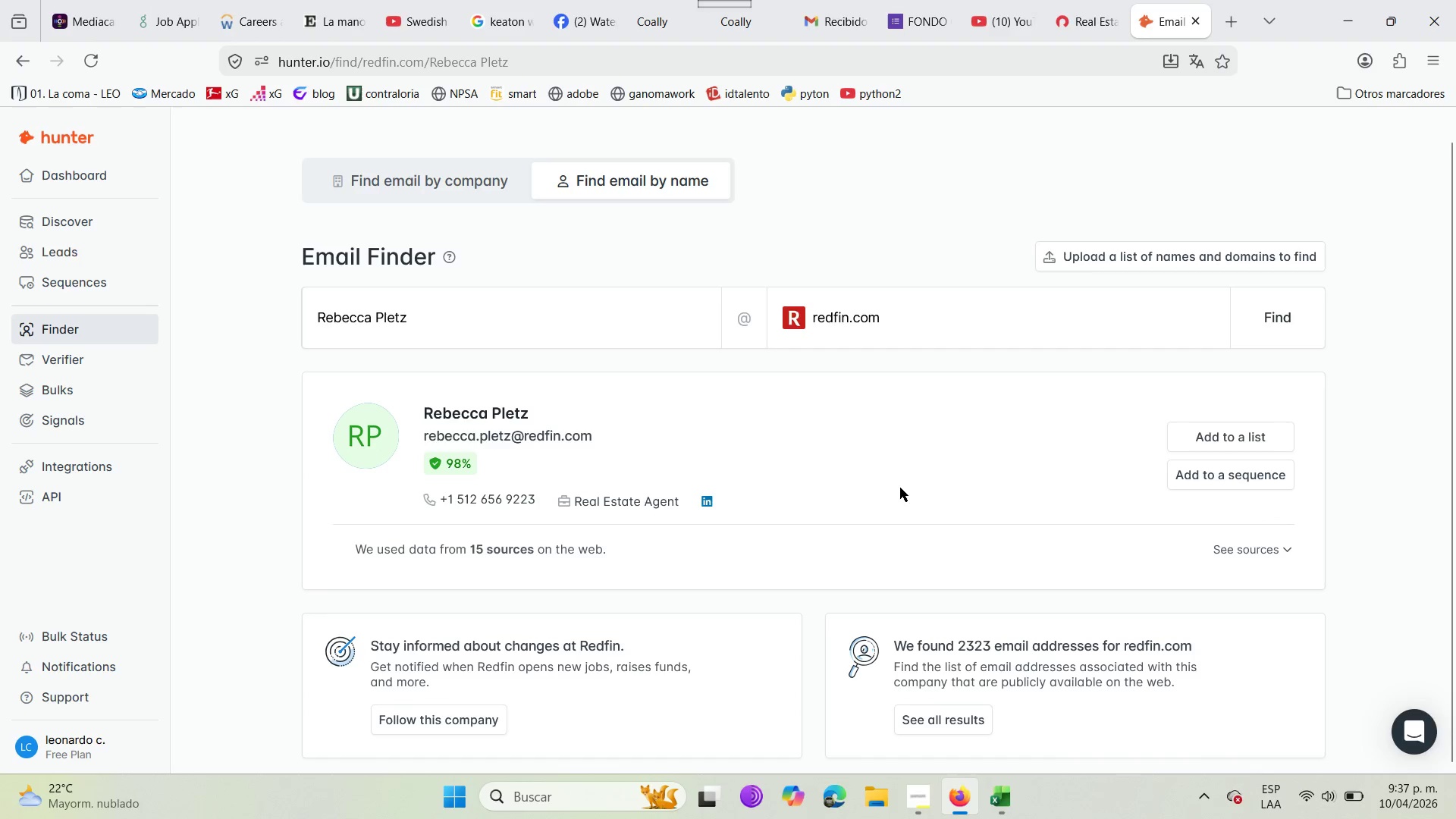 
scroll: coordinate [966, 585], scroll_direction: down, amount: 5.0
 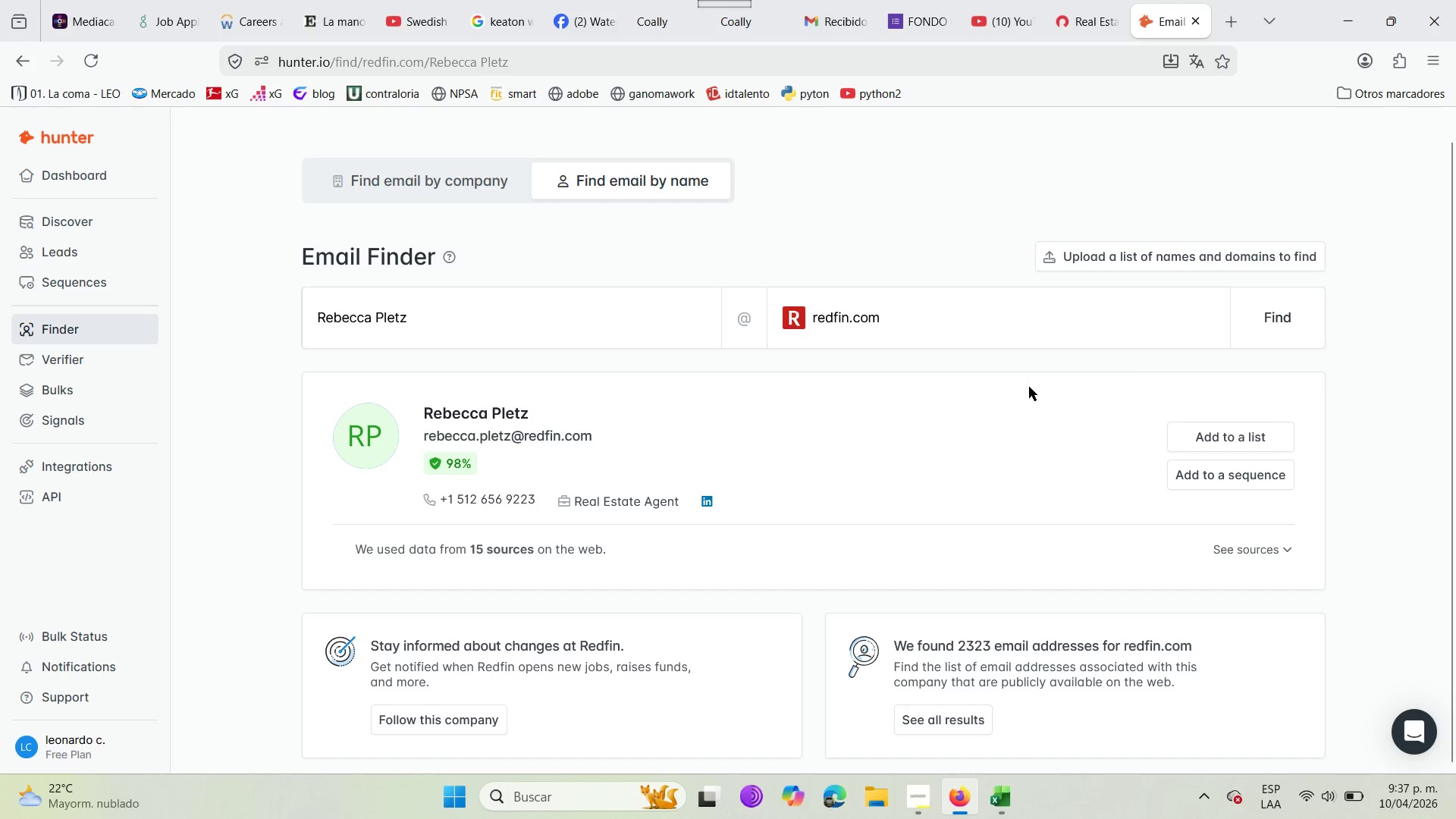 
left_click([504, 309])
 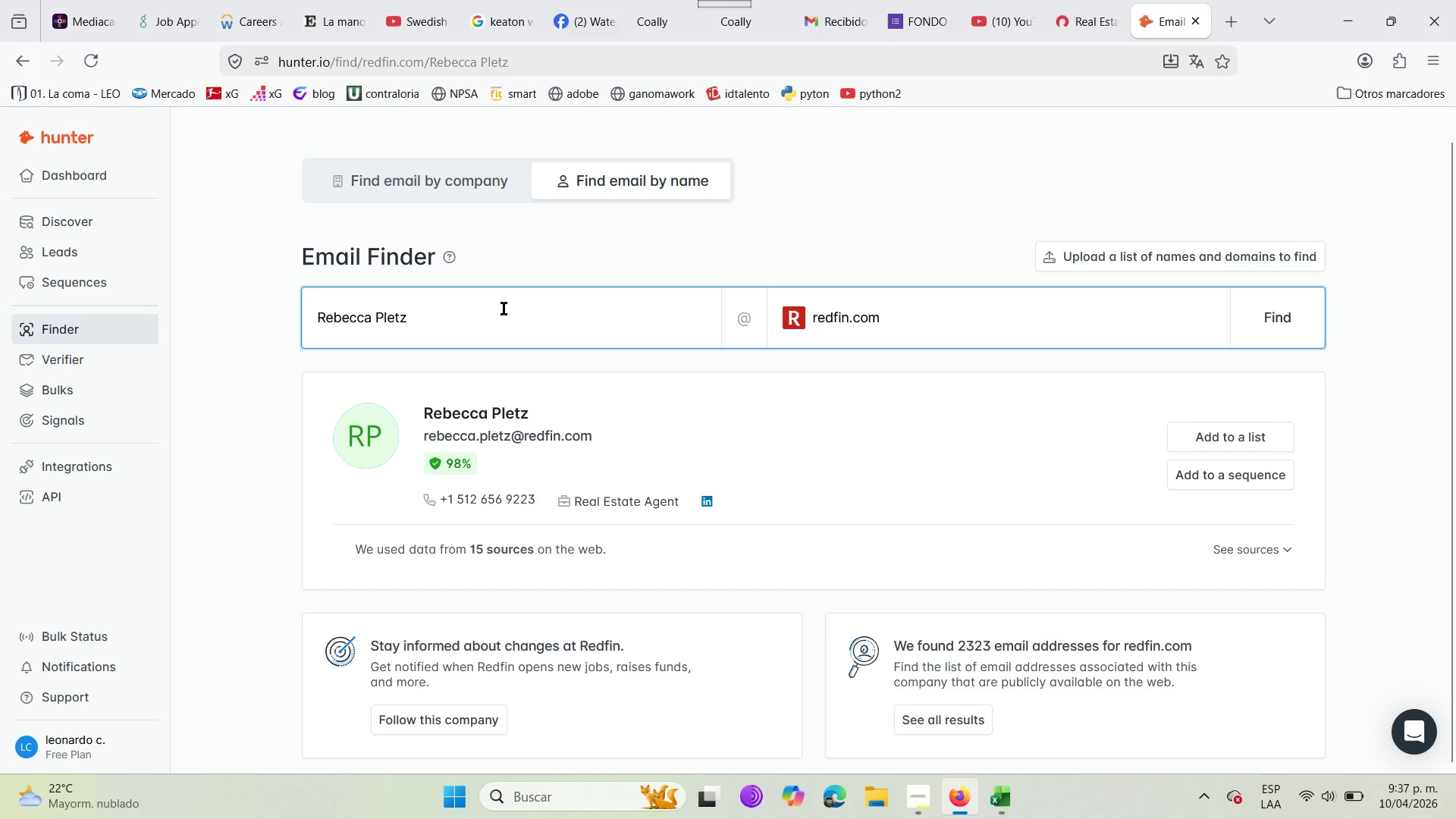 
hold_key(key=Backspace, duration=1.17)
 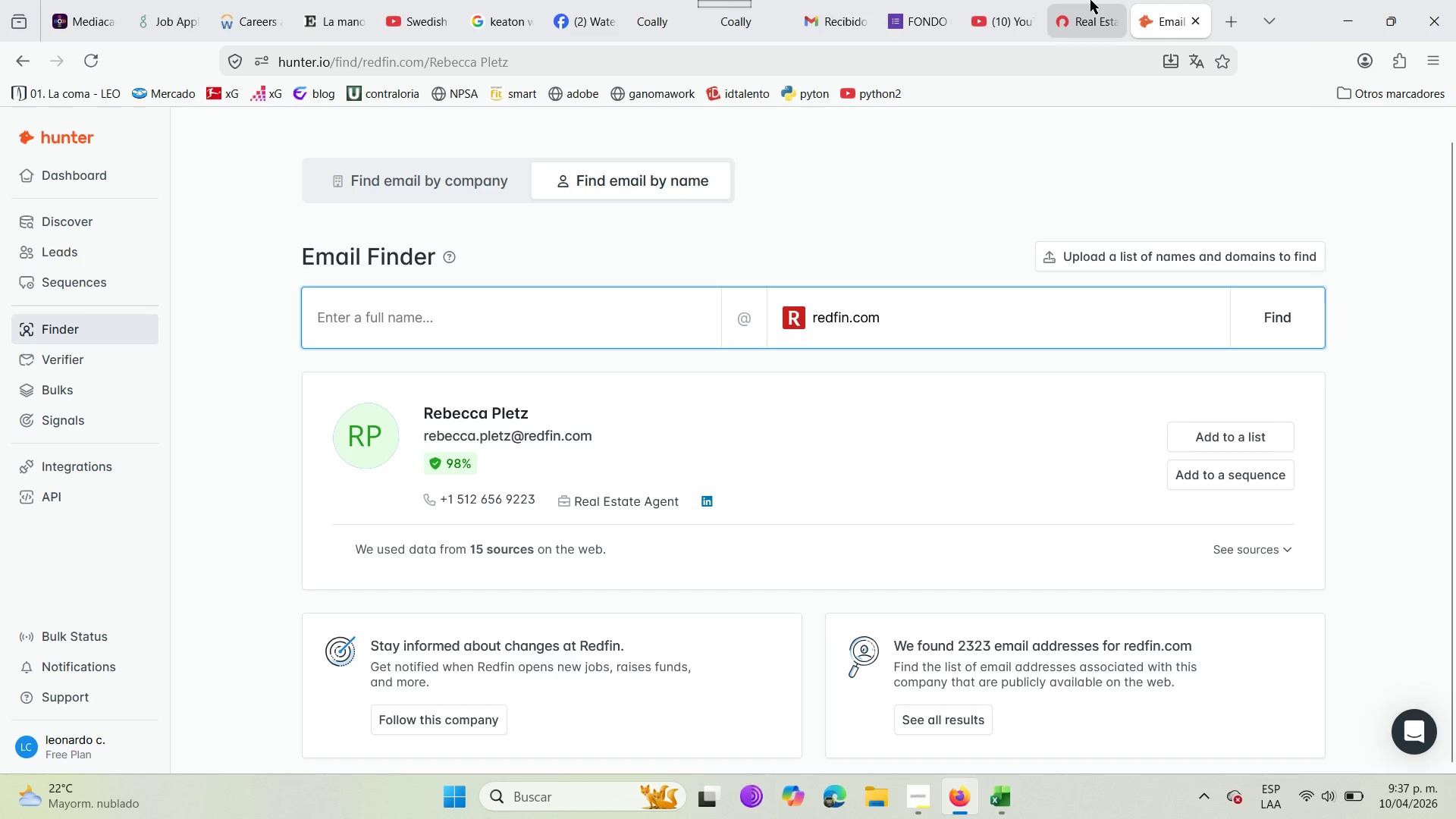 
left_click([1096, 0])
 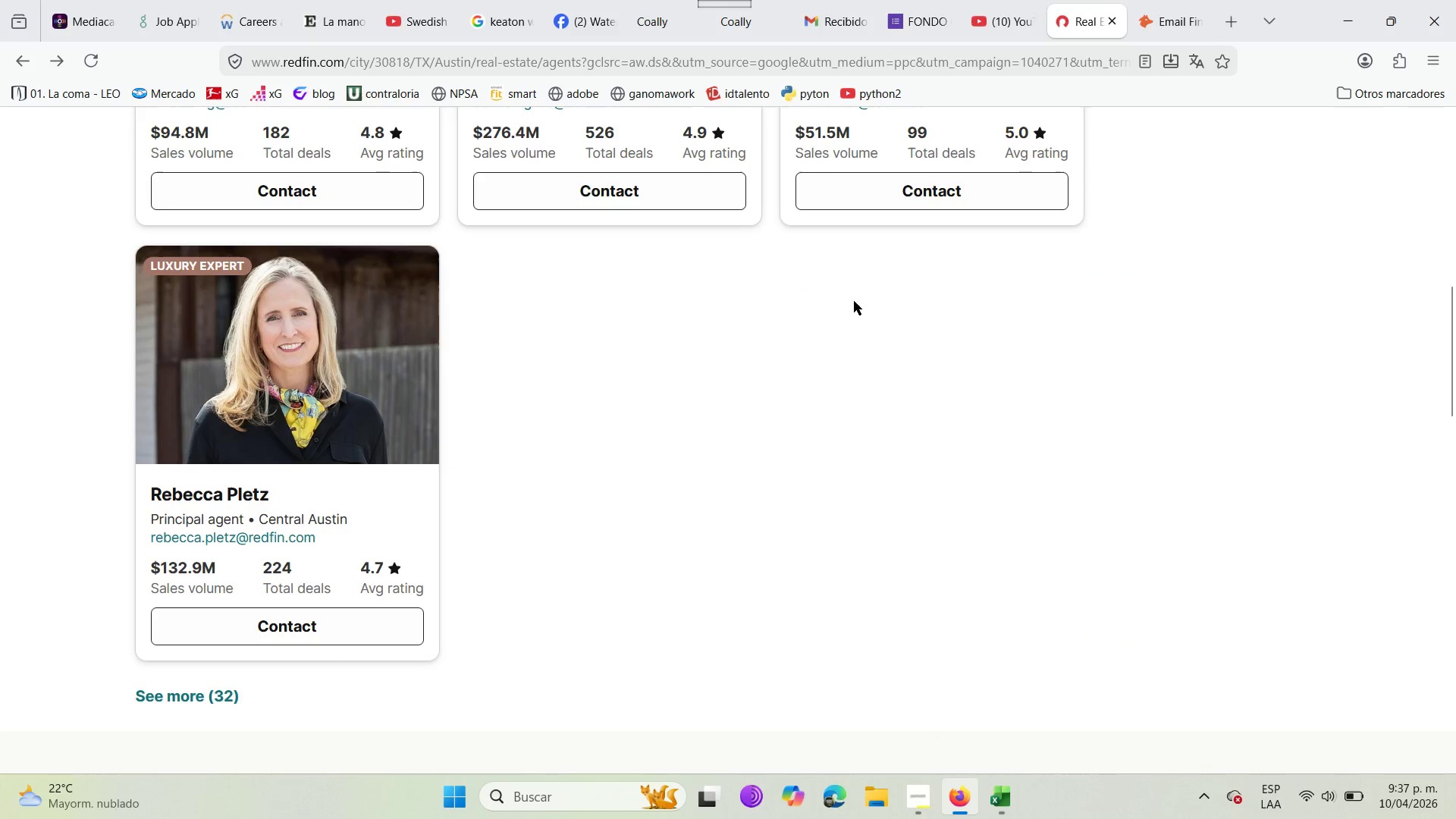 
scroll: coordinate [854, 301], scroll_direction: up, amount: 3.0
 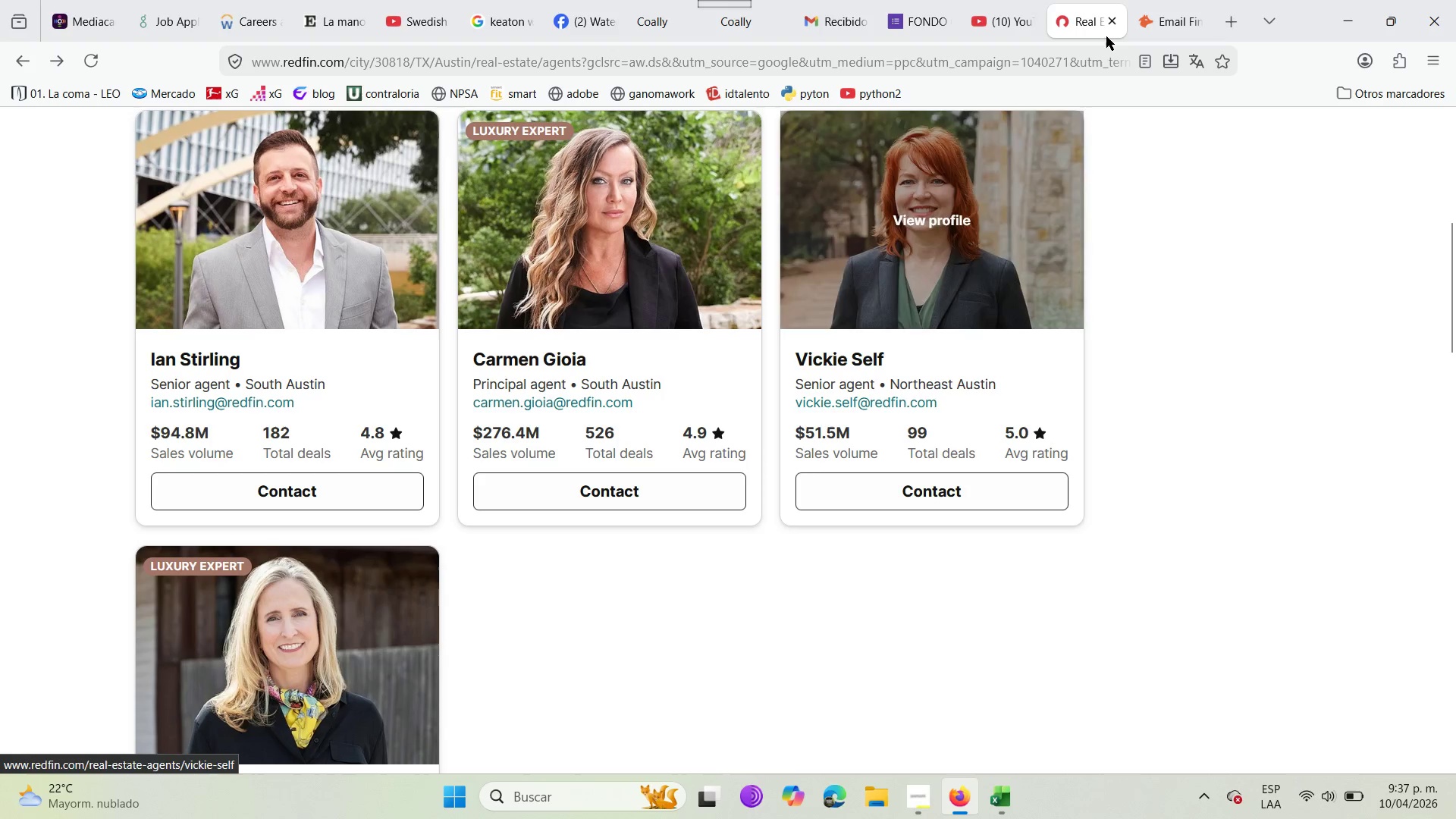 
left_click([1168, 0])
 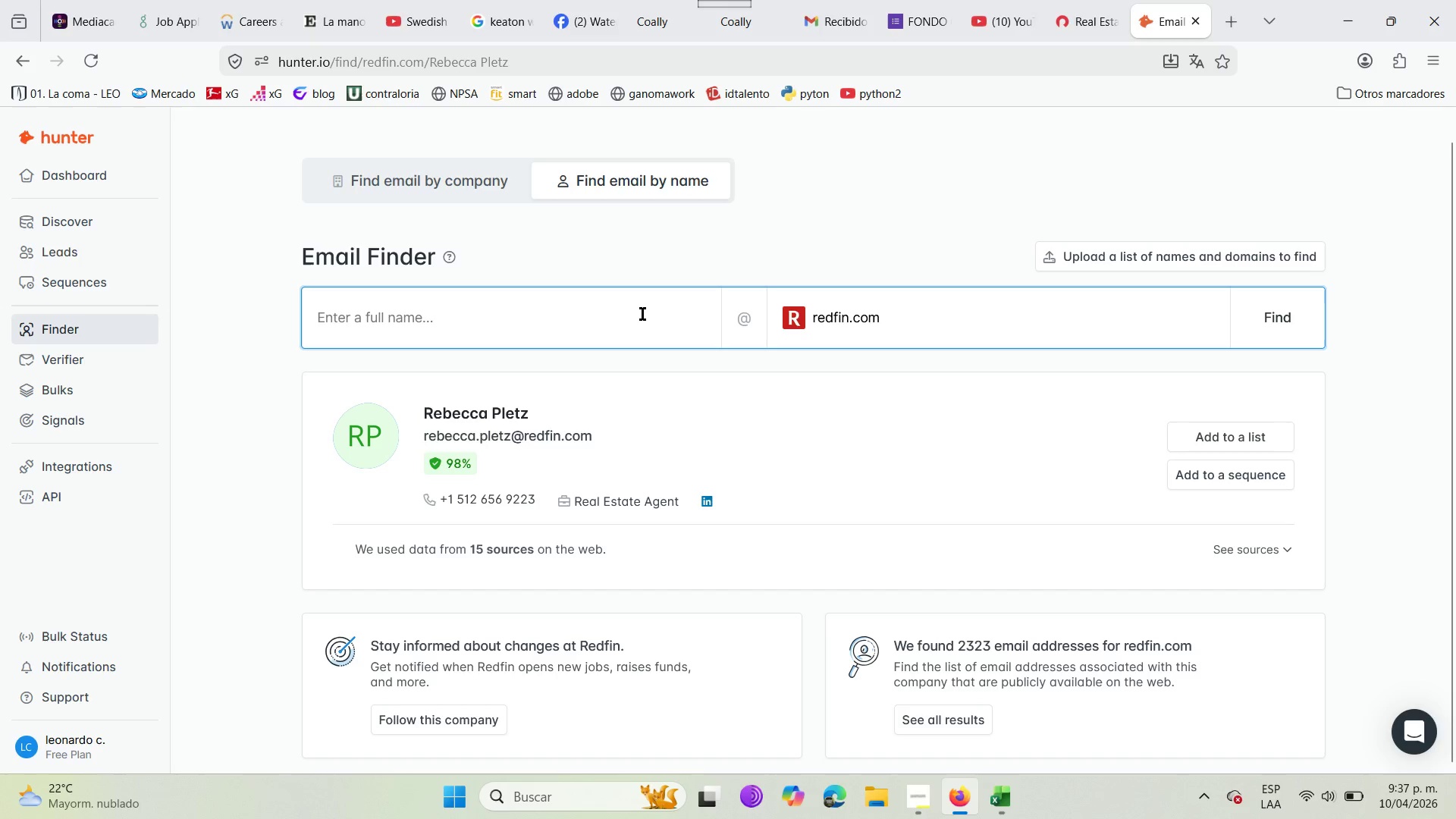 
type(Carmen ioia)
 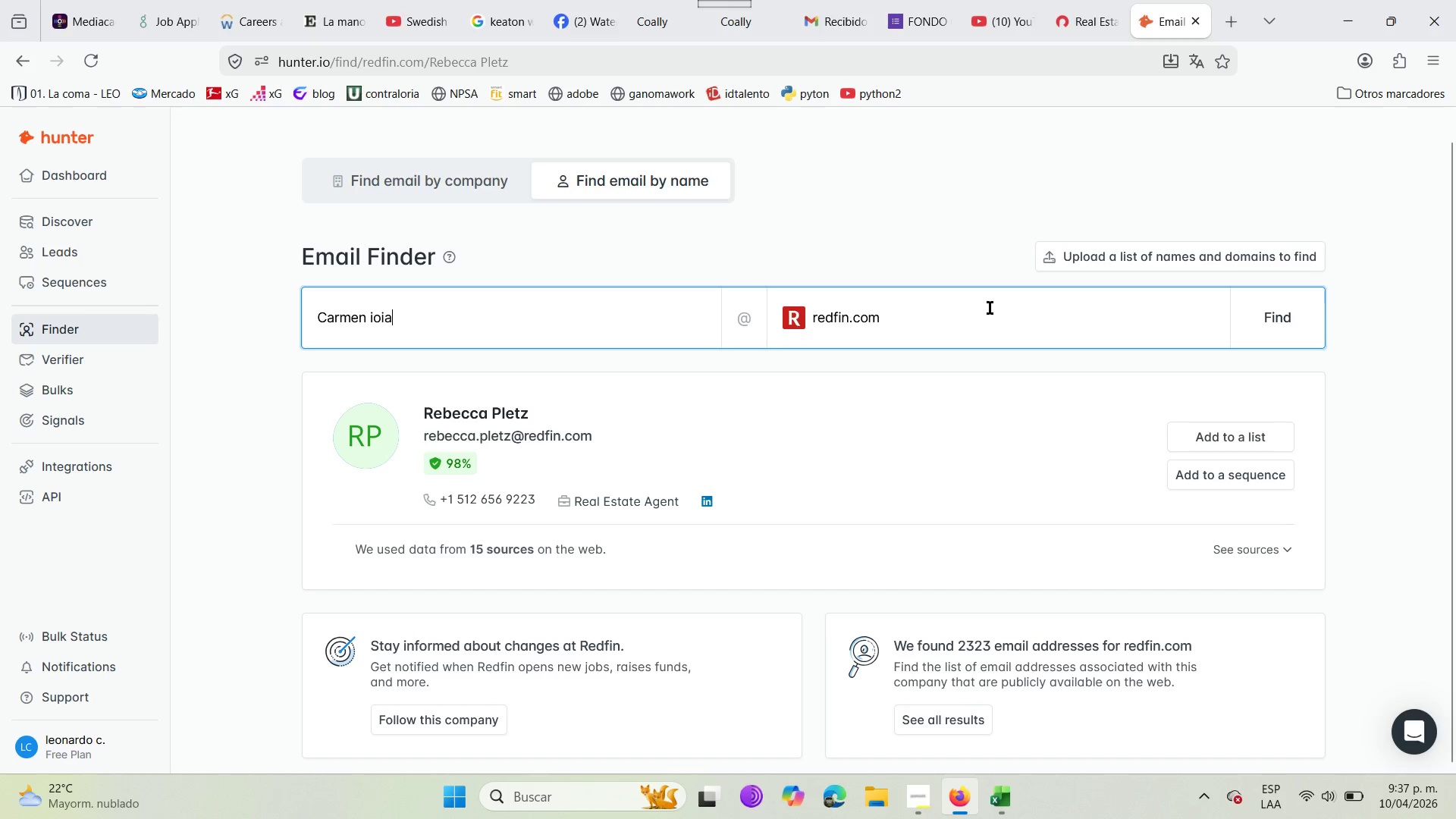 
left_click([1279, 312])
 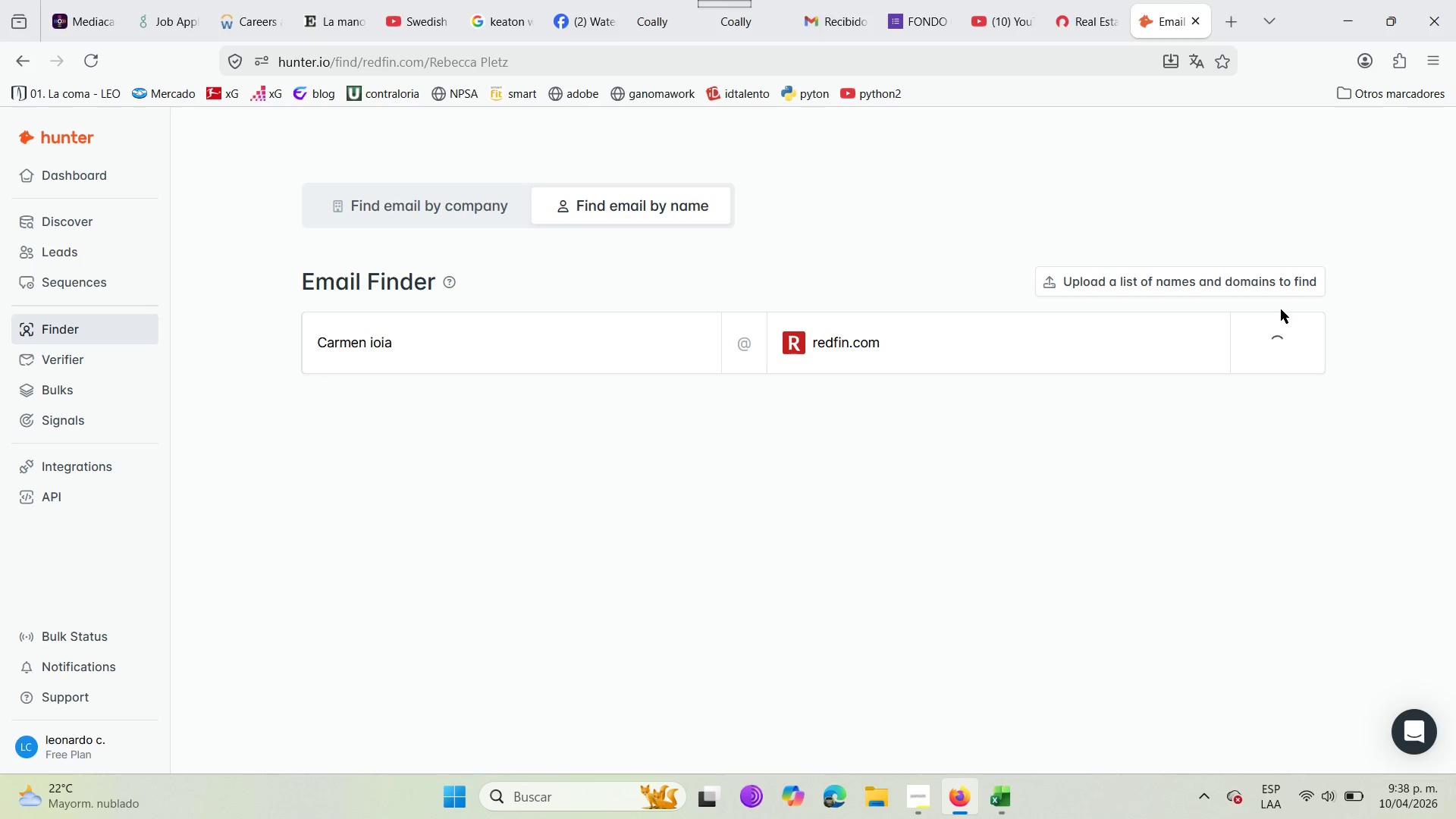 
wait(5.44)
 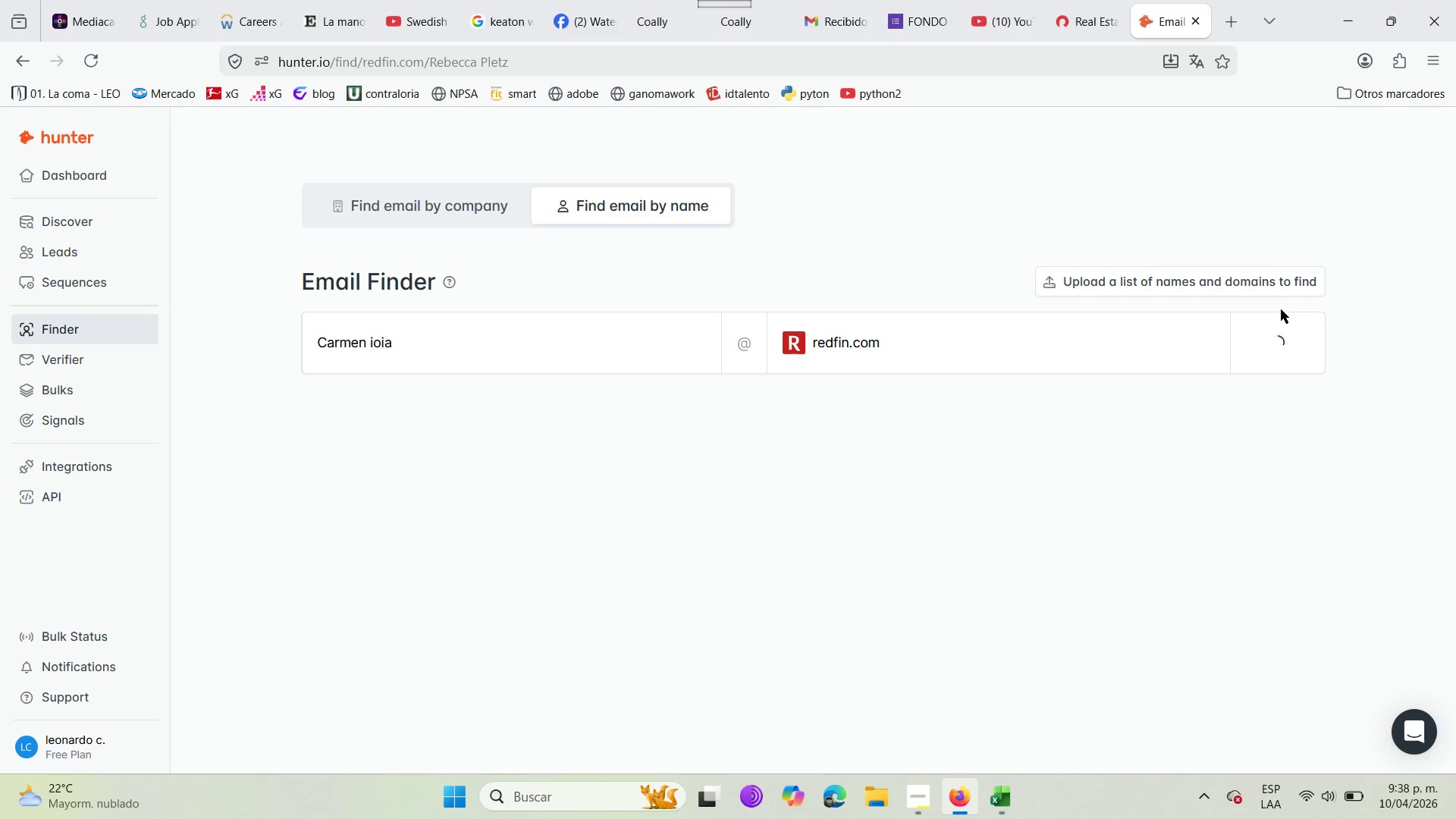 
left_click([1067, 0])
 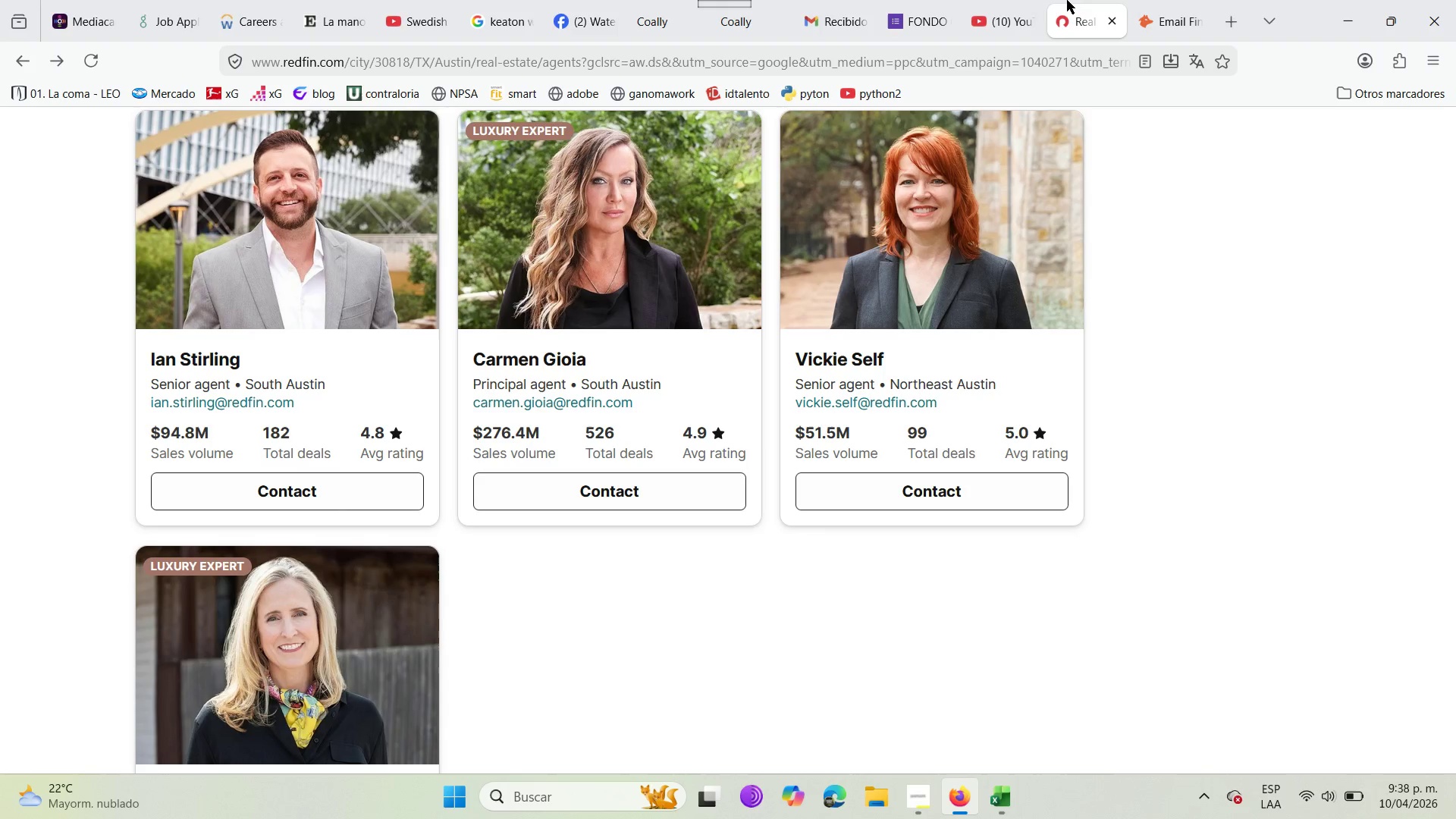 
mouse_move([1068, 0])
 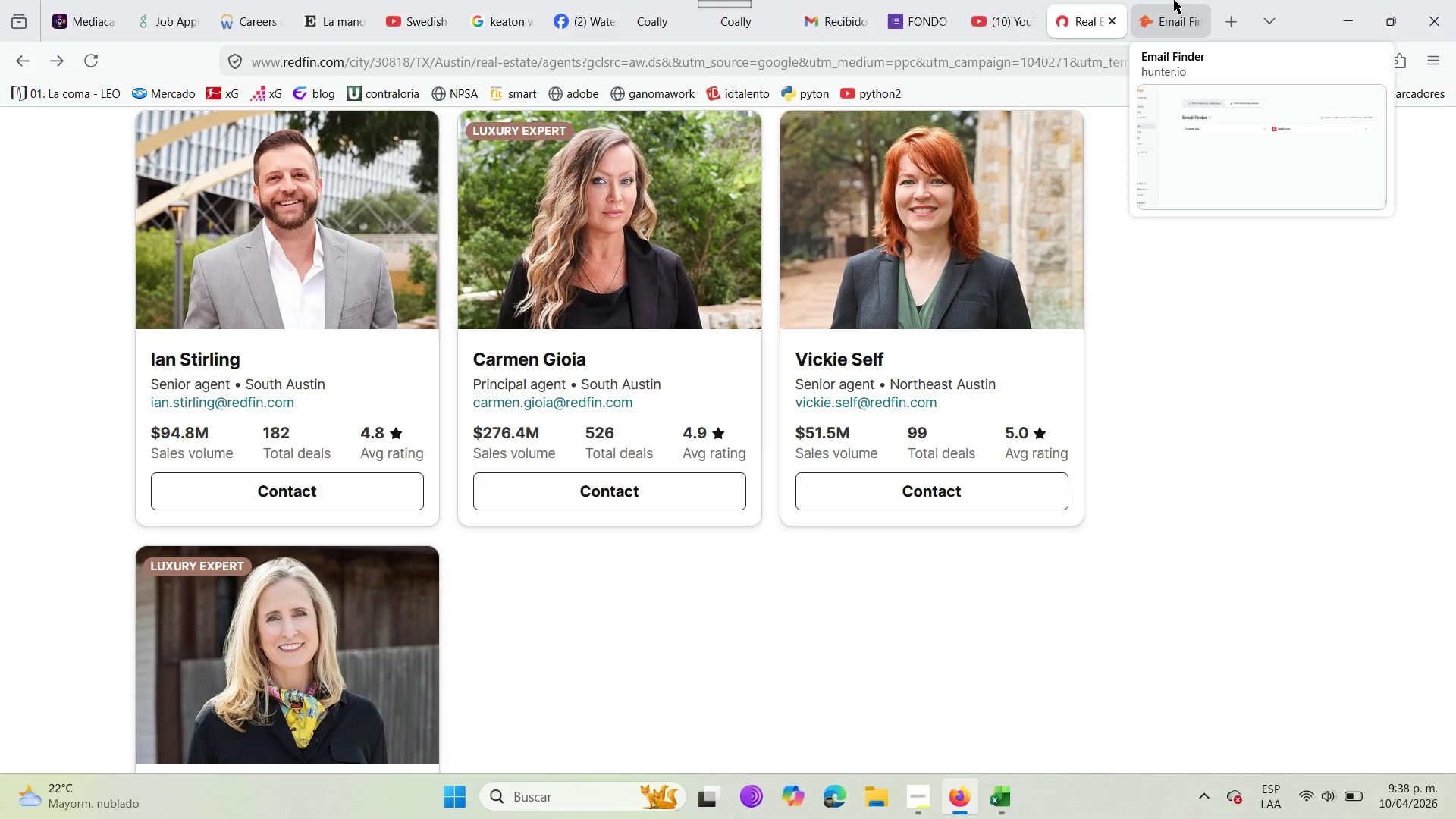 
left_click([1174, 0])
 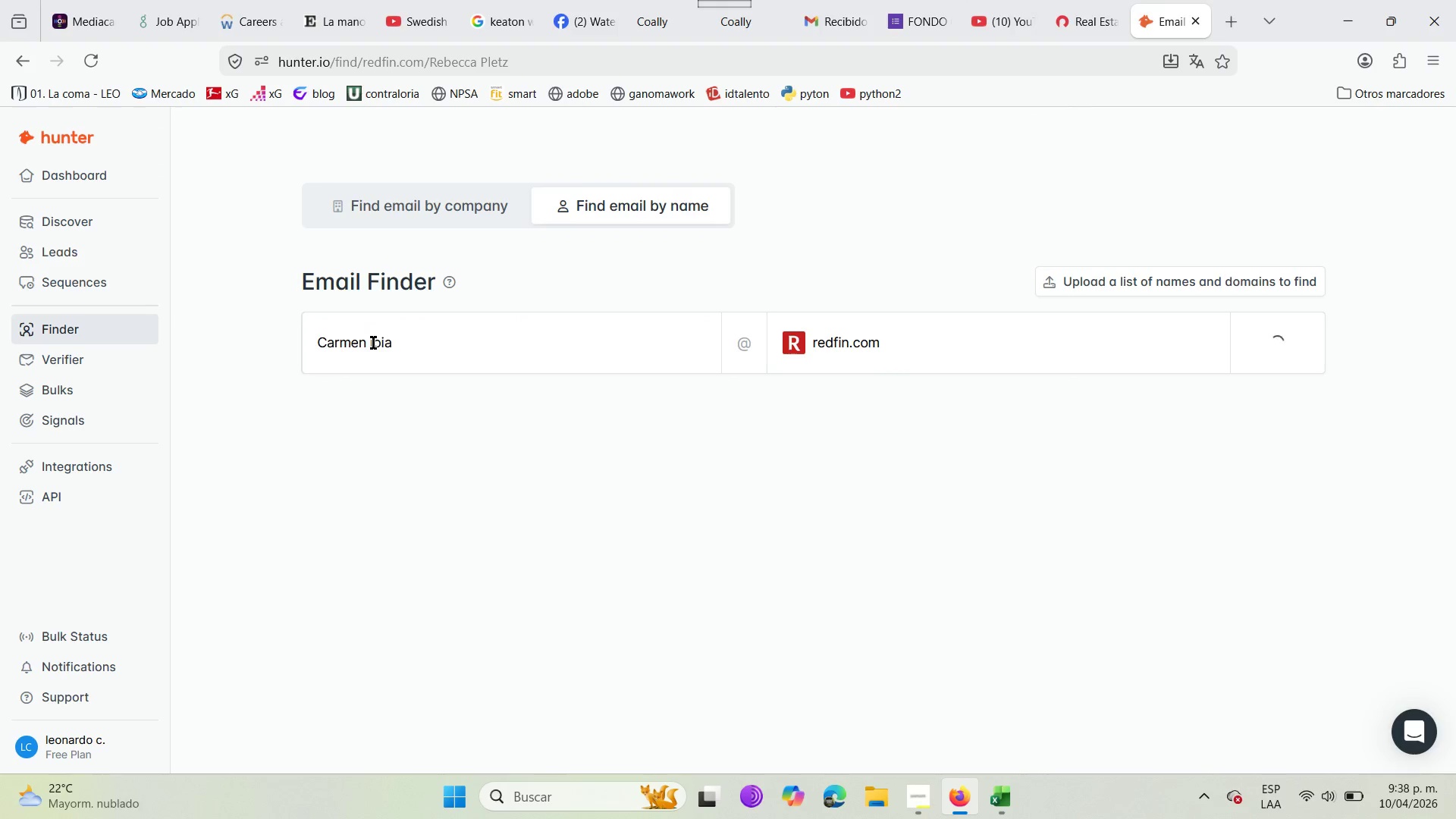 
left_click([369, 342])
 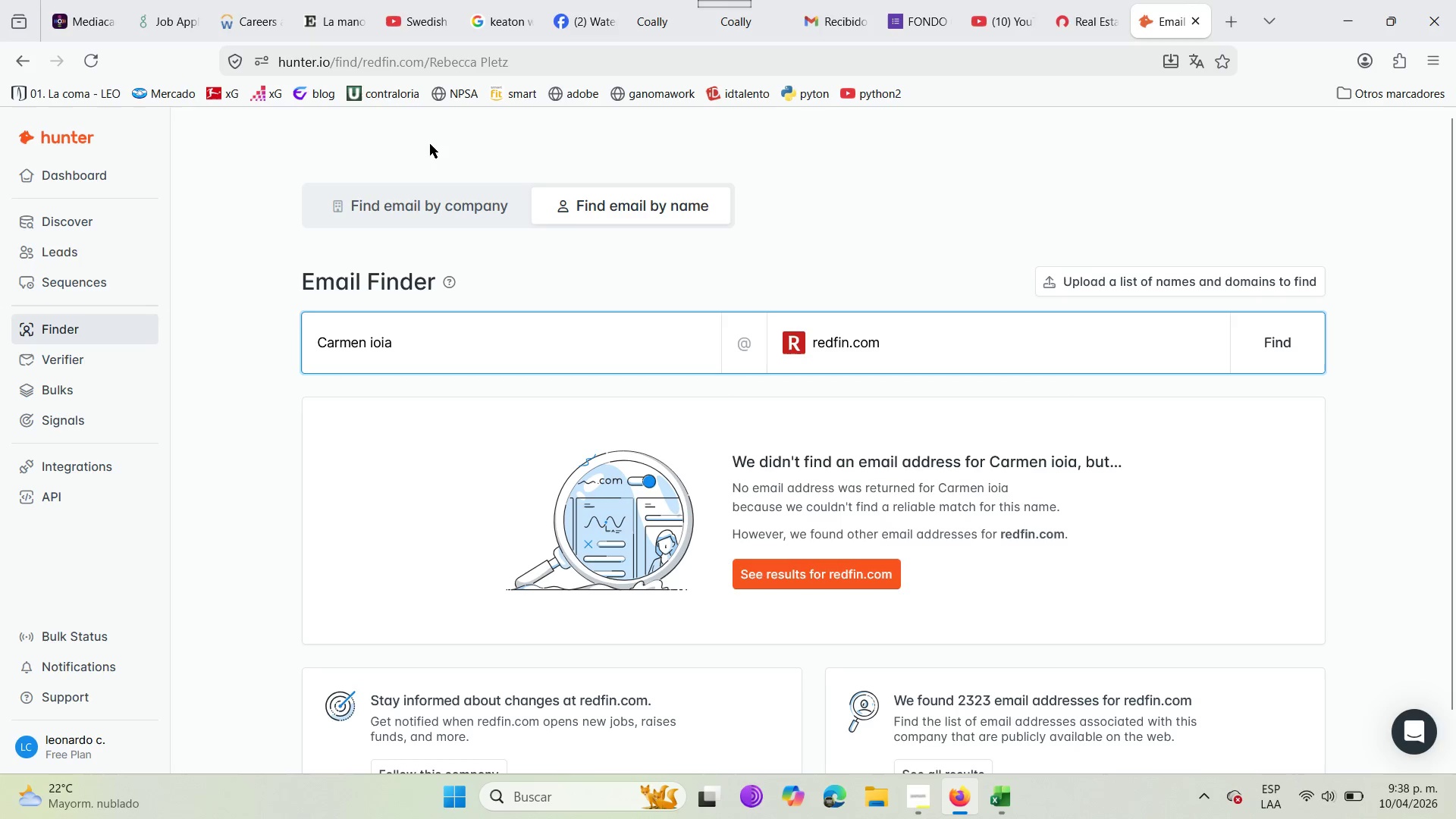 
key(G)
 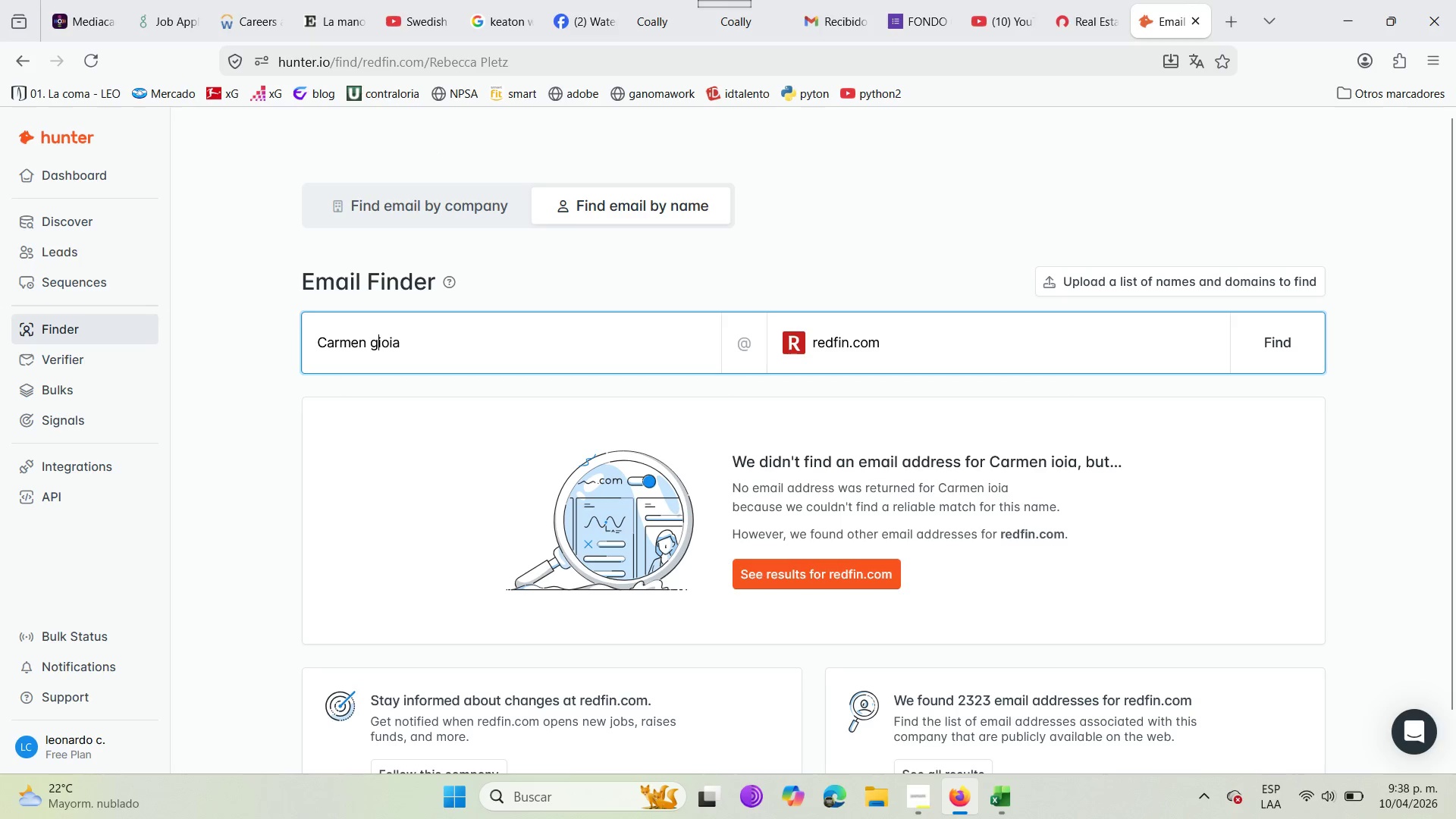 
key(Enter)
 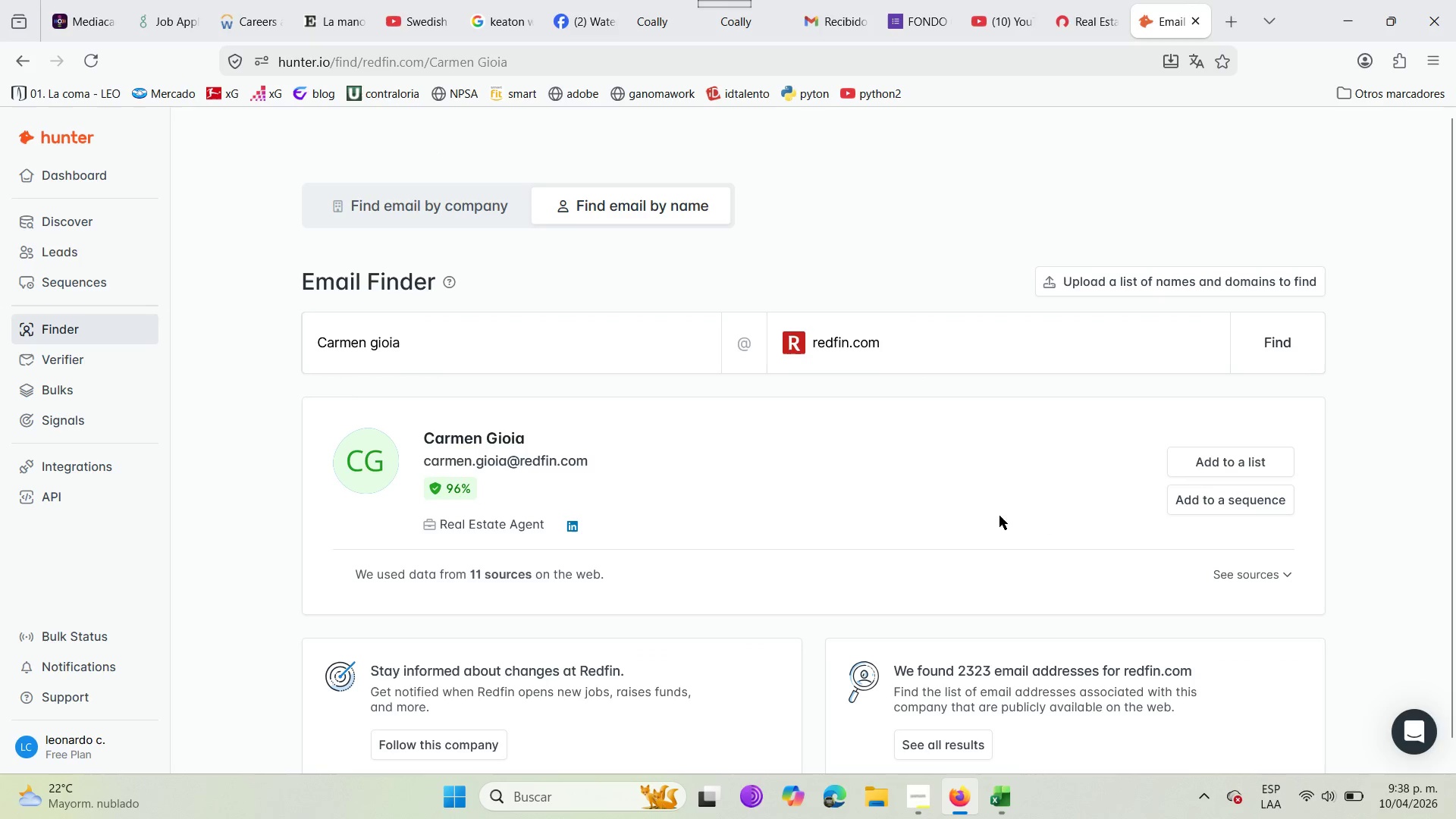 
left_click([1255, 463])
 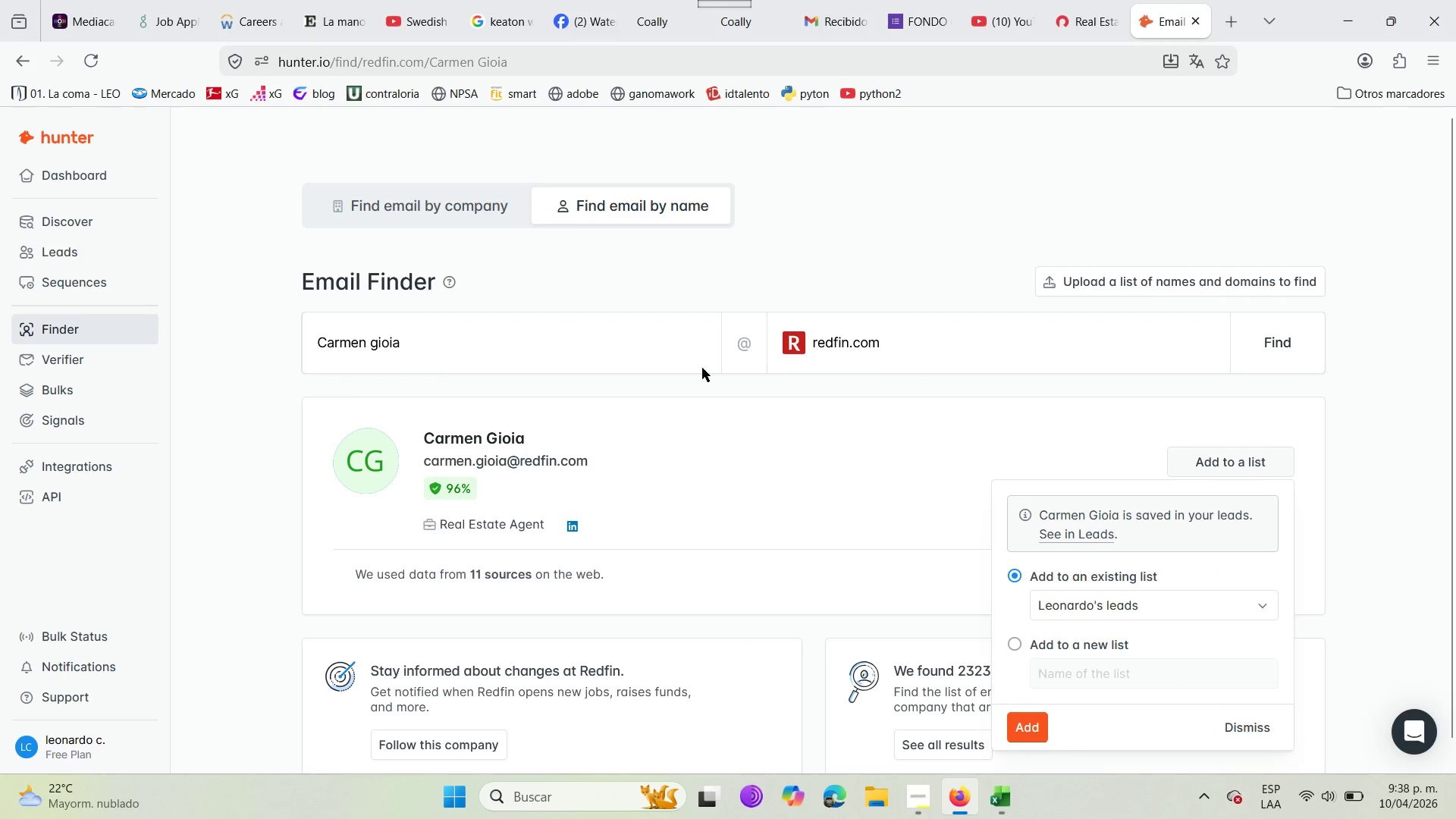 
left_click_drag(start_coordinate=[483, 341], to_coordinate=[295, 353])
 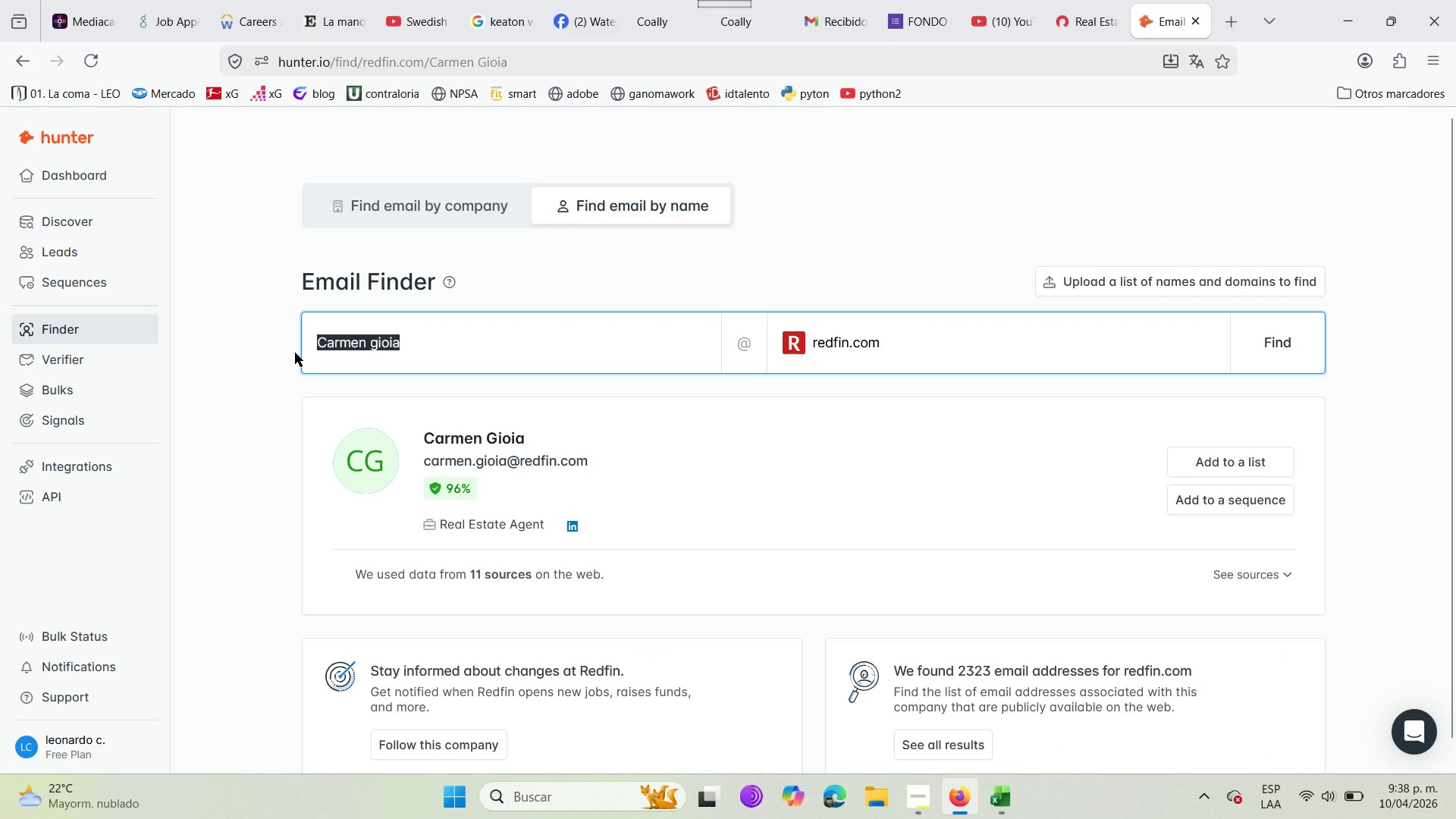 
key(Control+C)
 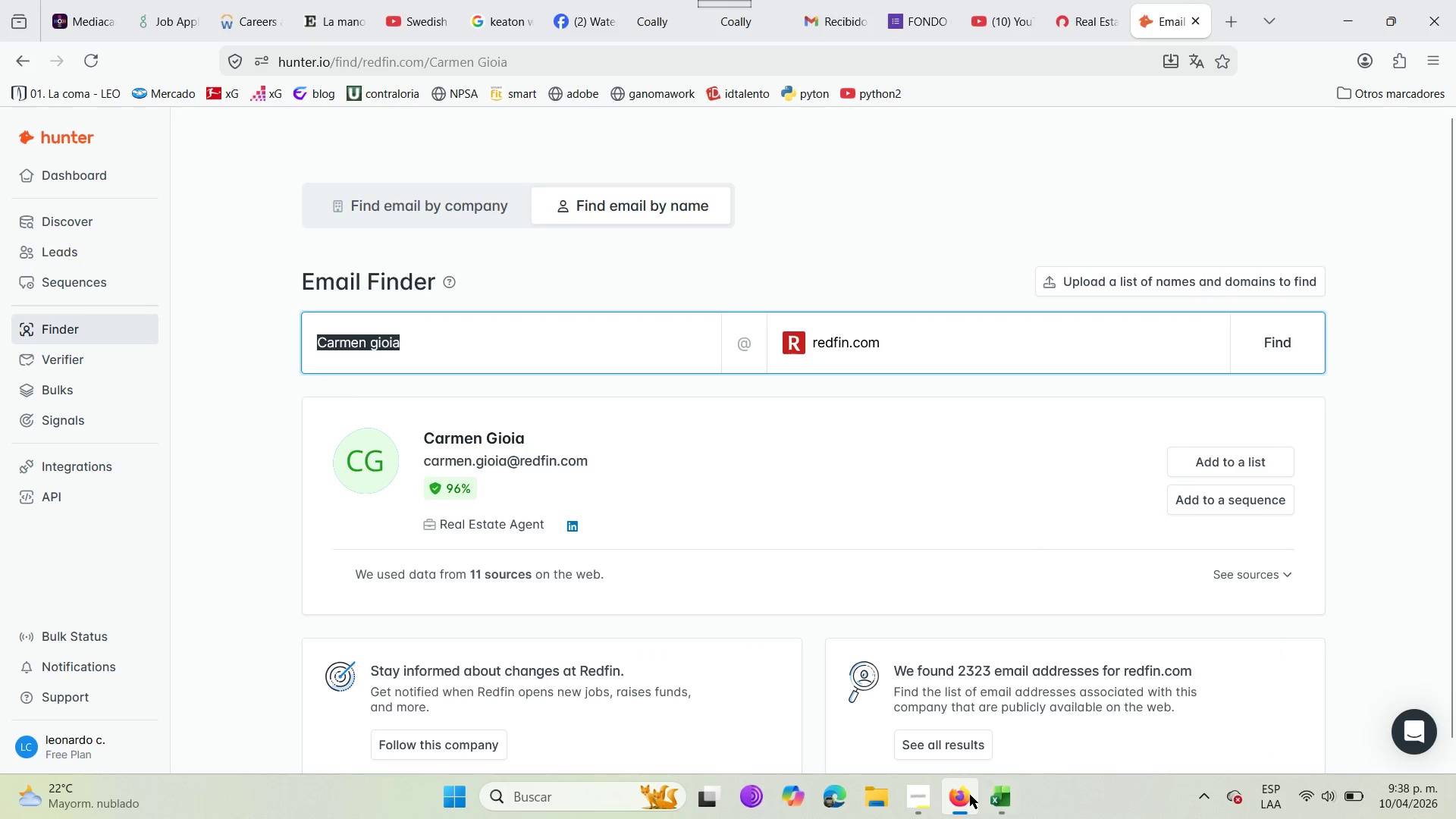 
left_click([993, 798])
 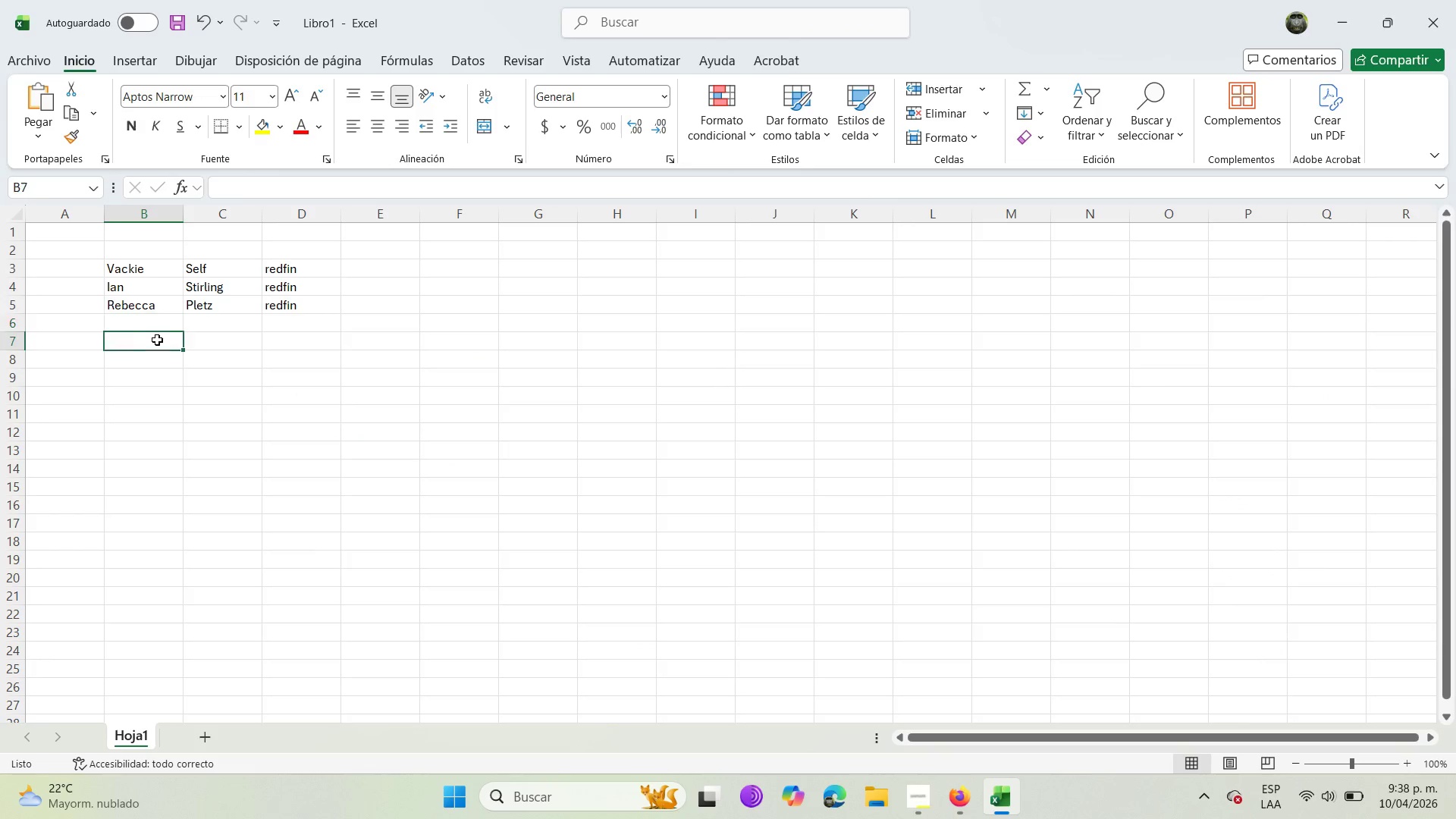 
double_click([152, 325])
 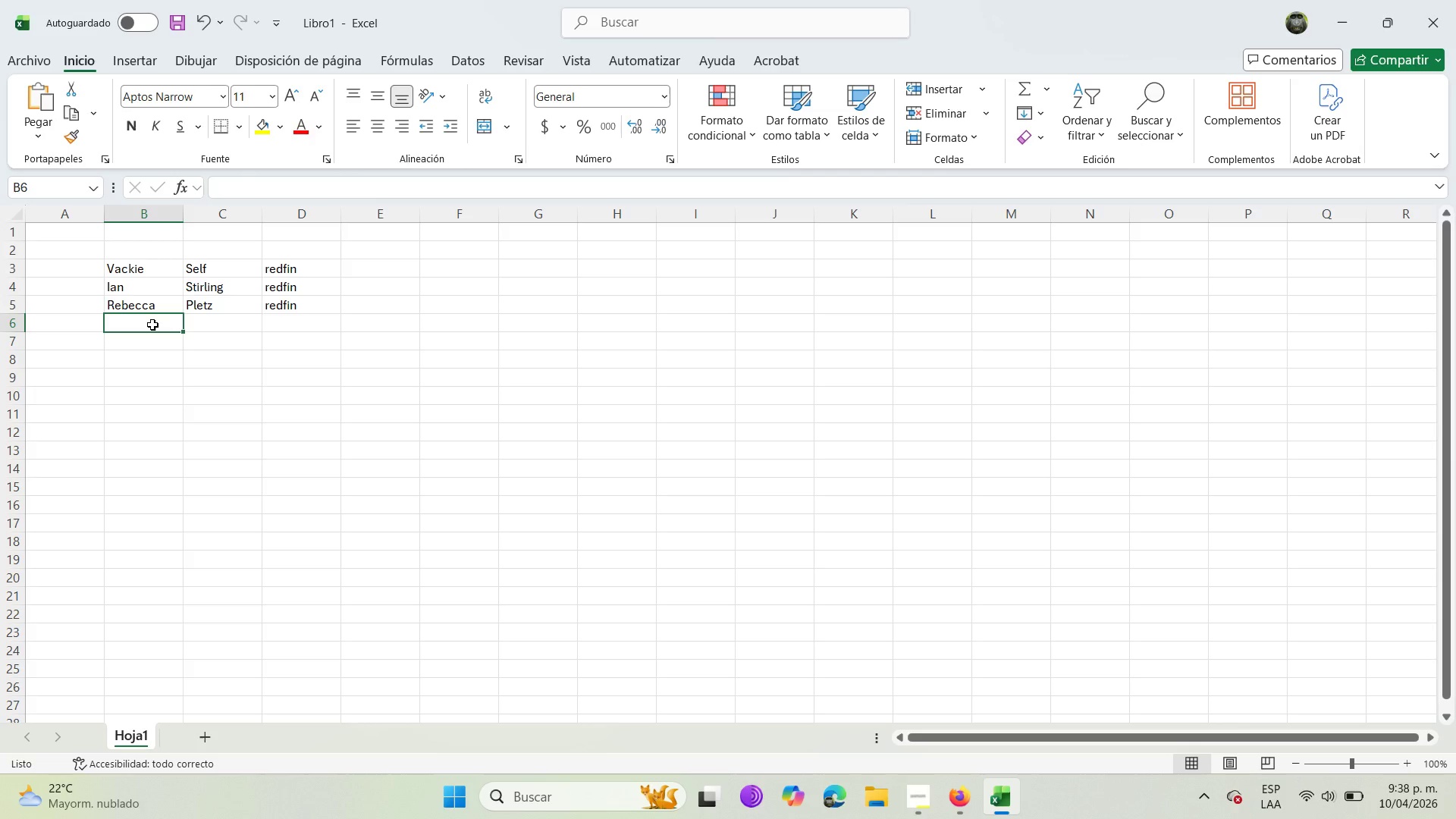 
key(Control+V)
 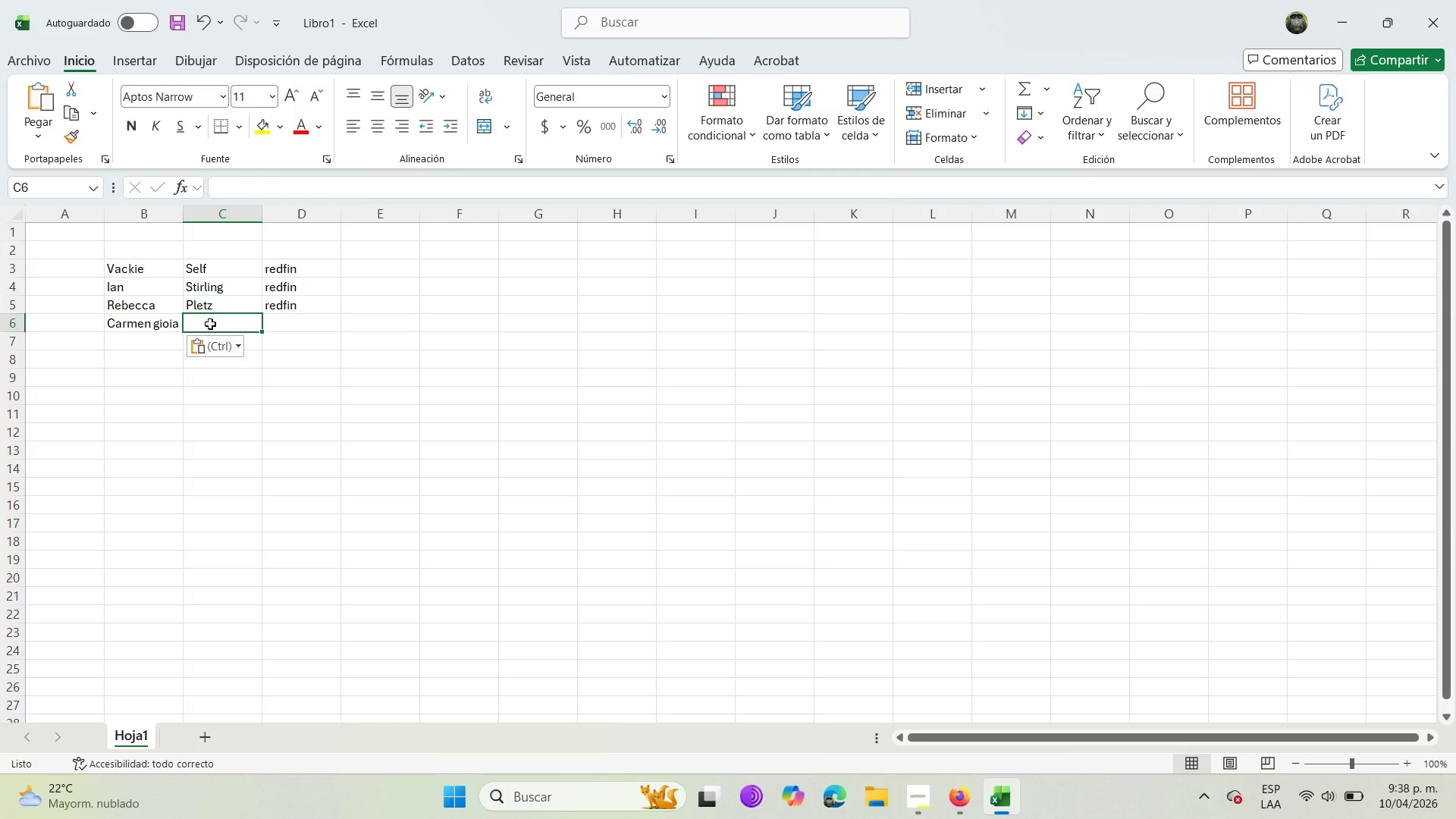 
type(gioia)
 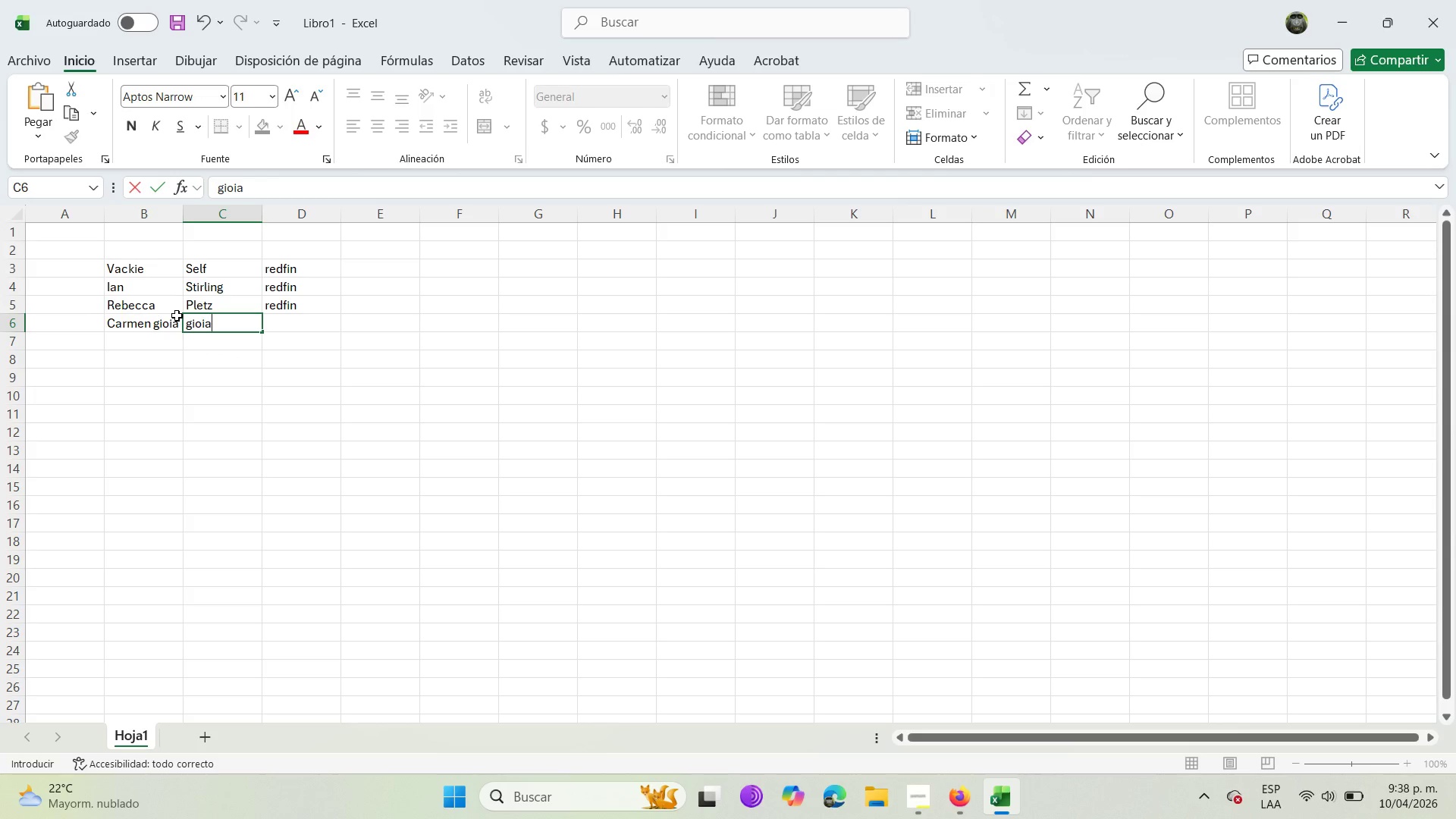 
double_click([169, 321])
 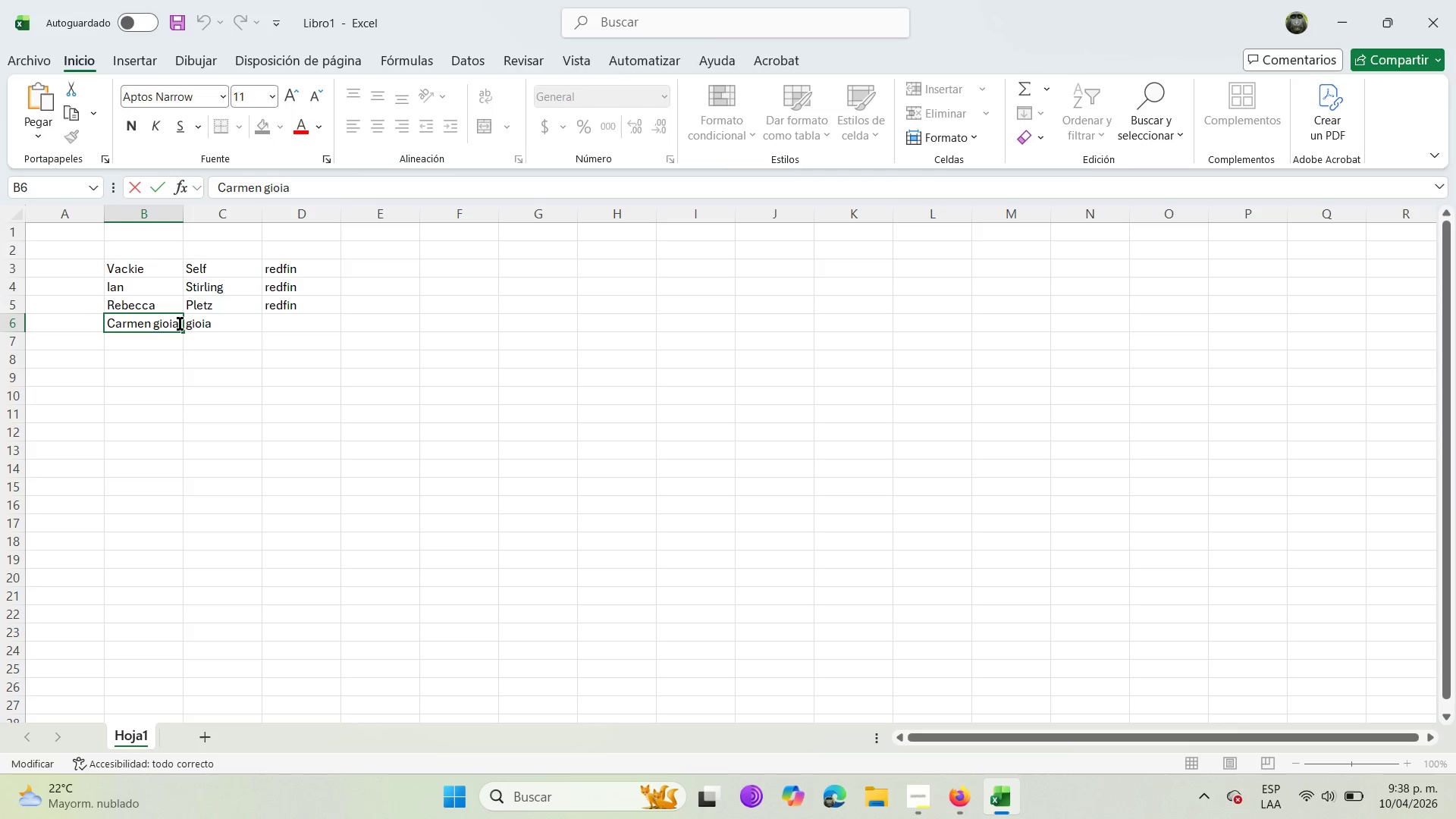 
left_click([180, 324])
 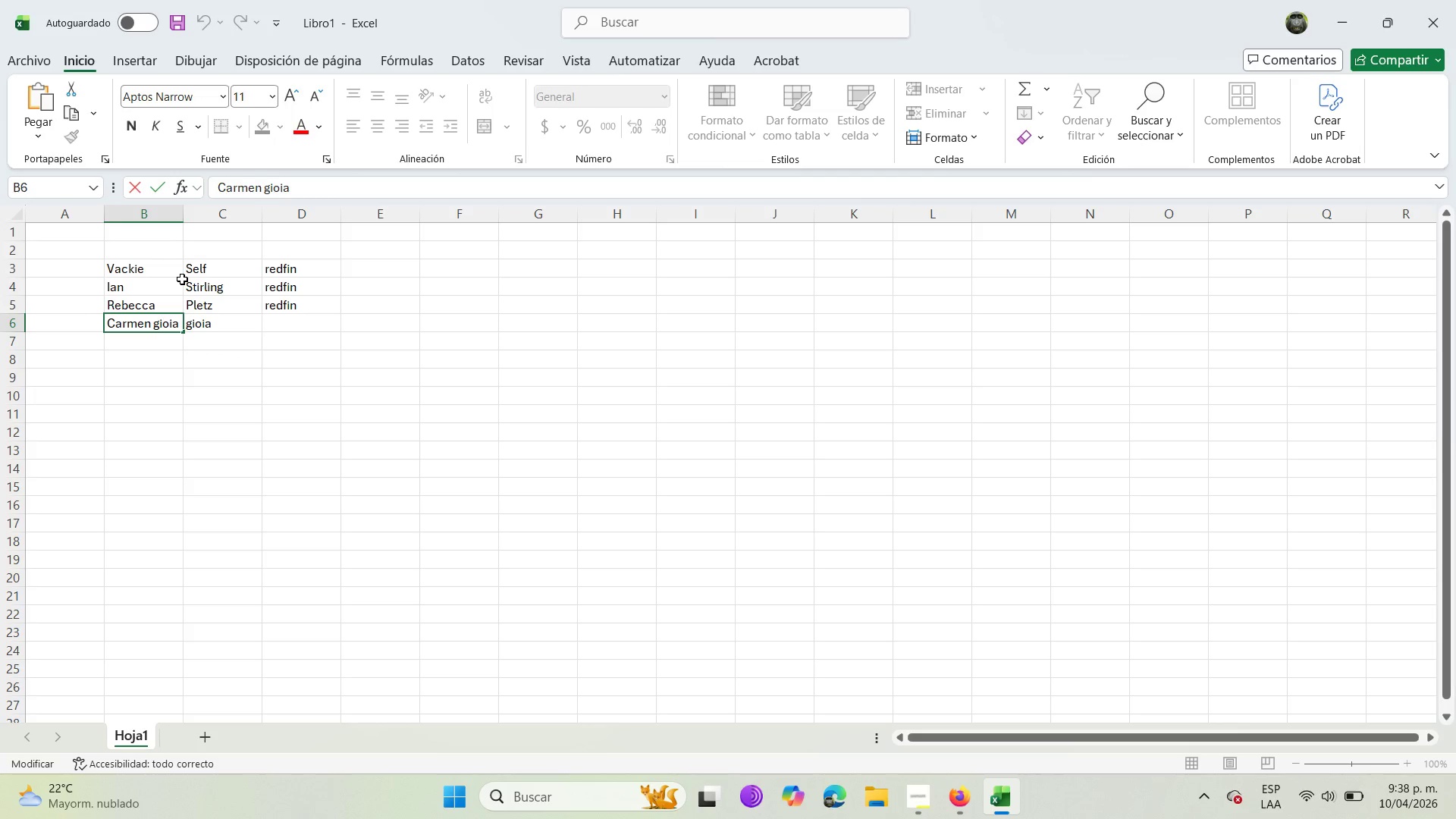 
key(Backspace)
 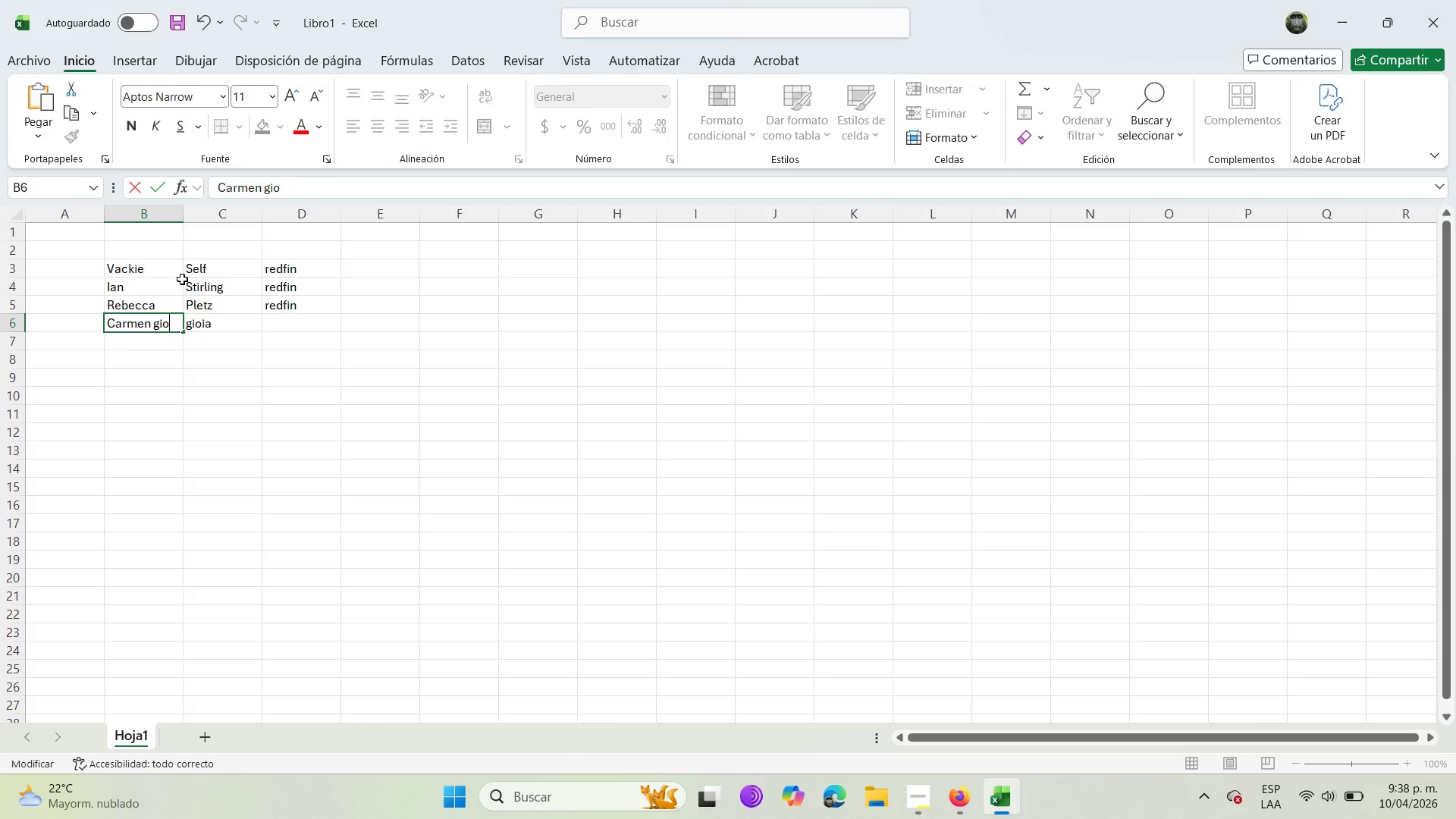 
key(Backspace)
 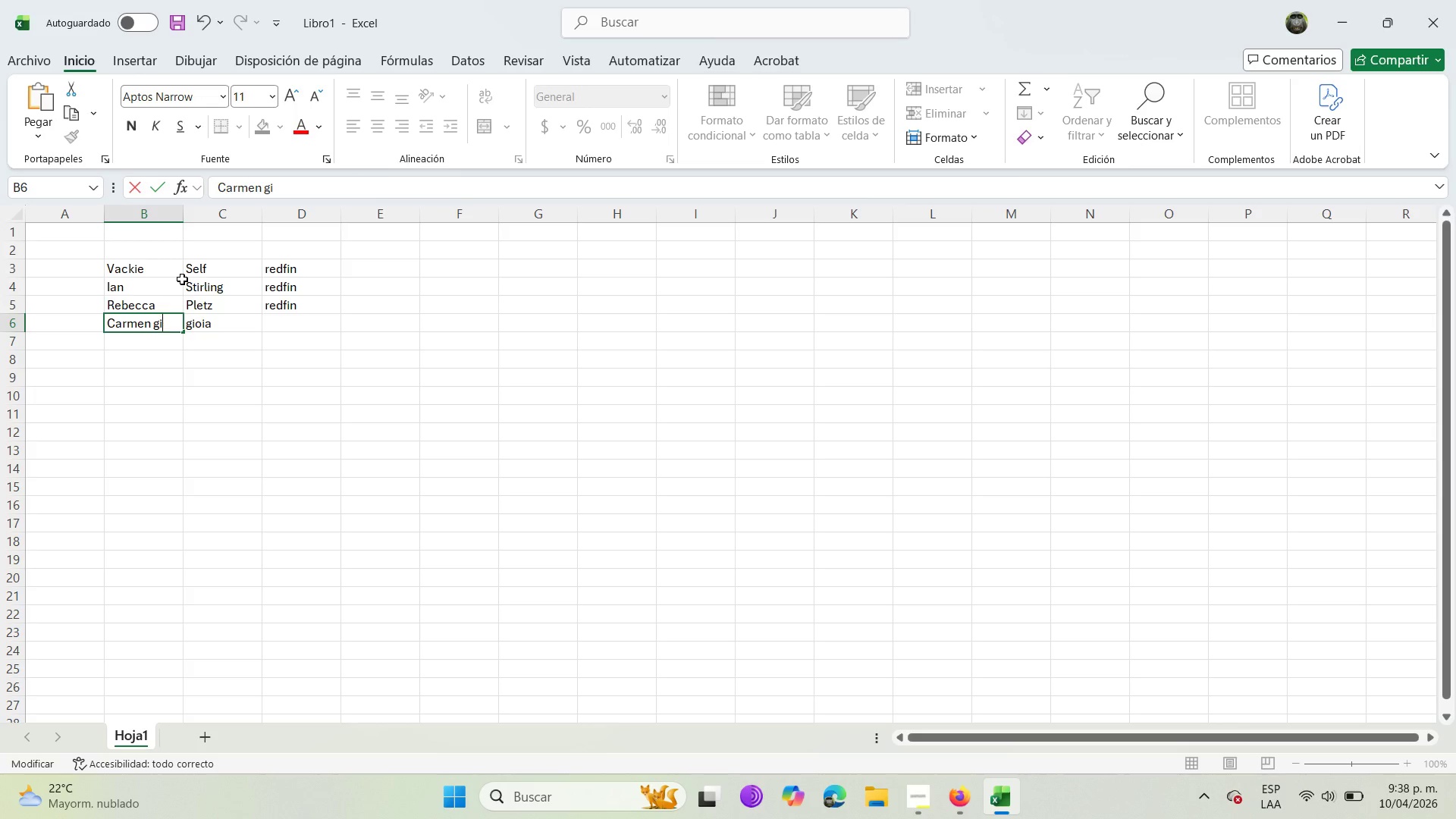 
key(Backspace)
 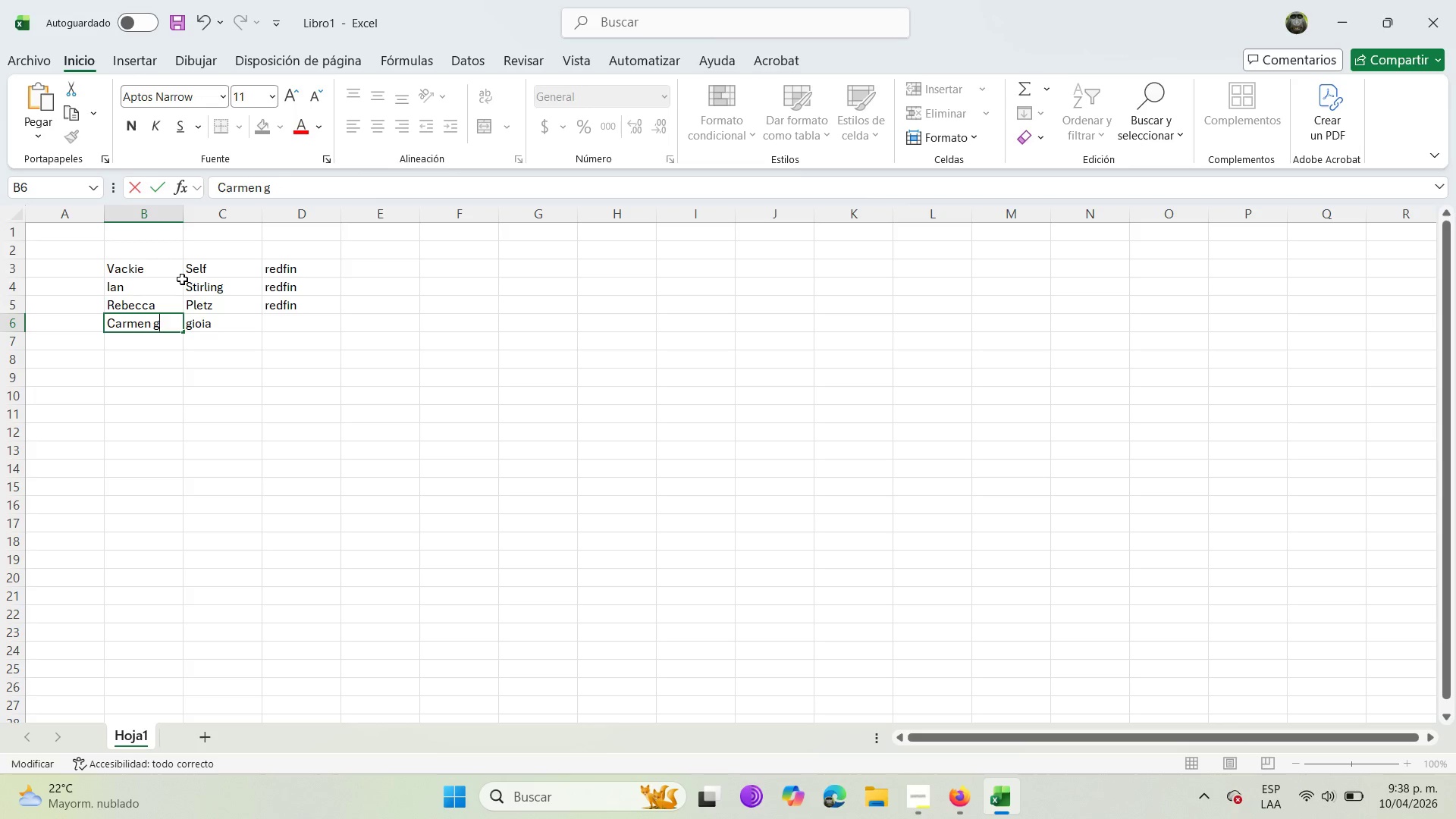 
key(Backspace)
 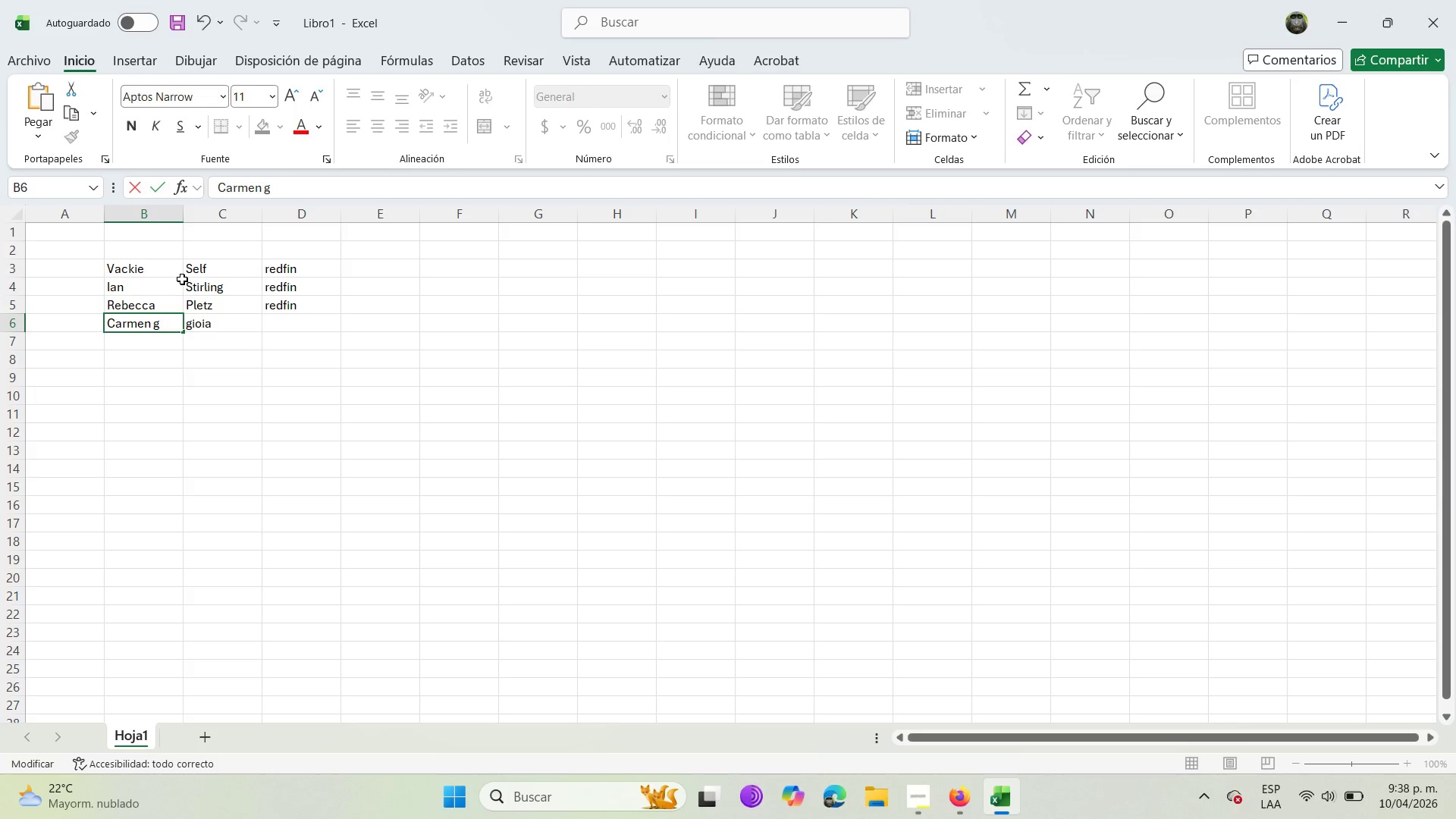 
key(Backspace)
 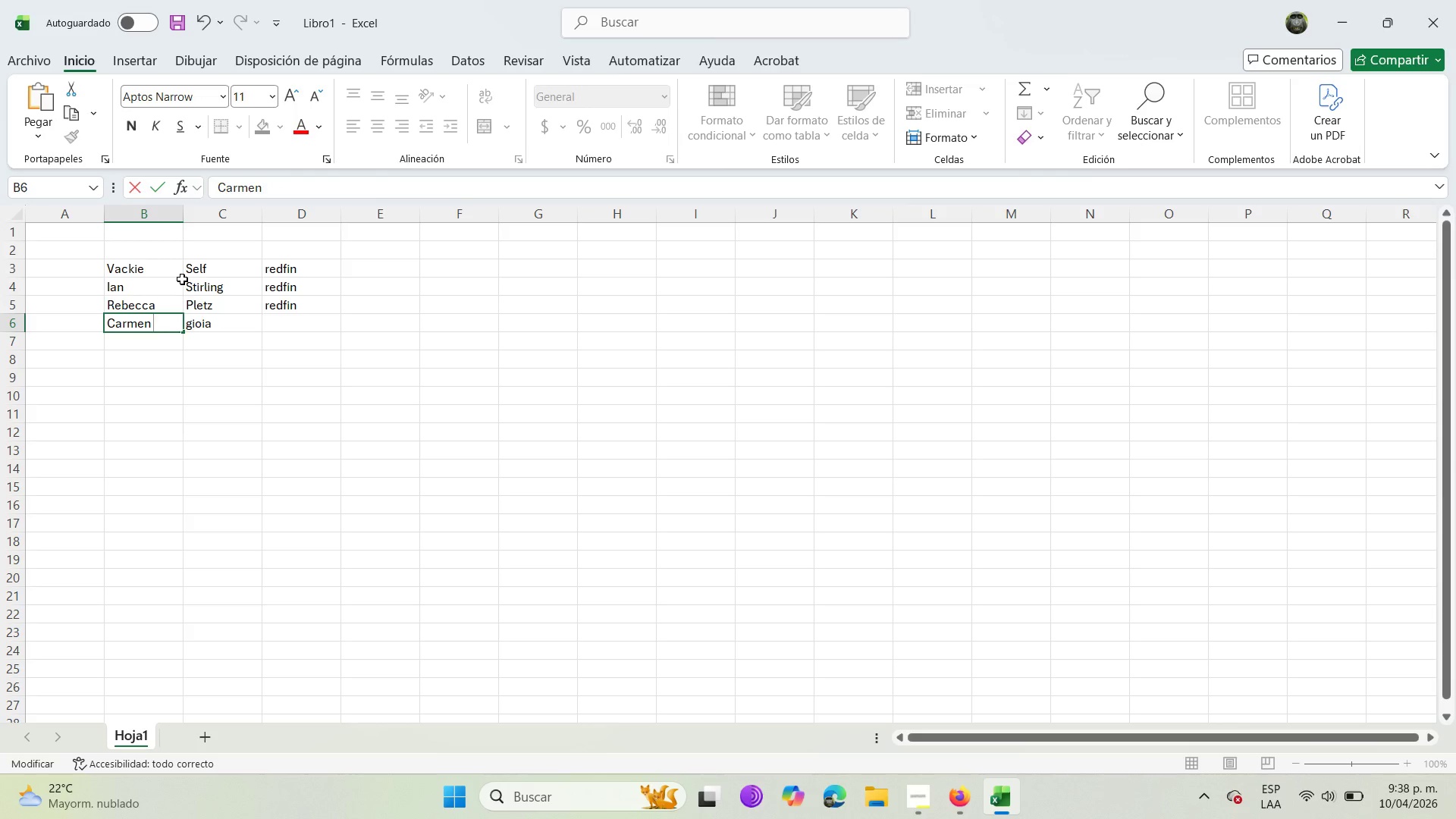 
key(Enter)
 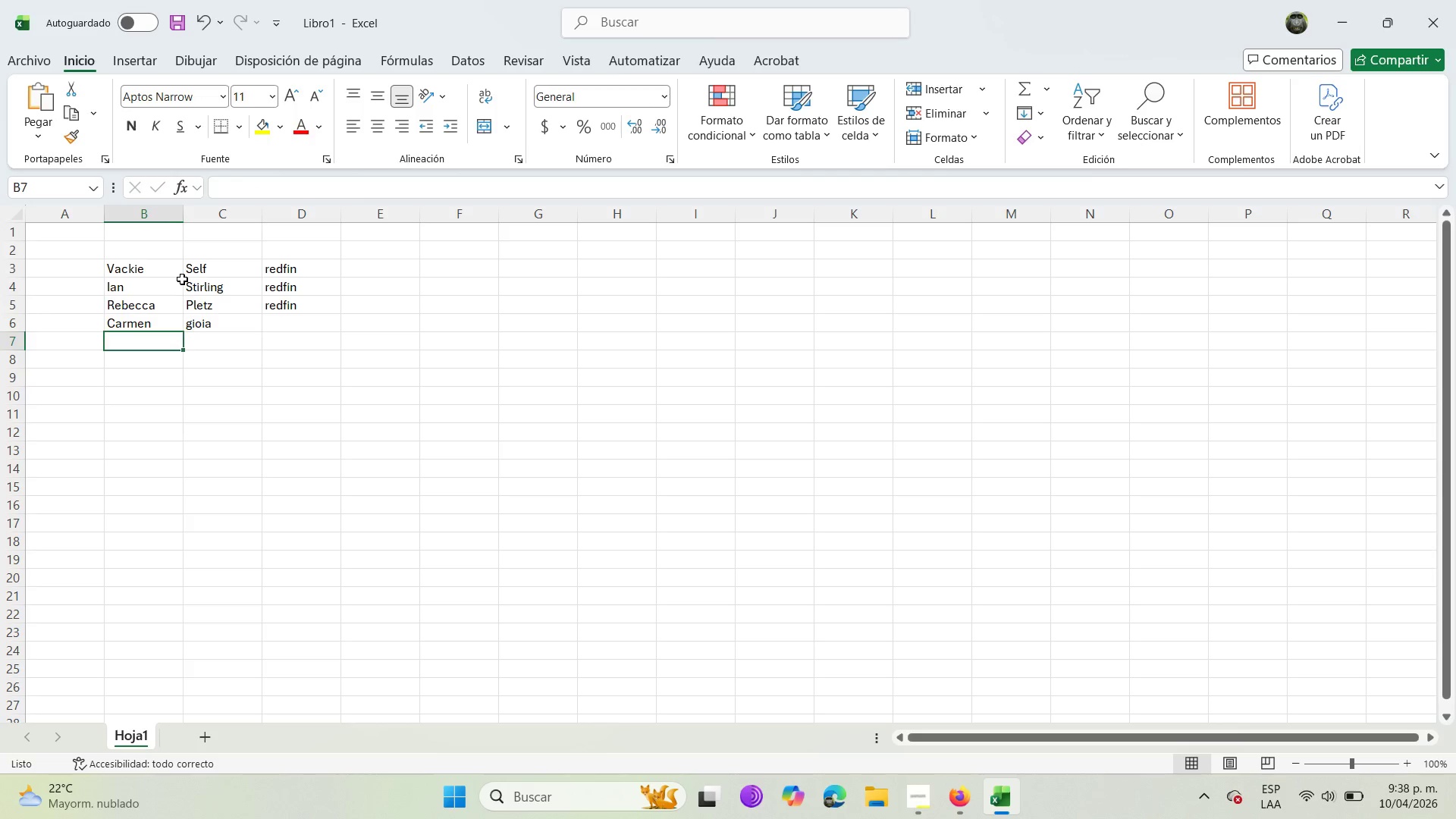 
key(ArrowRight)
 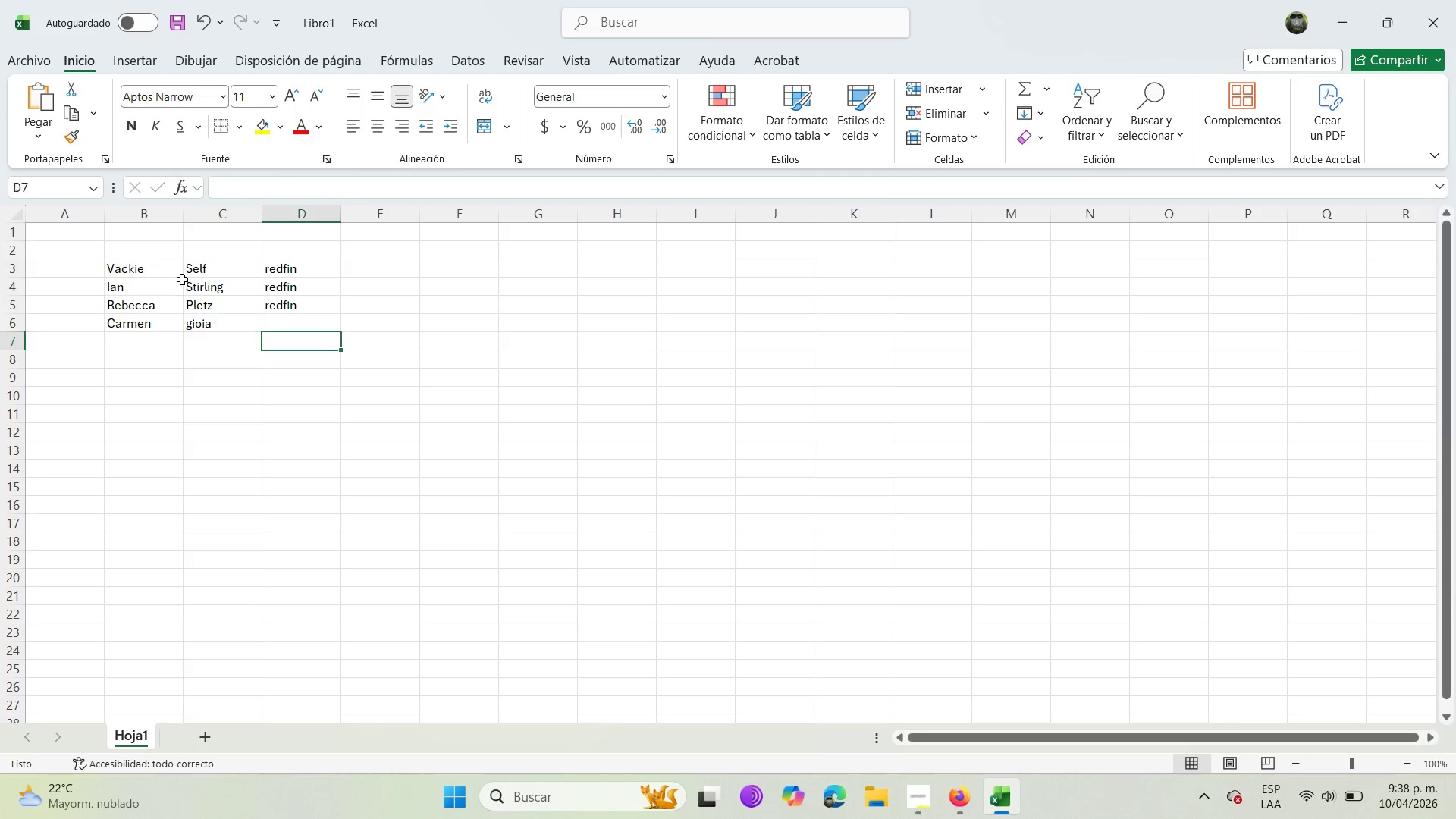 
key(ArrowRight)
 